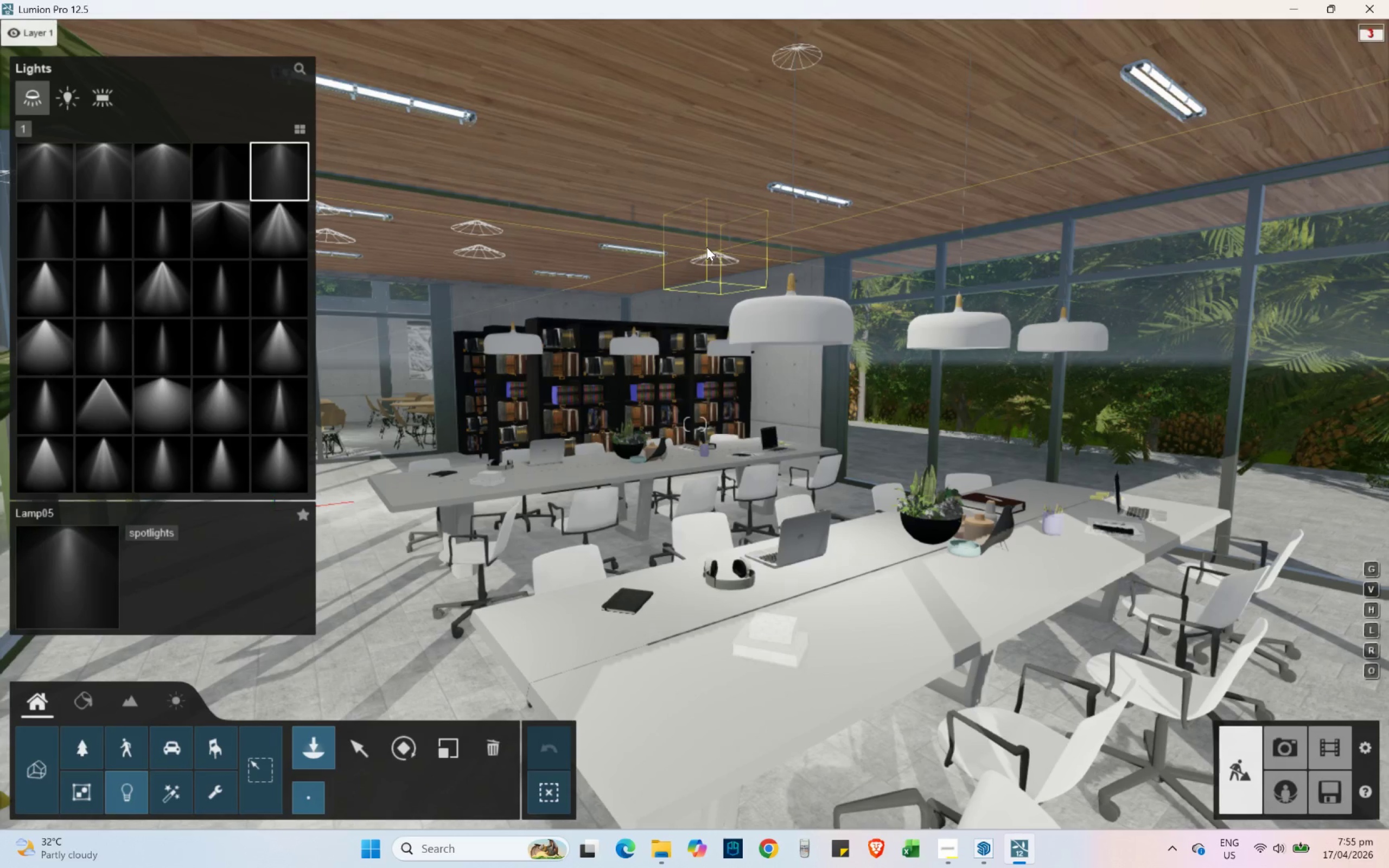 
wait(9.66)
 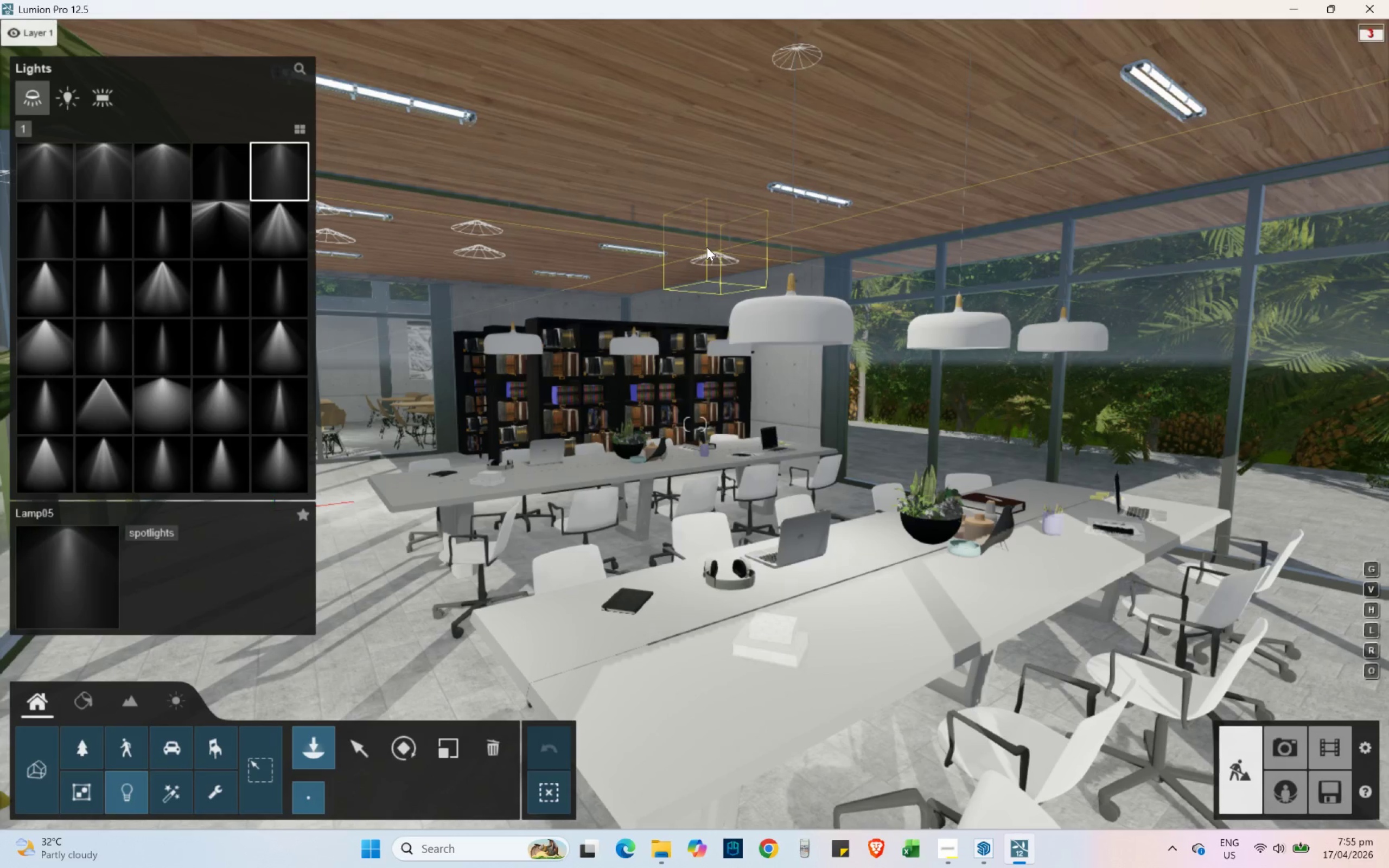 
left_click([725, 241])
 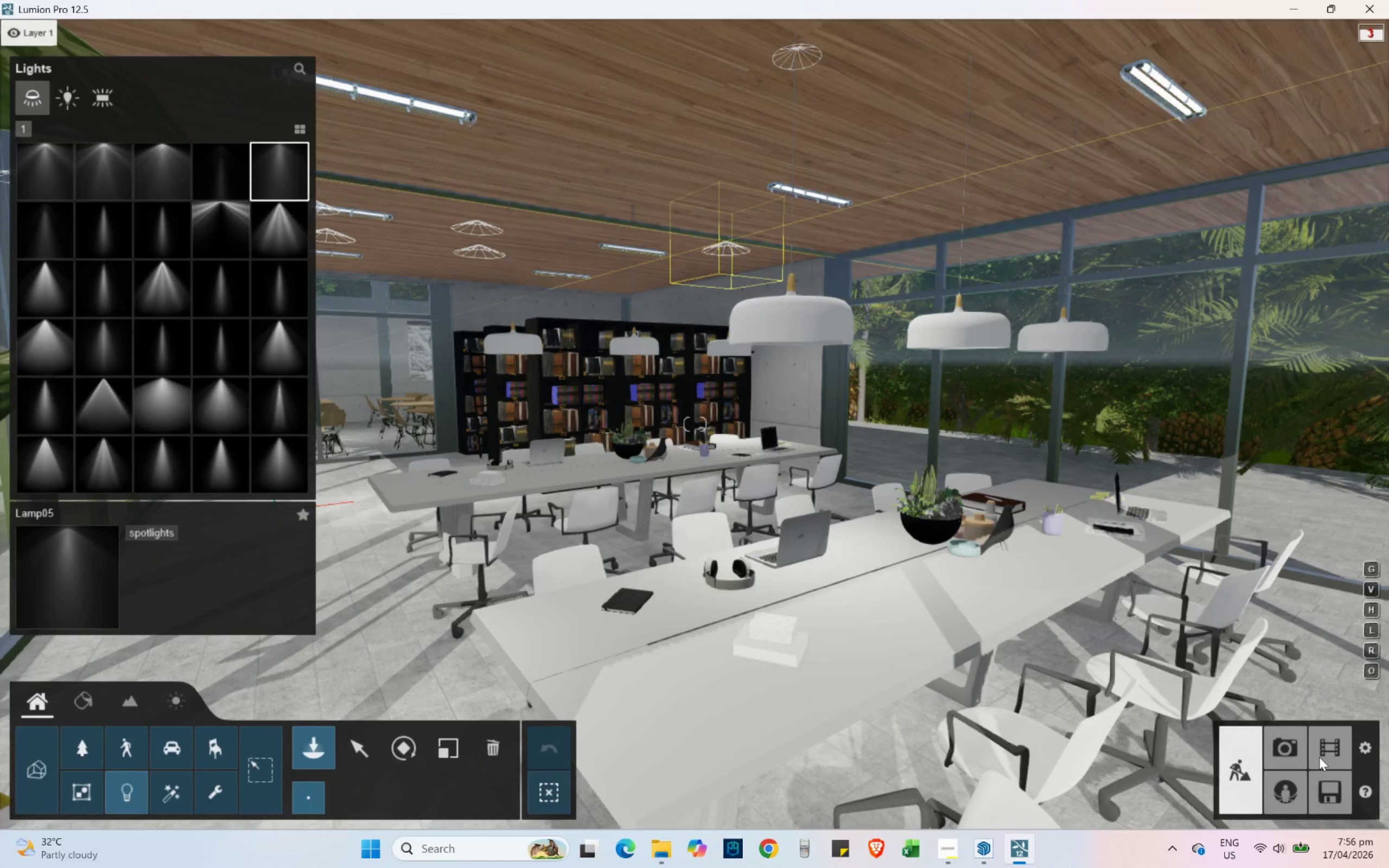 
left_click([1284, 748])
 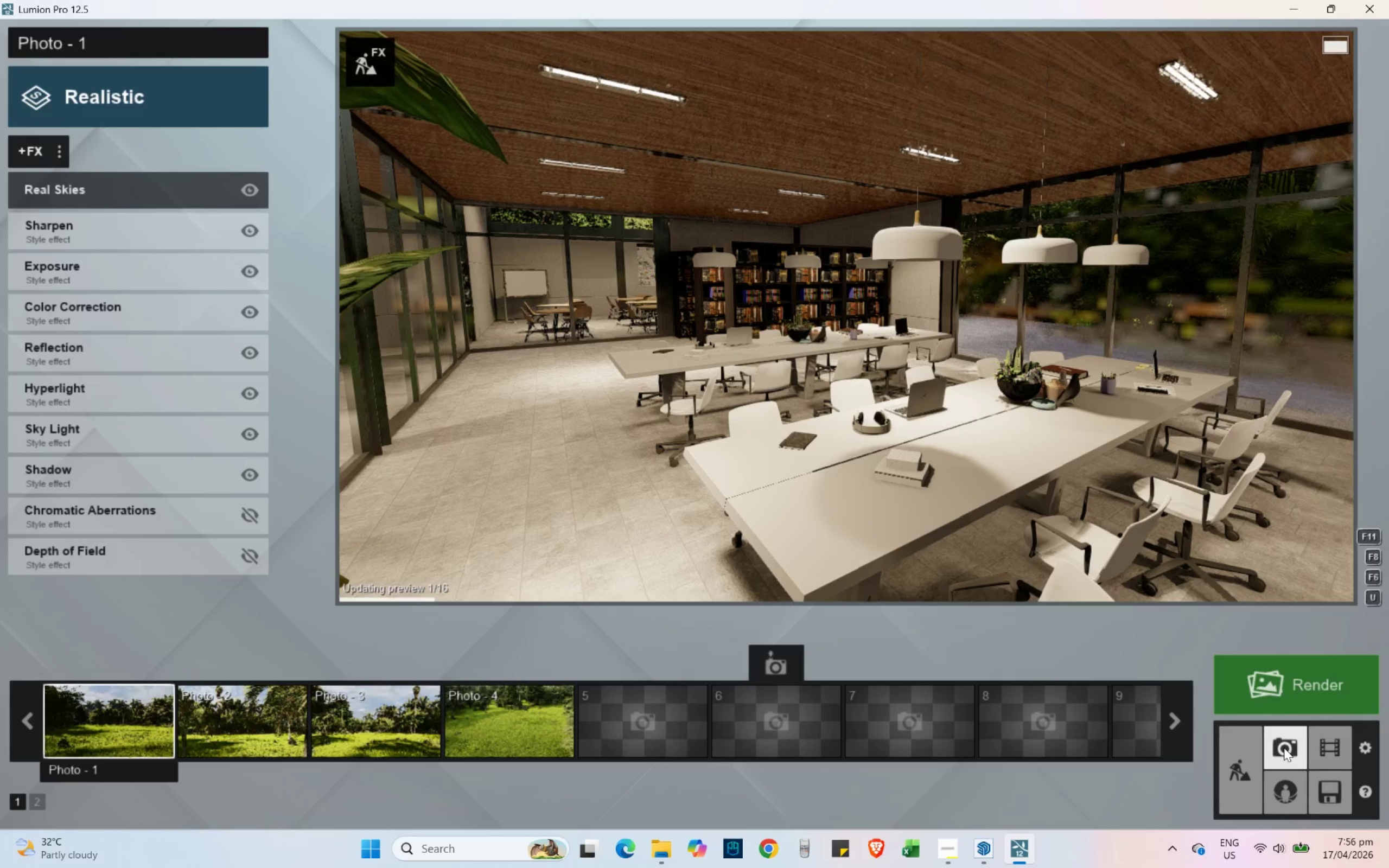 
wait(15.31)
 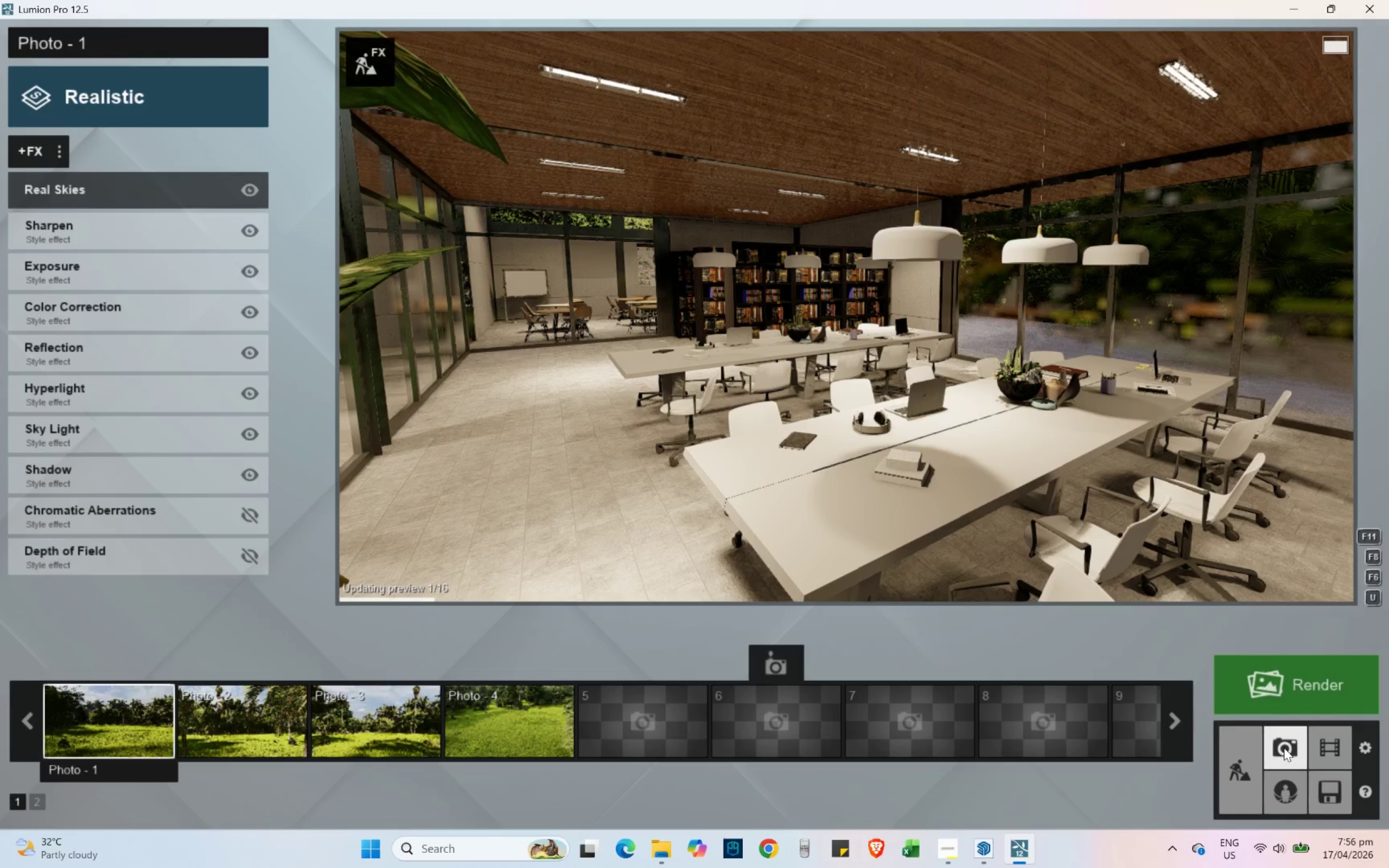 
left_click([812, 400])
 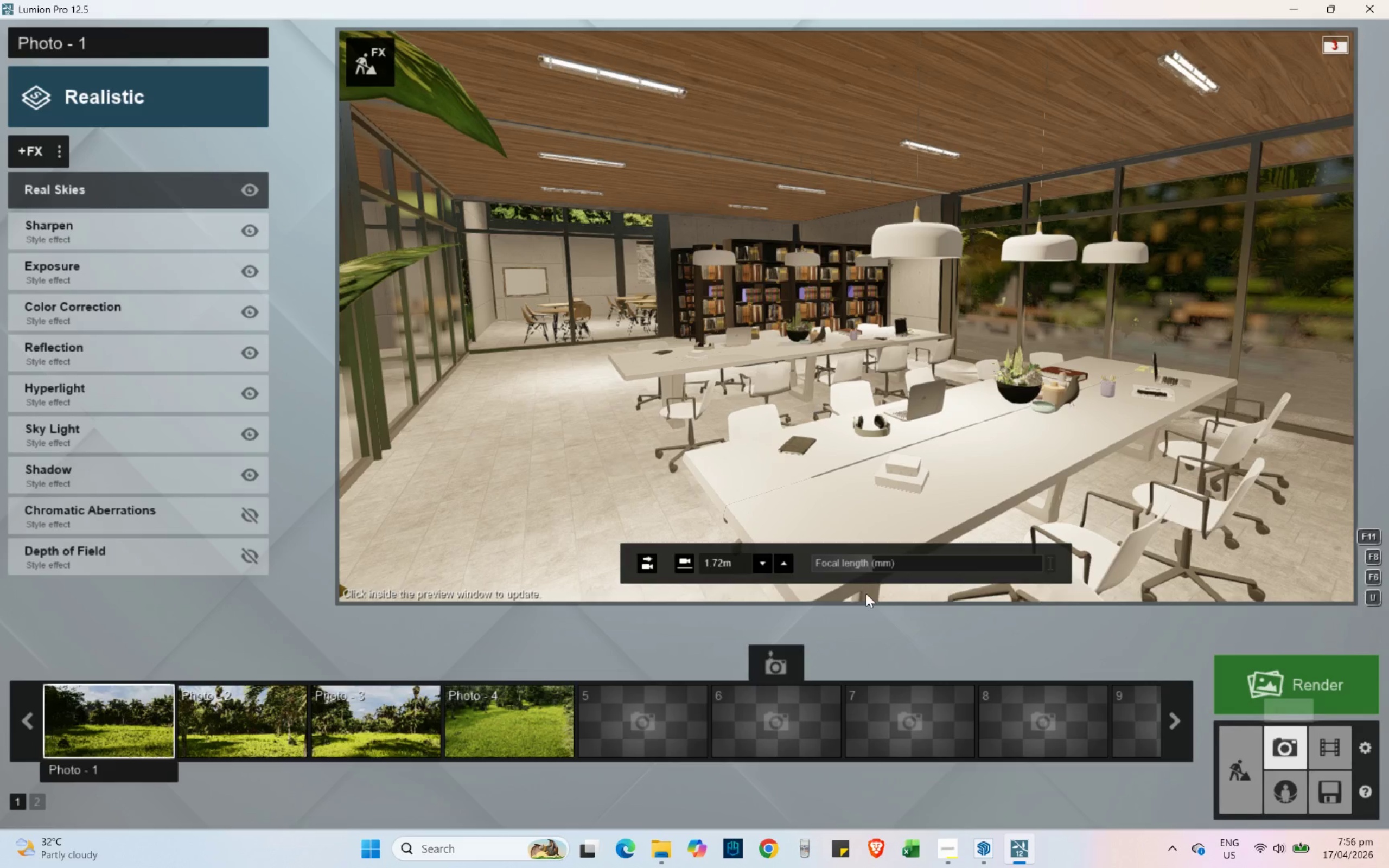 
left_click_drag(start_coordinate=[867, 571], to_coordinate=[820, 561])
 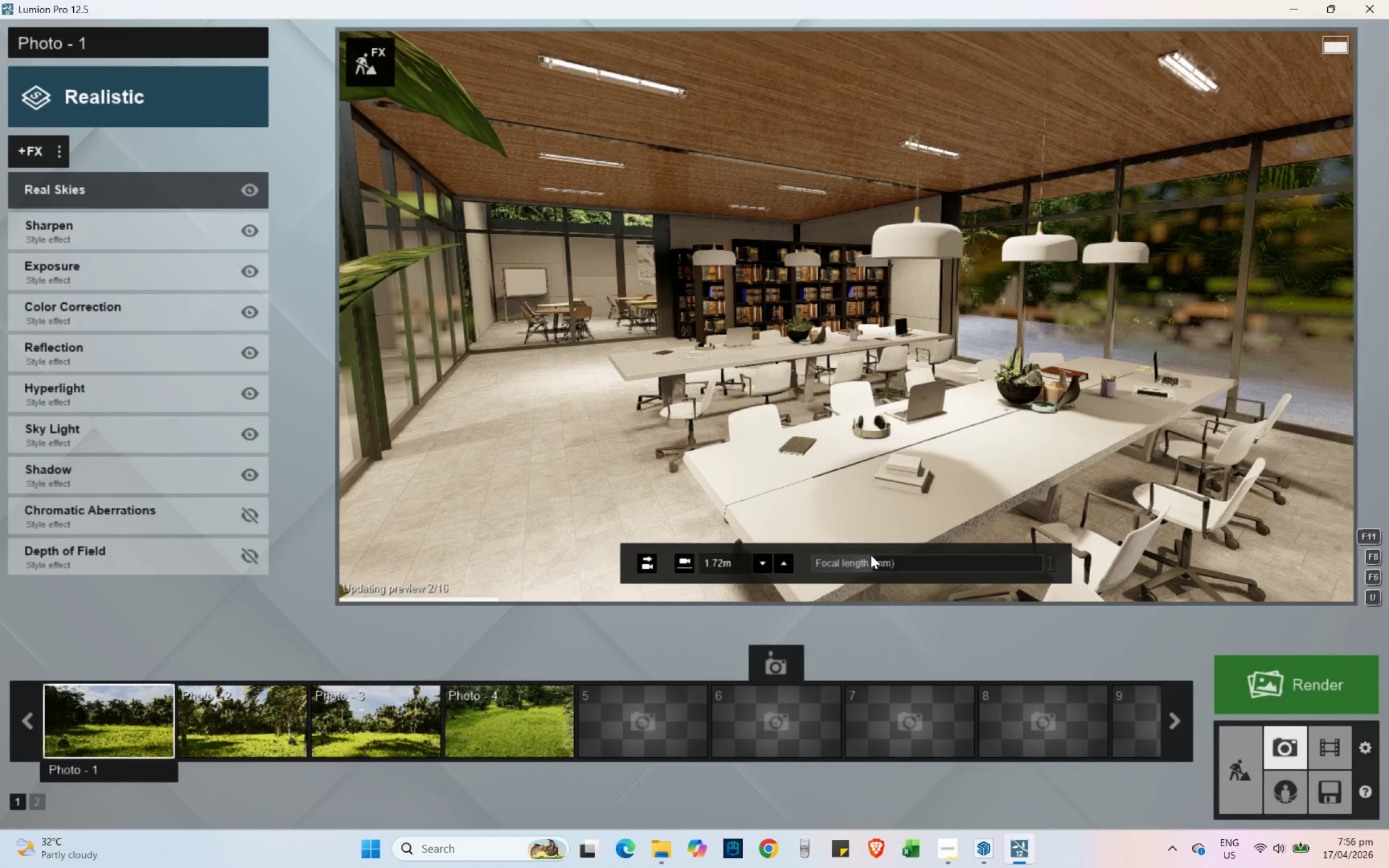 
left_click_drag(start_coordinate=[864, 563], to_coordinate=[817, 558])
 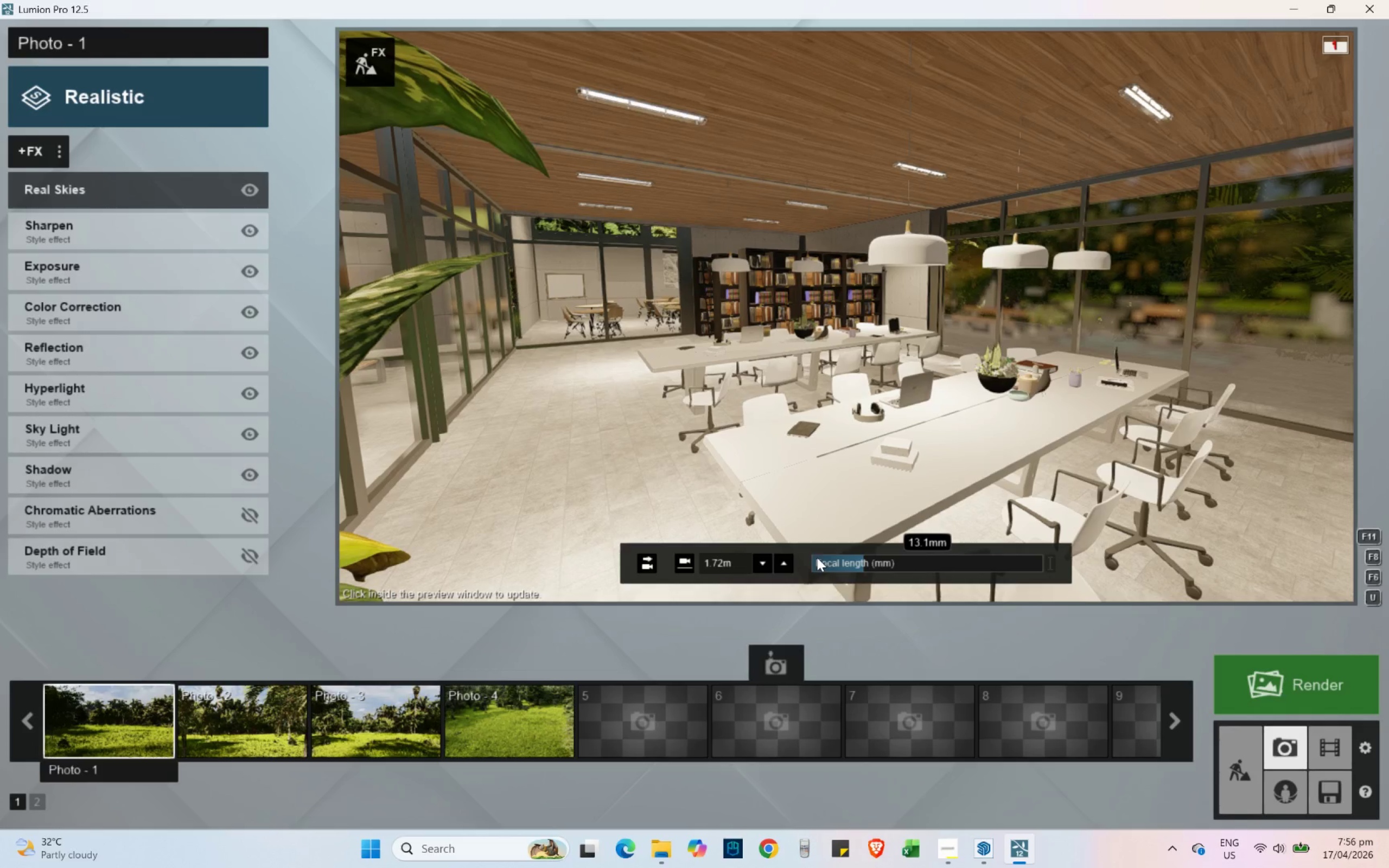 
wait(8.81)
 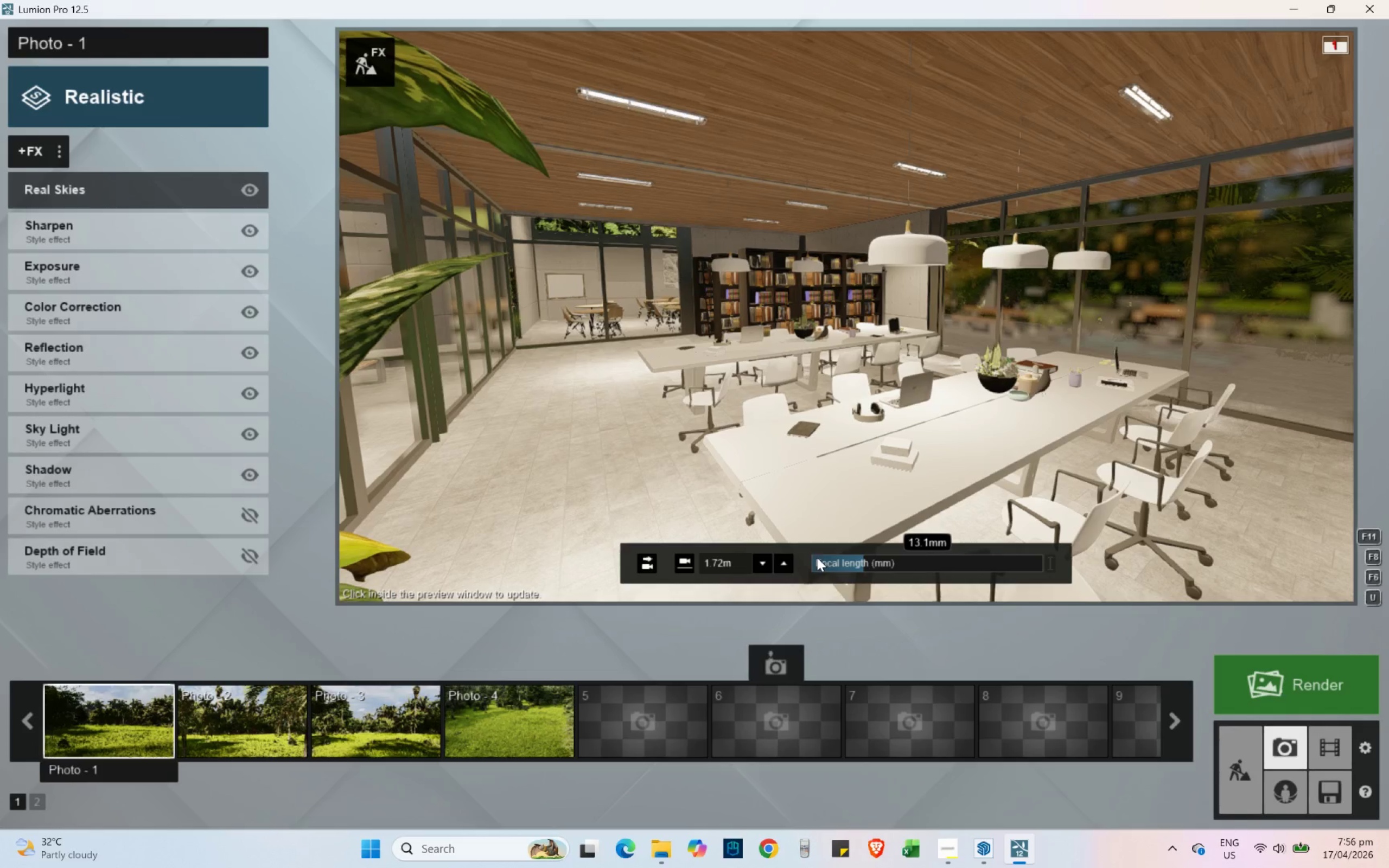 
left_click_drag(start_coordinate=[859, 564], to_coordinate=[815, 559])
 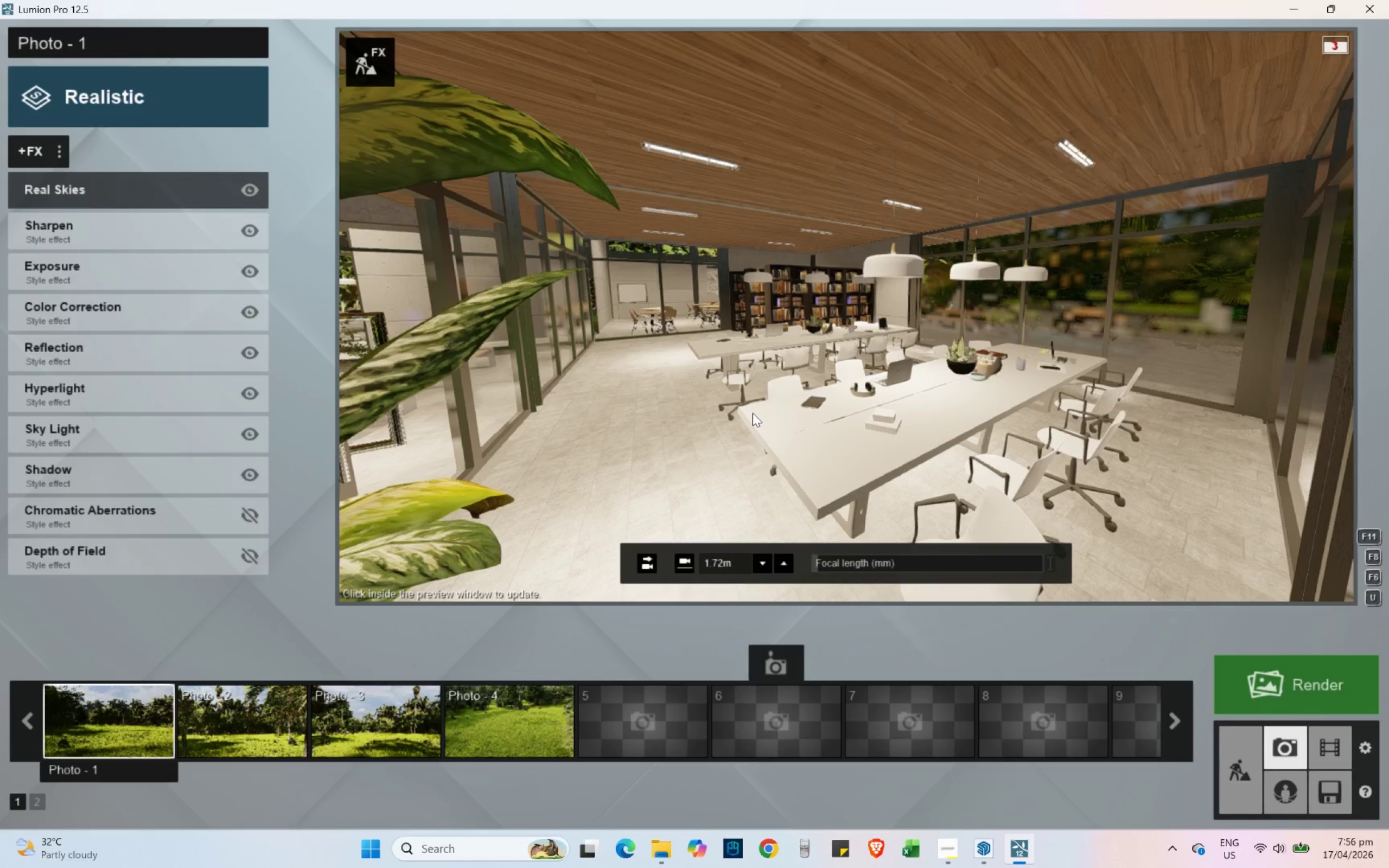 
wait(5.7)
 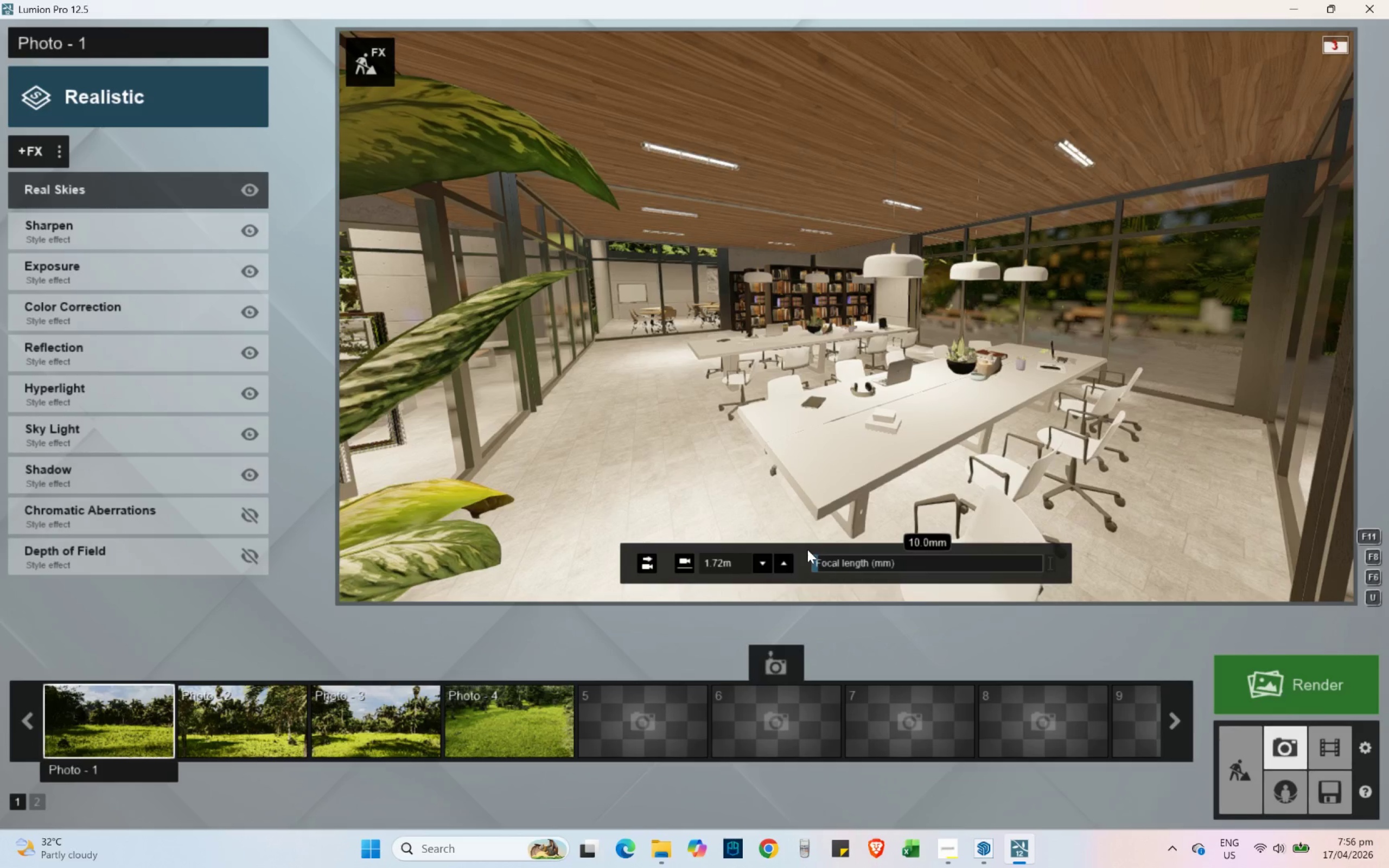 
left_click([753, 416])
 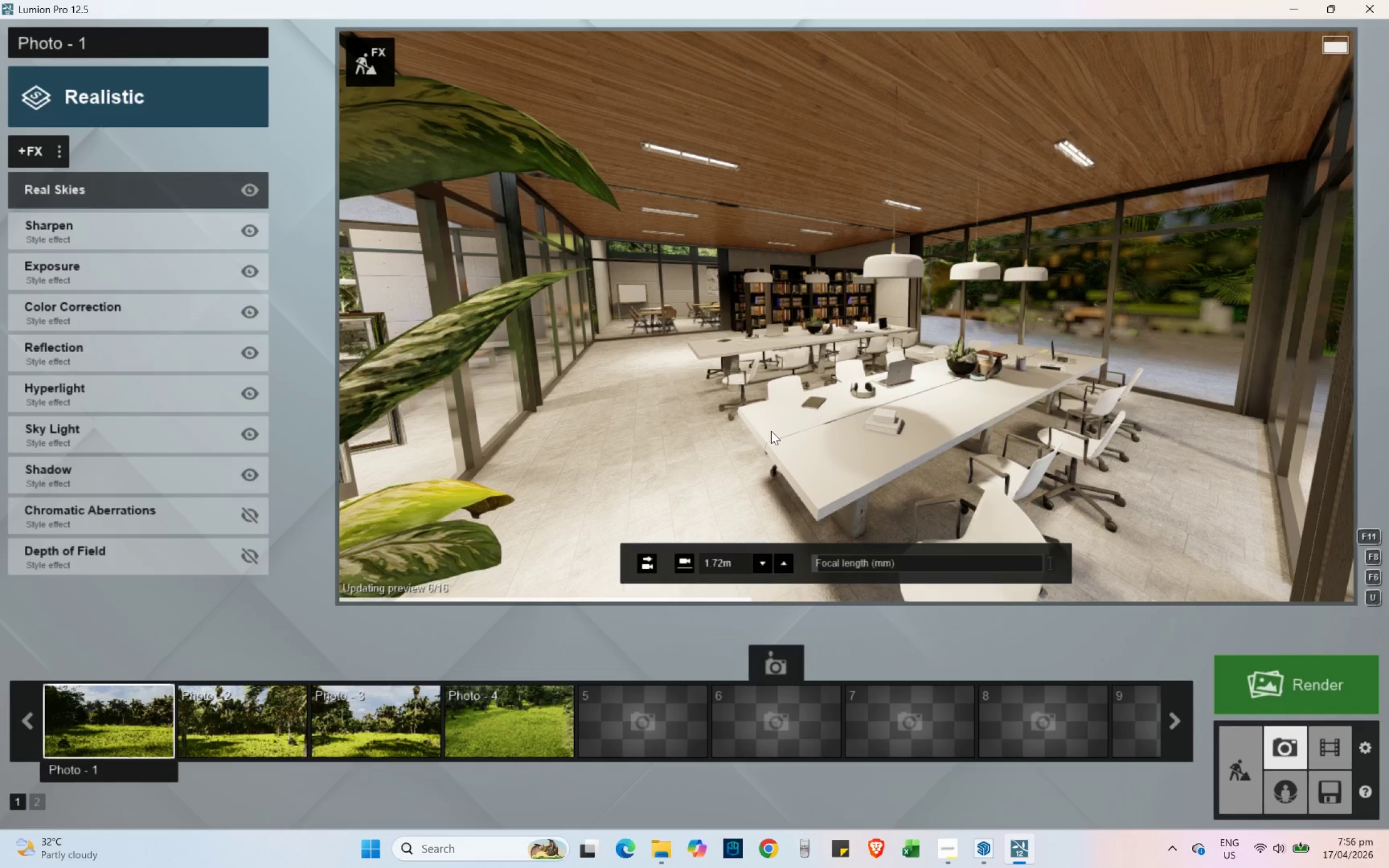 
wait(19.16)
 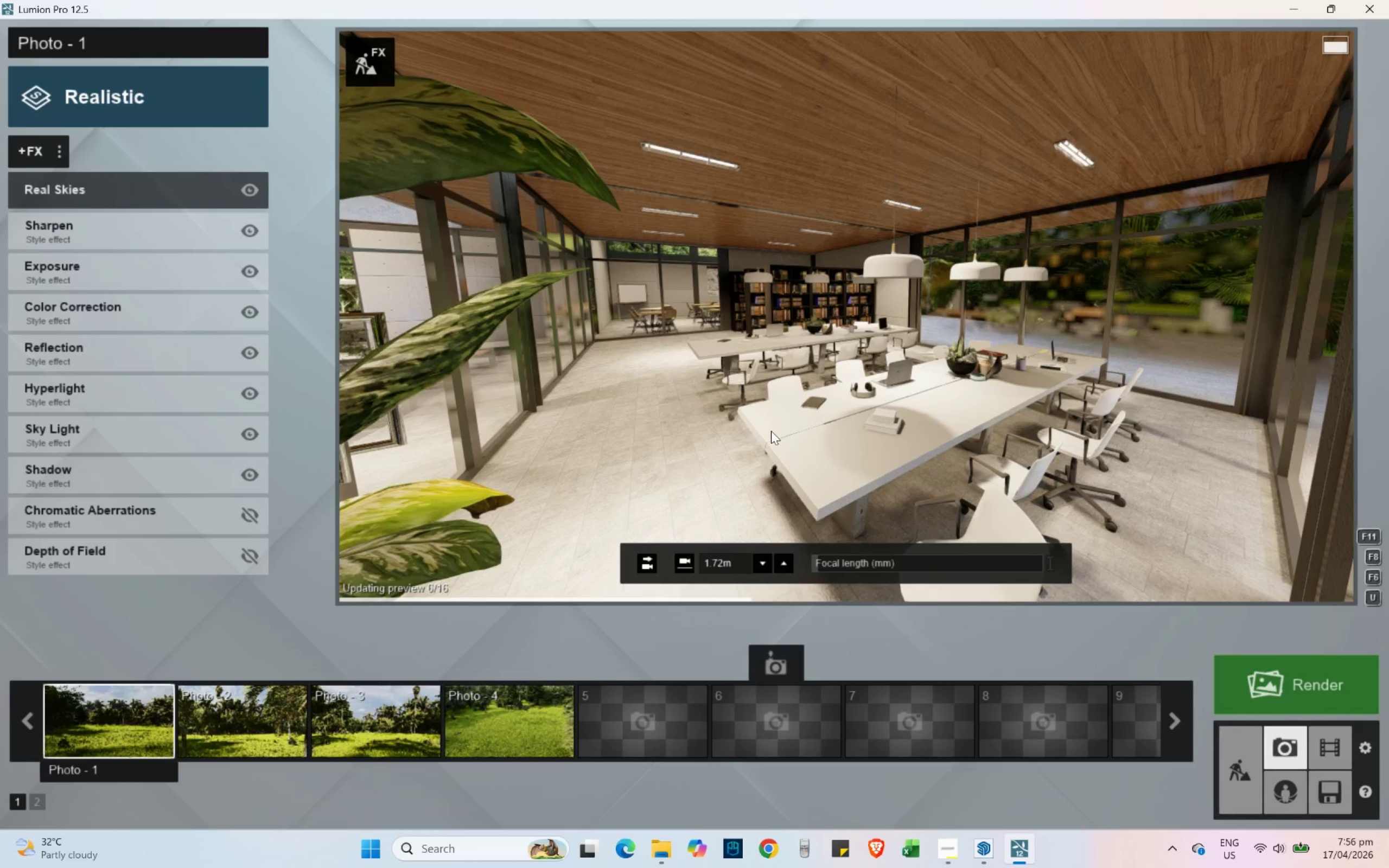 
left_click_drag(start_coordinate=[818, 563], to_coordinate=[799, 561])
 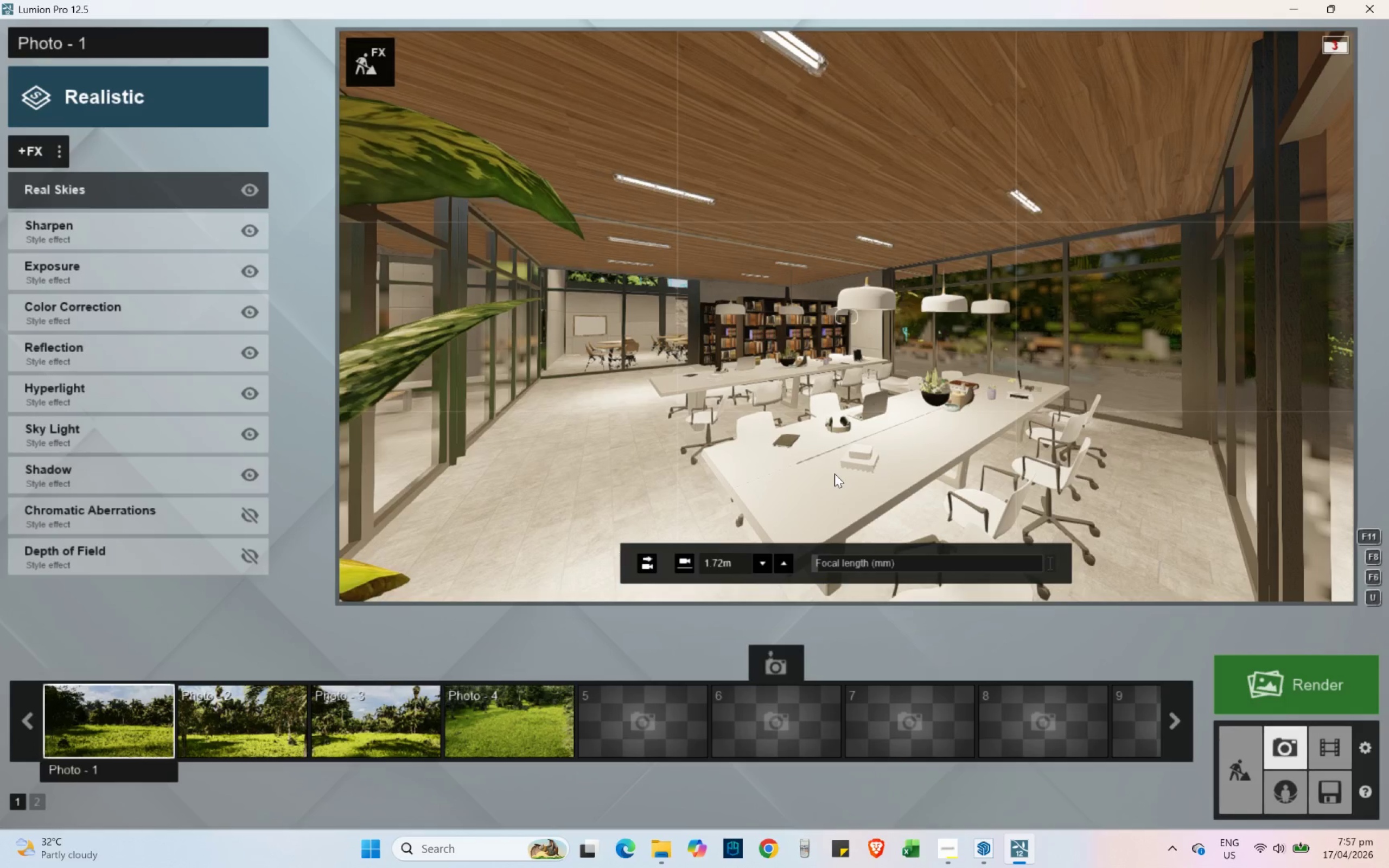 
wait(32.12)
 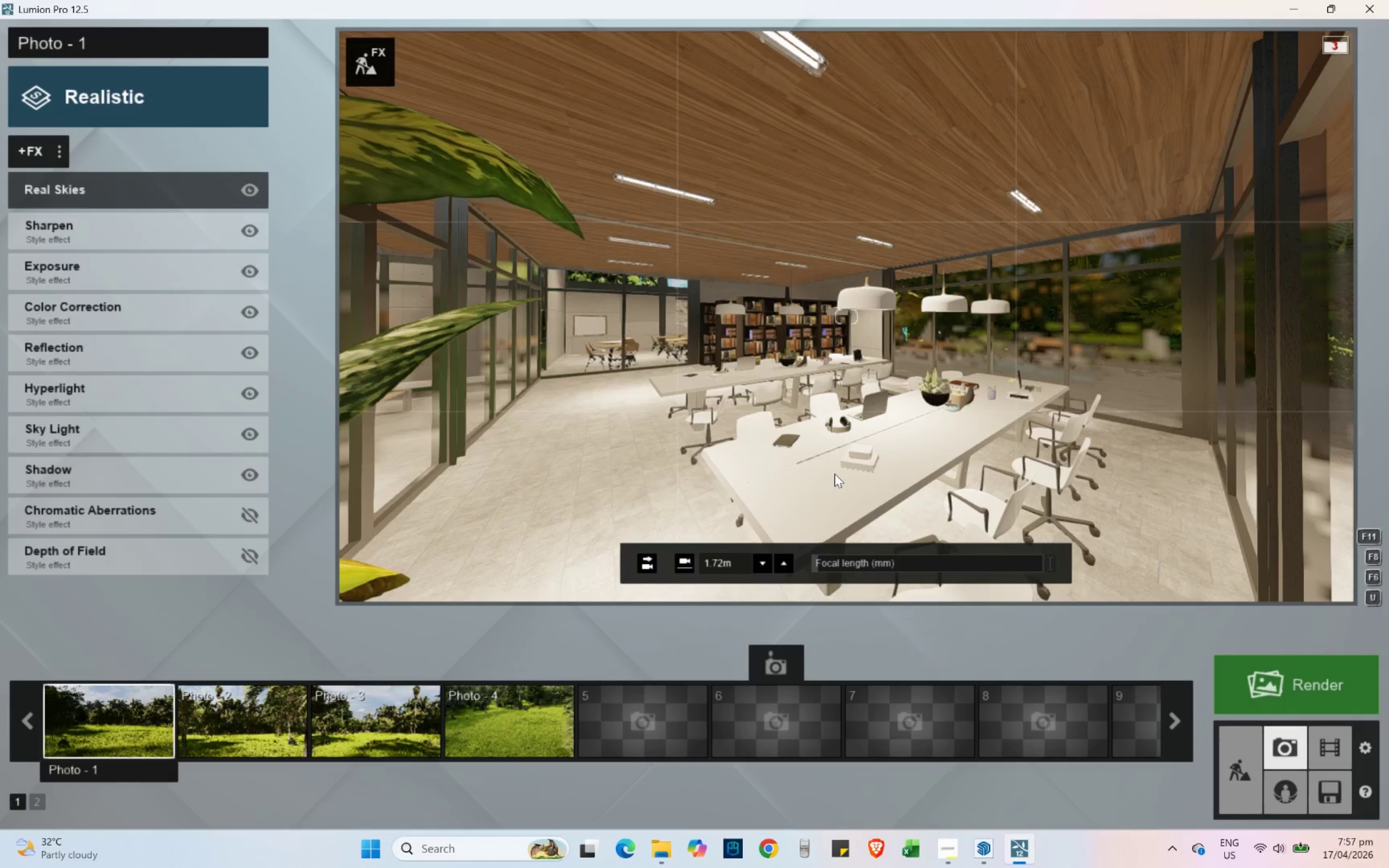 
left_click([848, 354])
 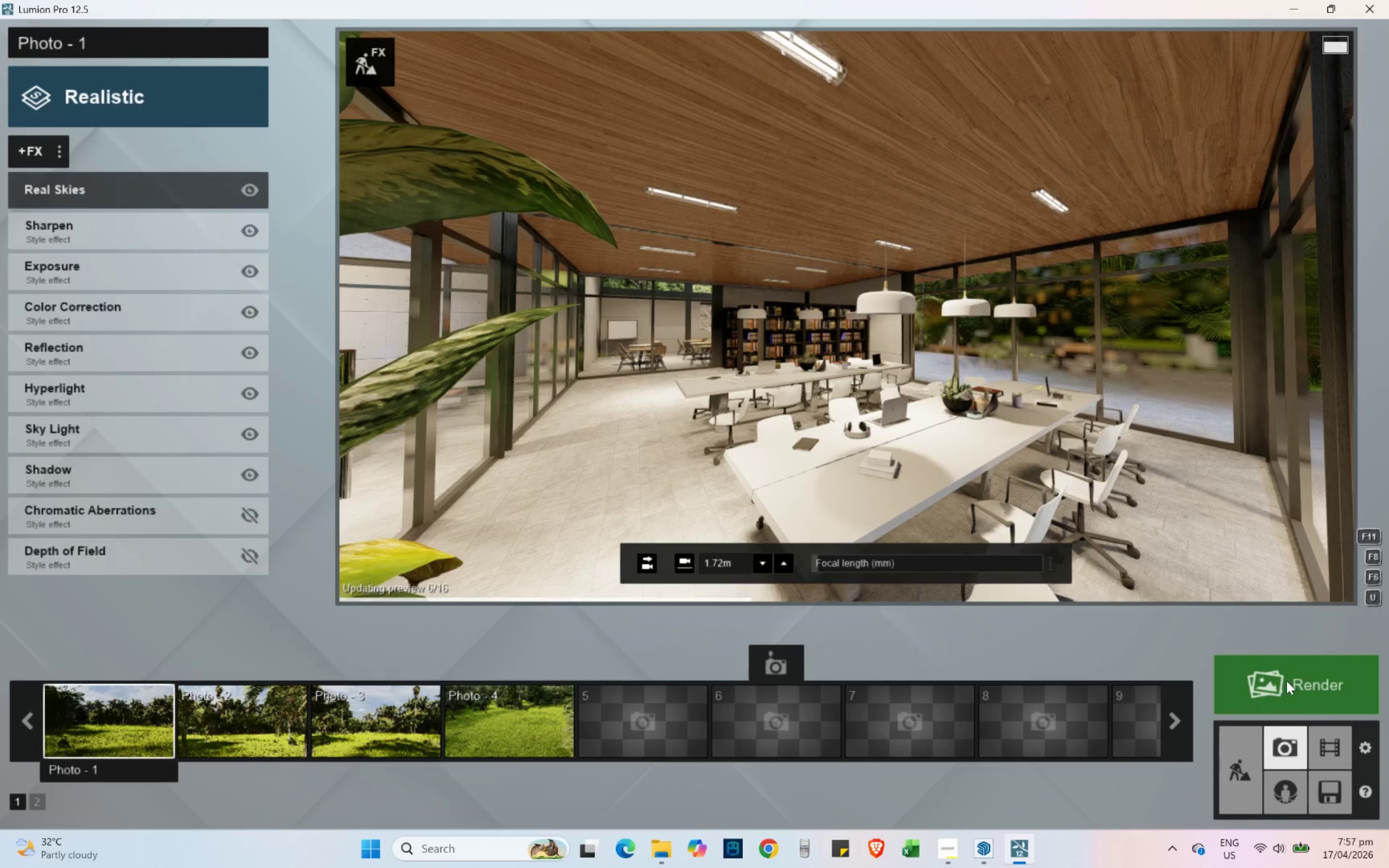 
wait(18.62)
 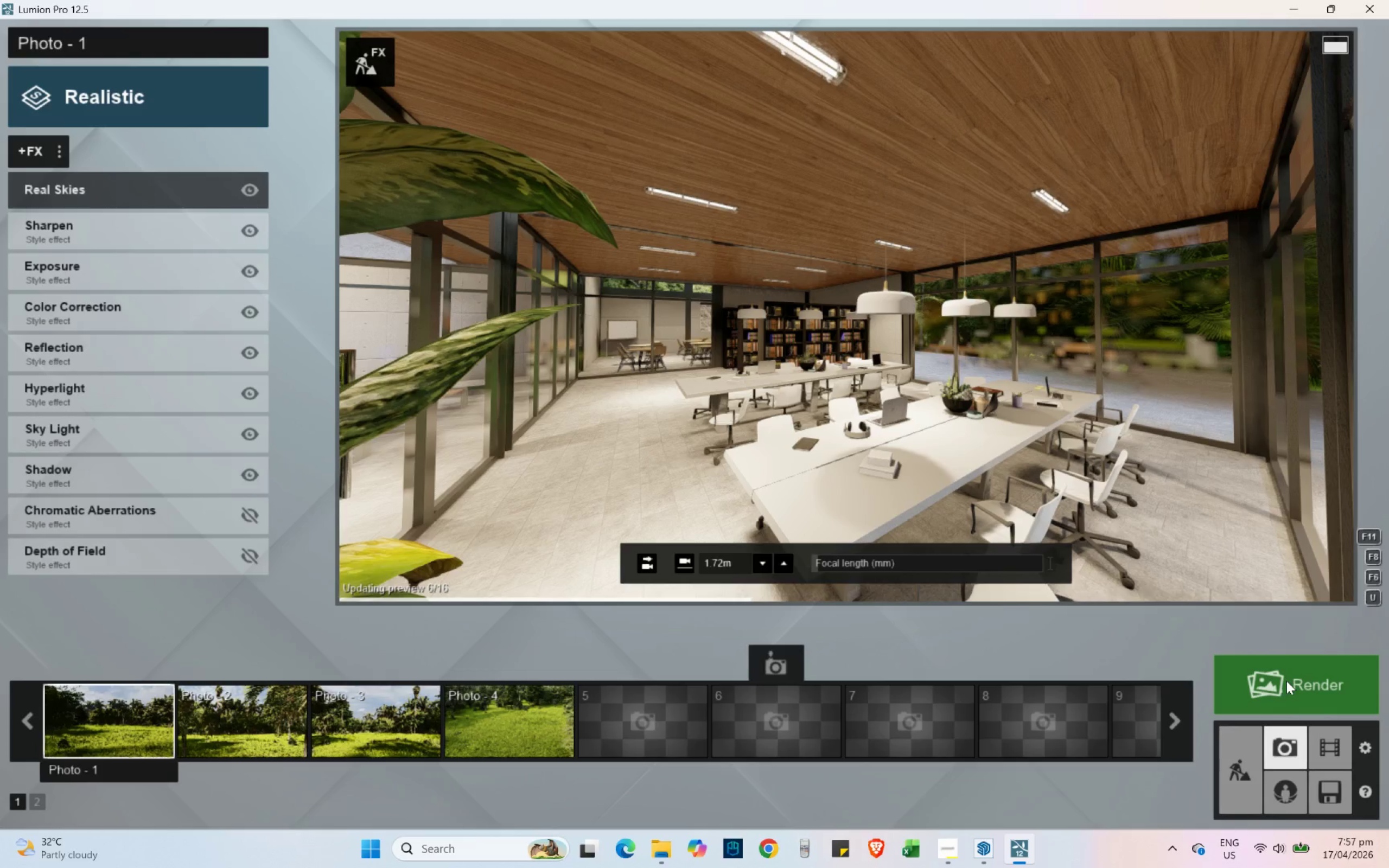 
left_click([1286, 681])
 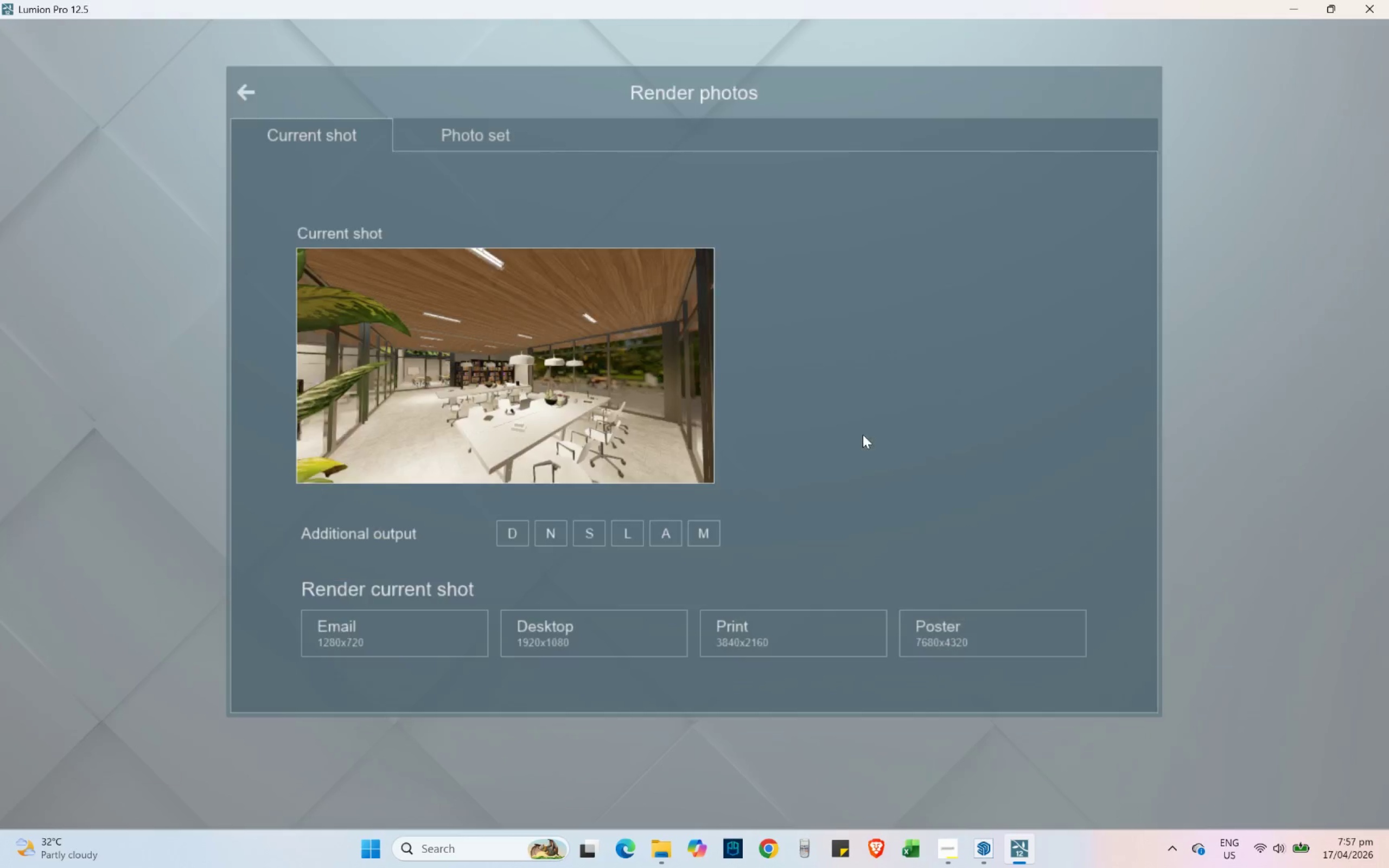 
left_click([749, 624])
 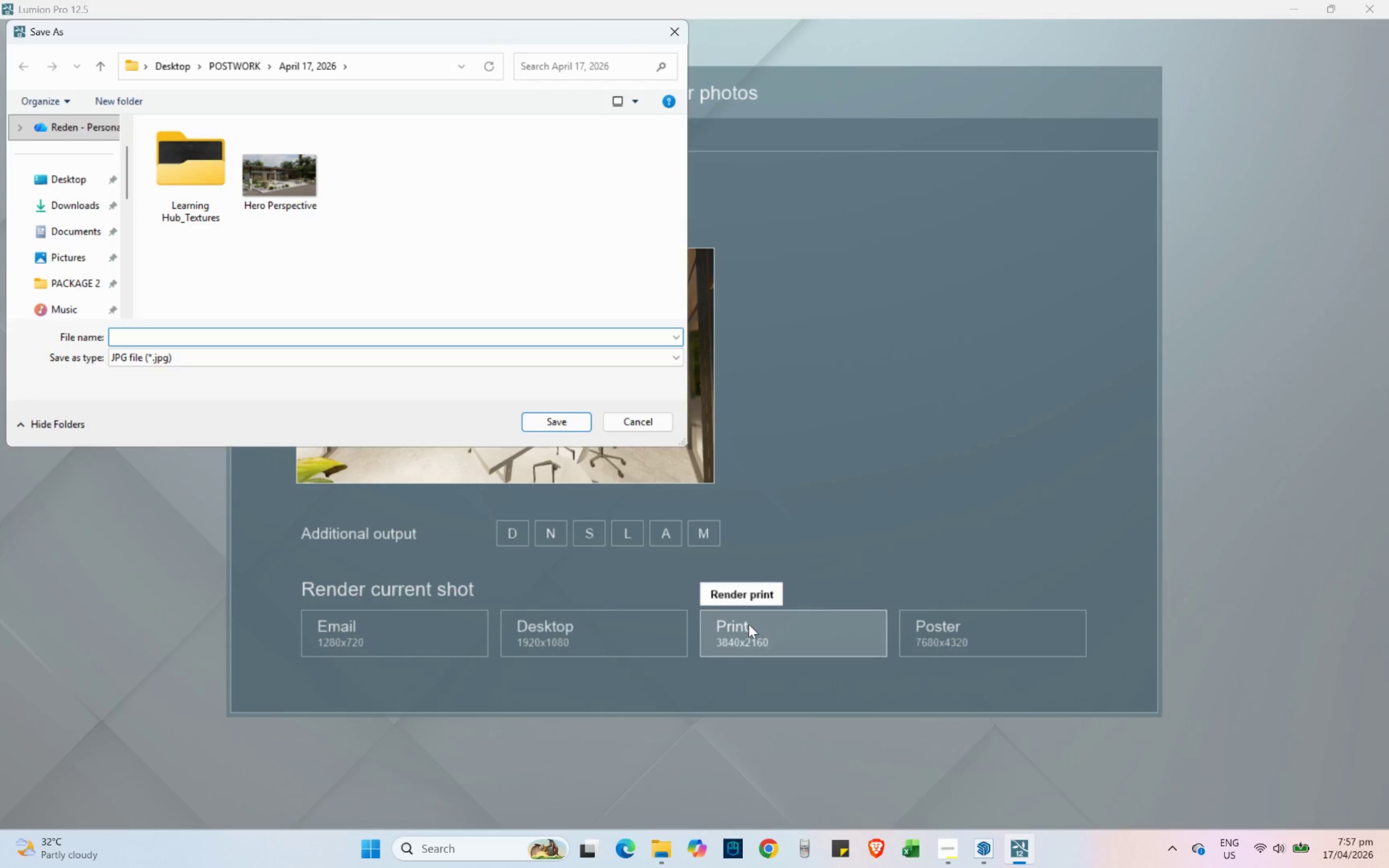 
type(Inter)
 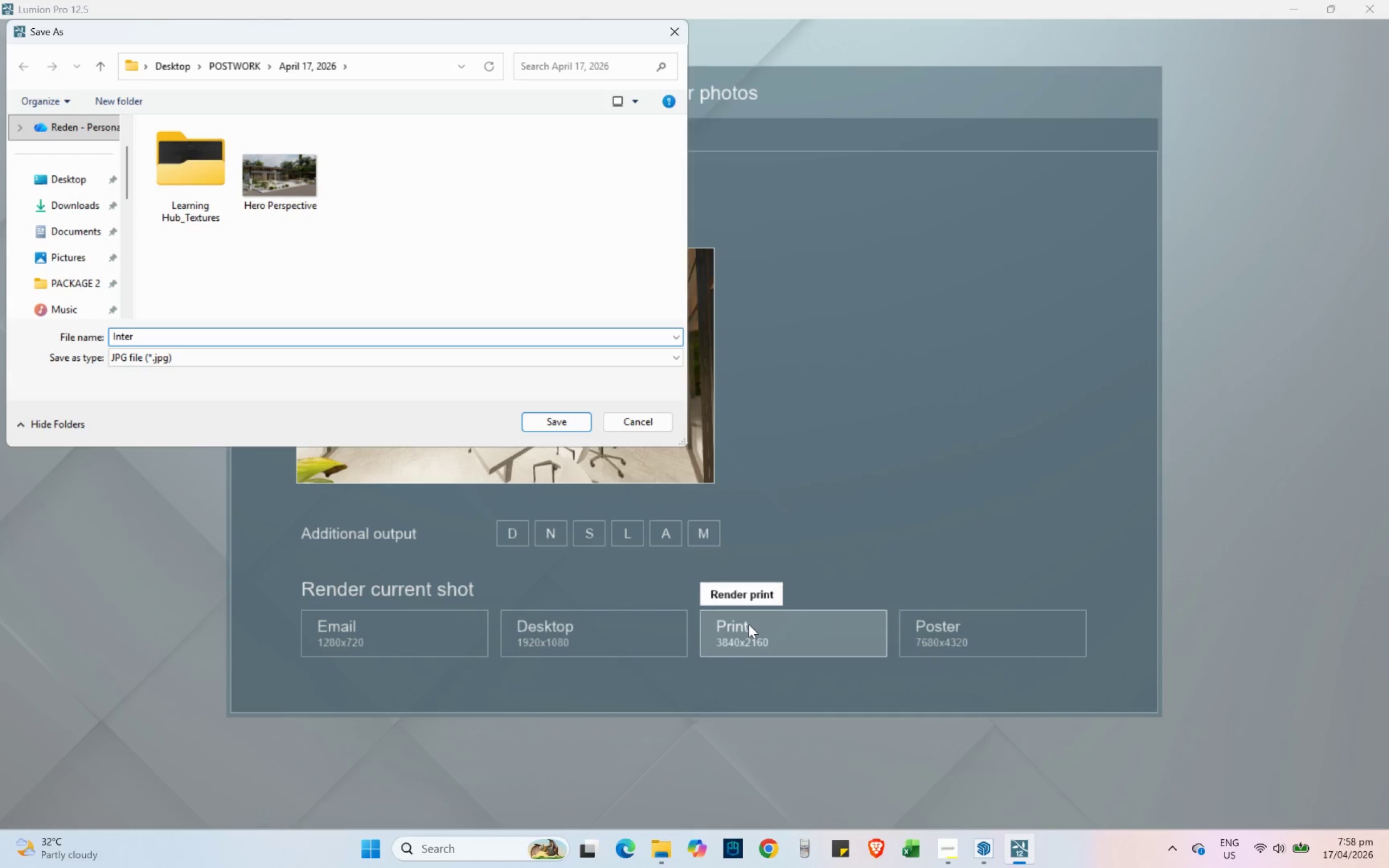 
wait(6.75)
 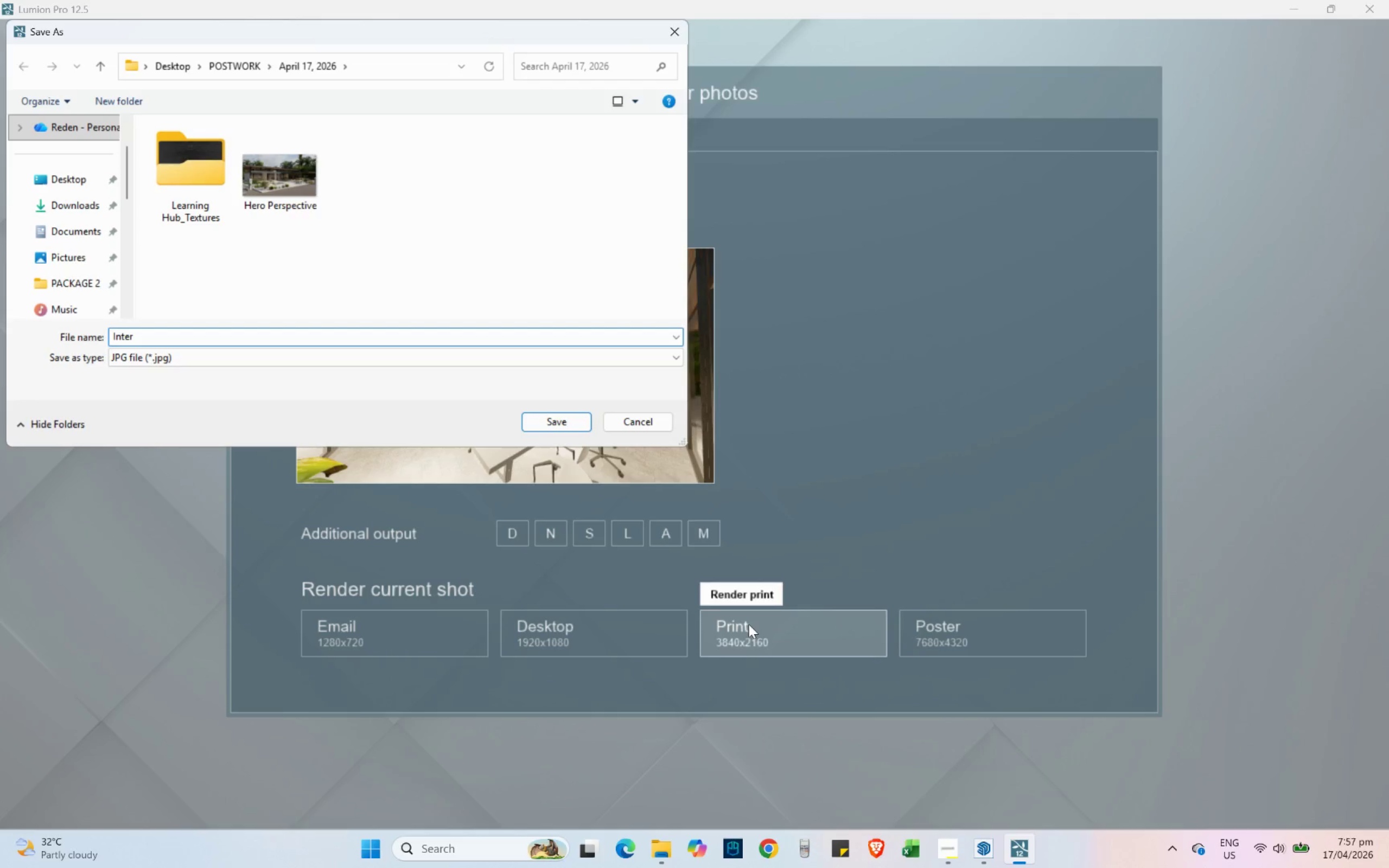 
type(ior Shot Library)
 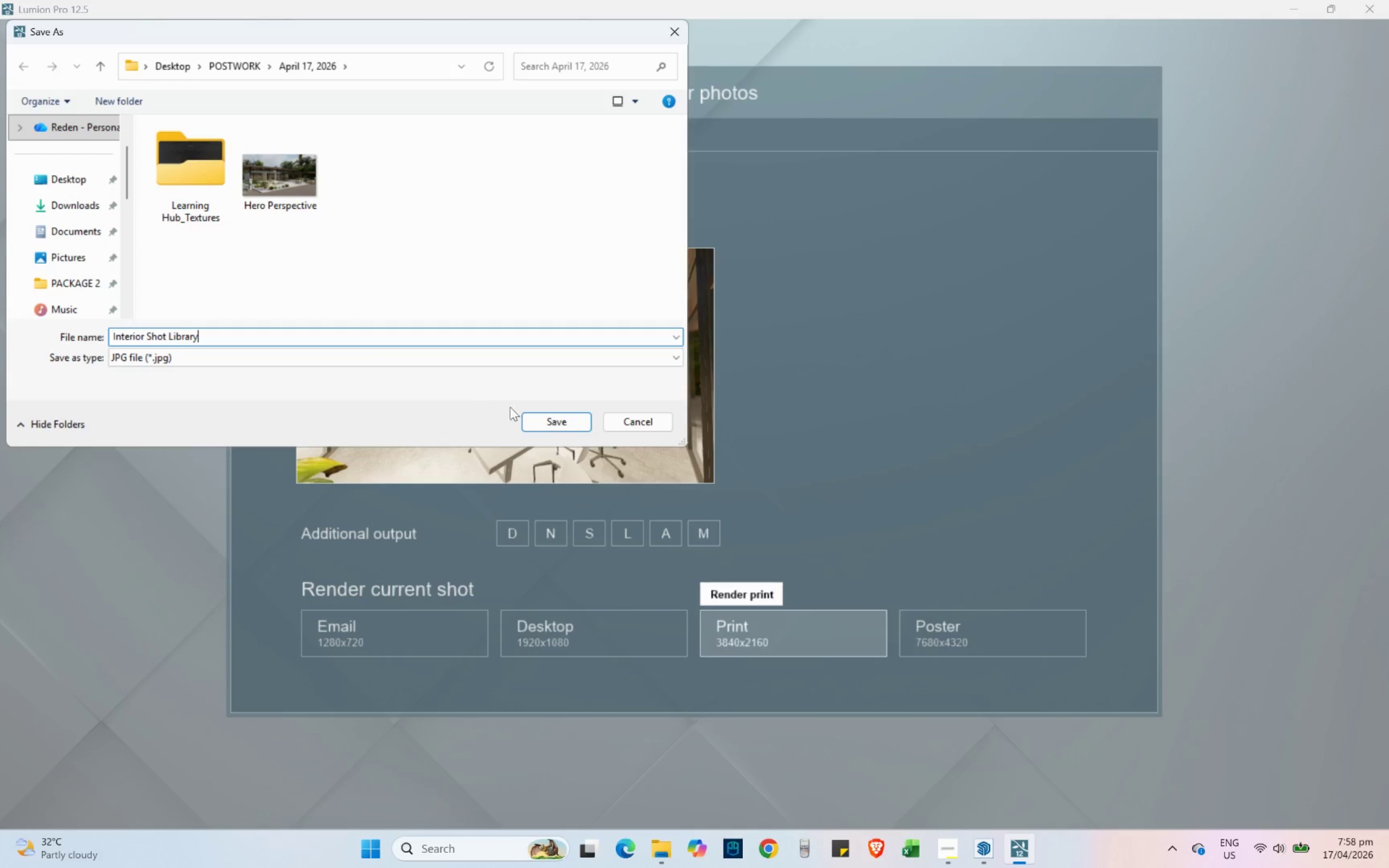 
left_click([563, 427])
 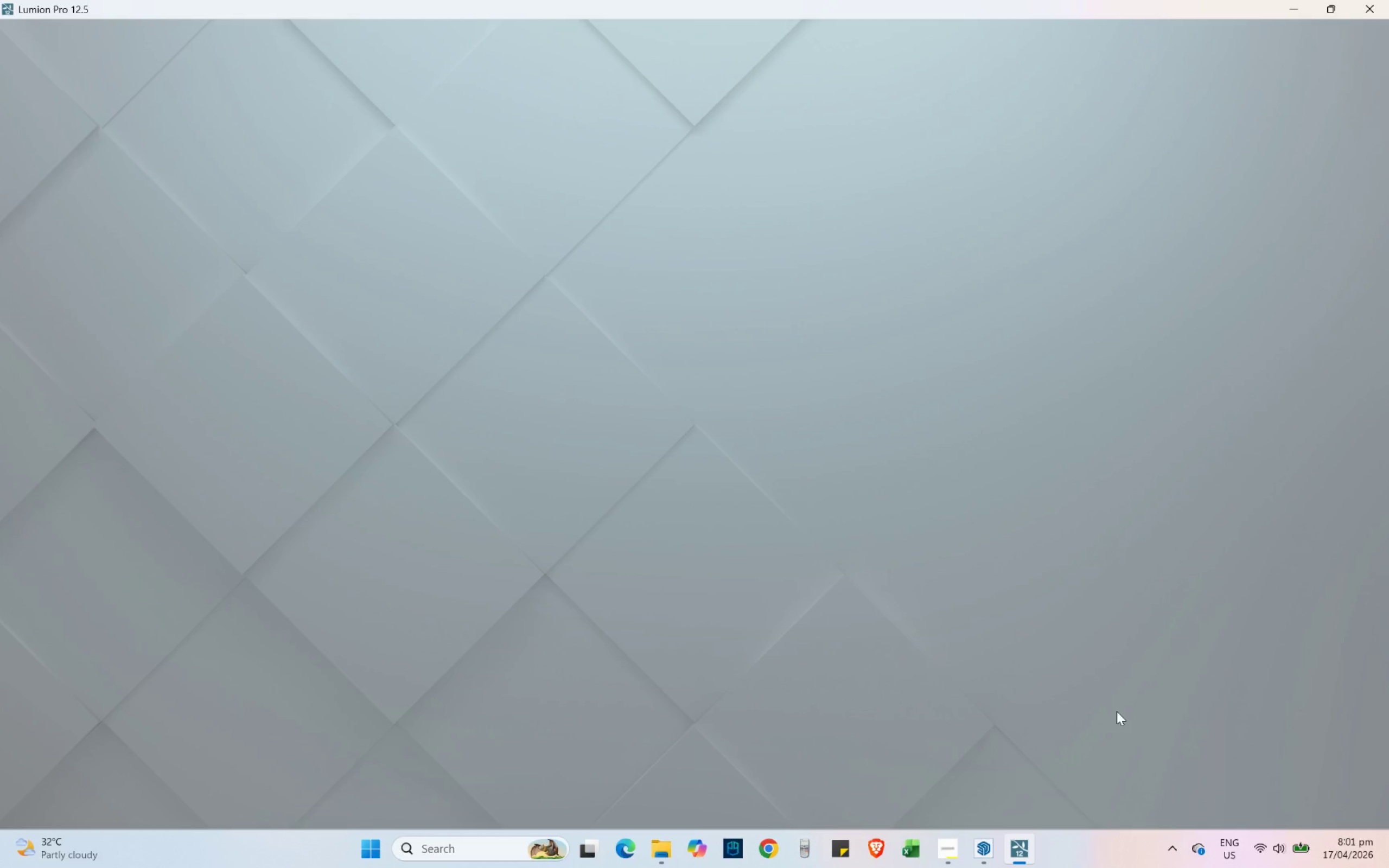 
wait(186.47)
 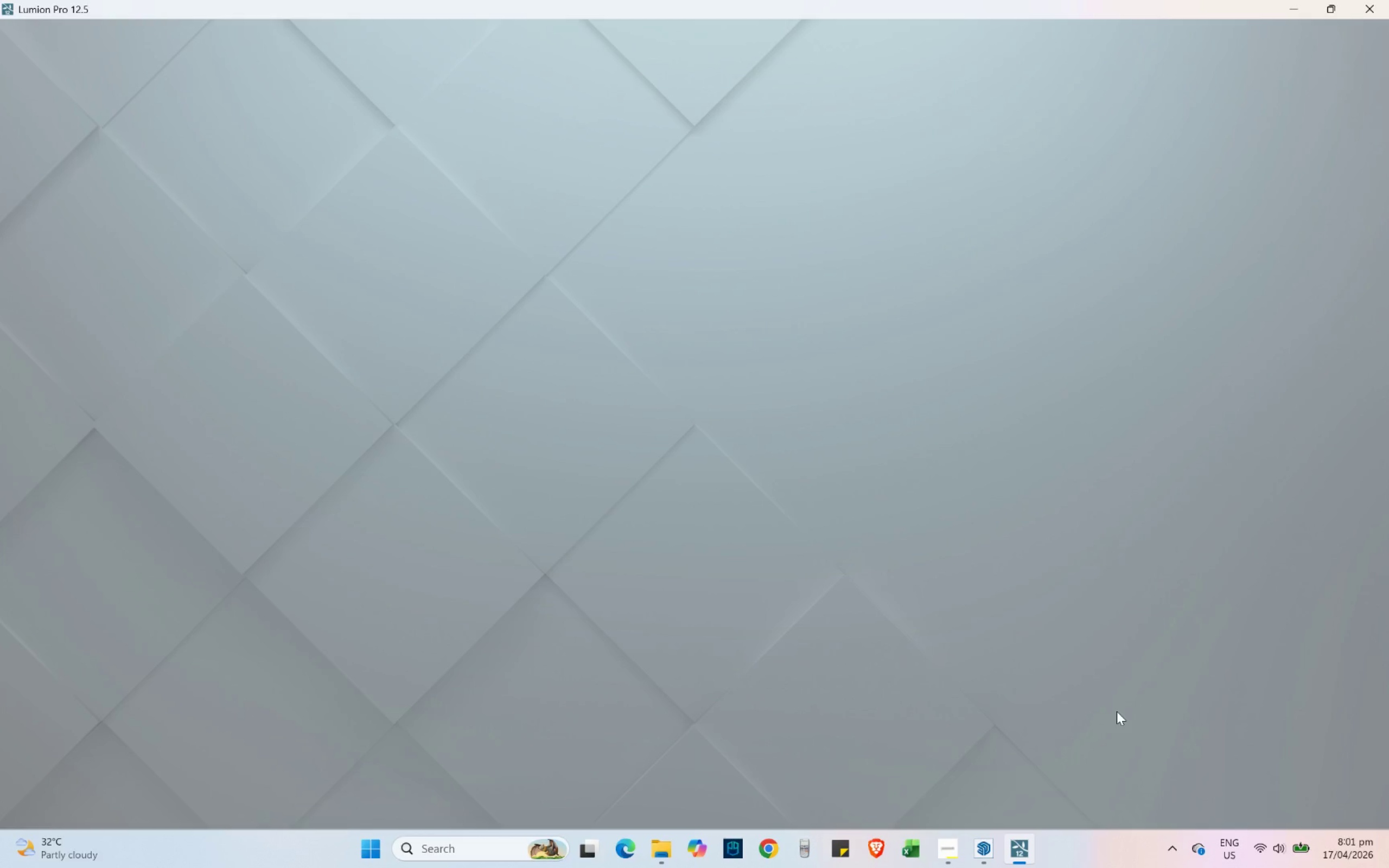 
hold_key(key=W, duration=0.42)
 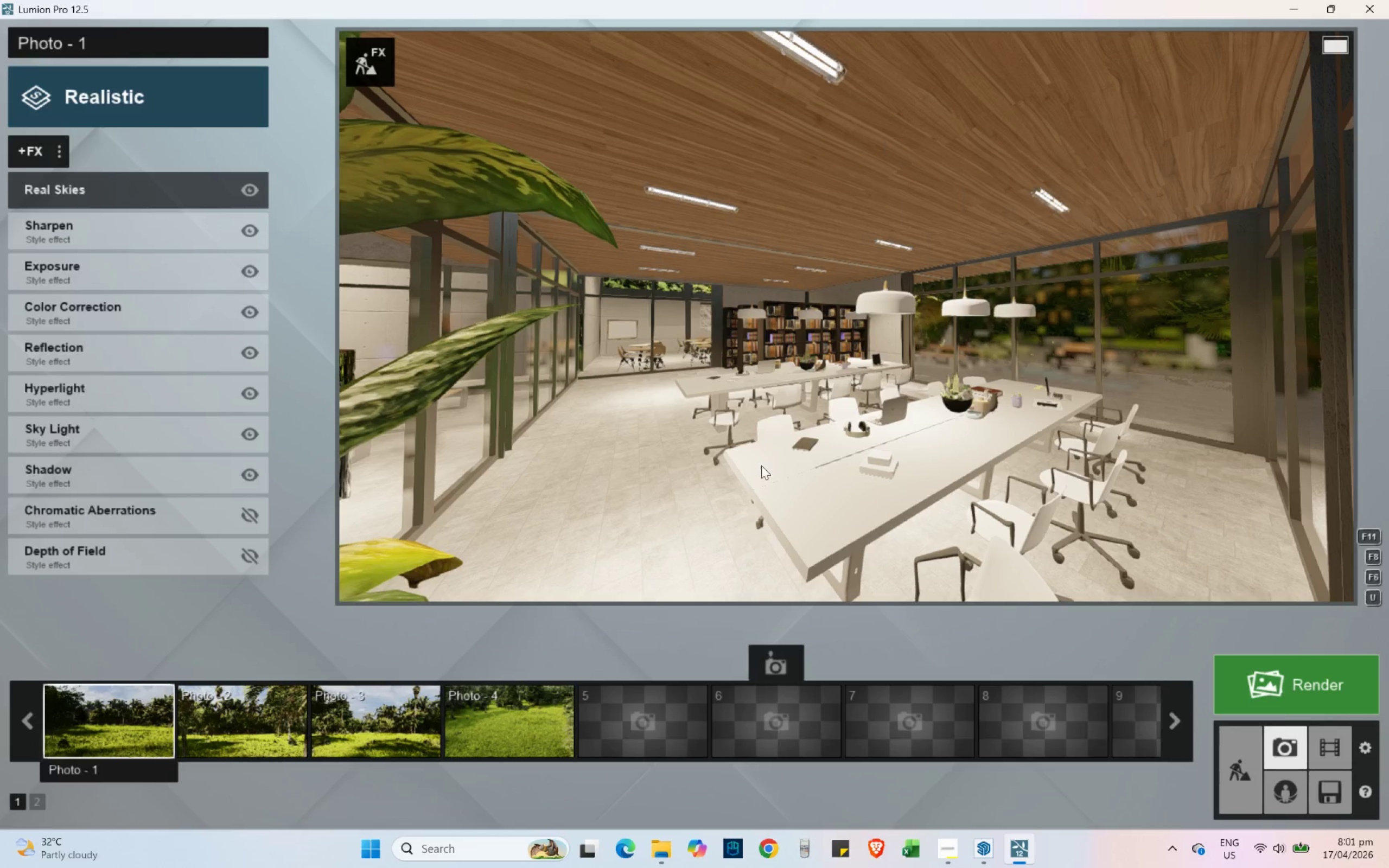 
hold_key(key=A, duration=0.97)
 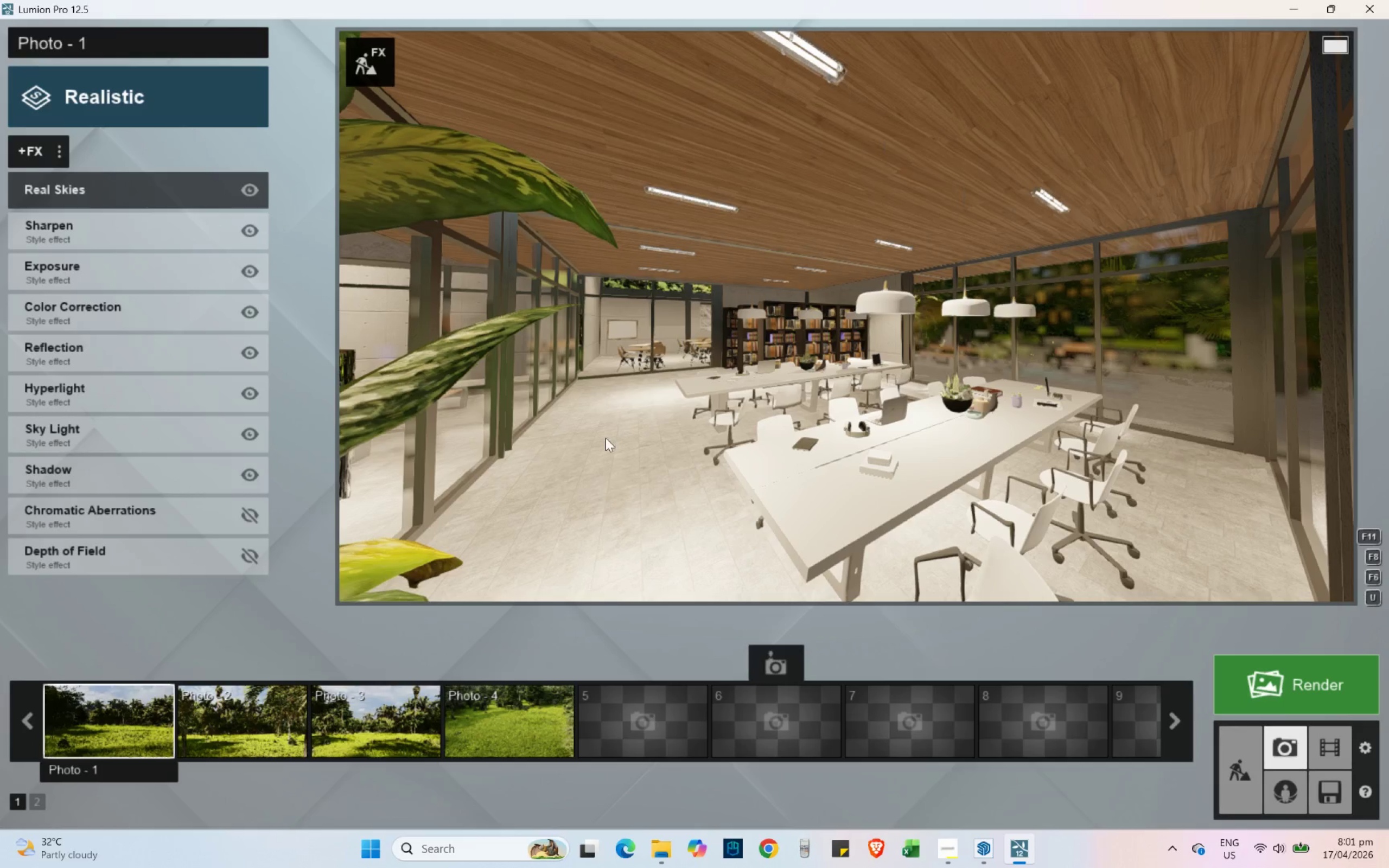 
hold_key(key=ShiftLeft, duration=1.0)
 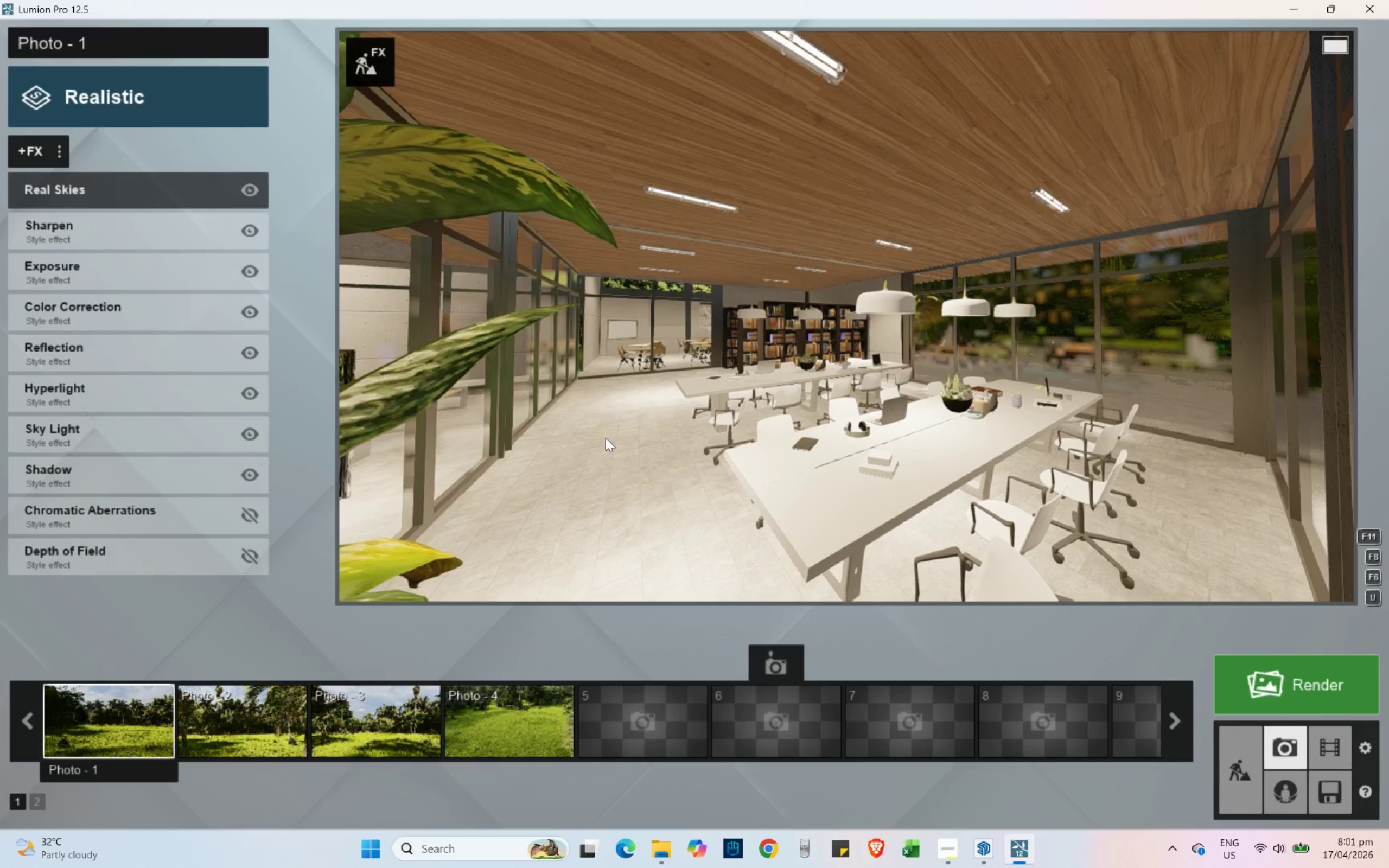 
hold_key(key=W, duration=1.5)
 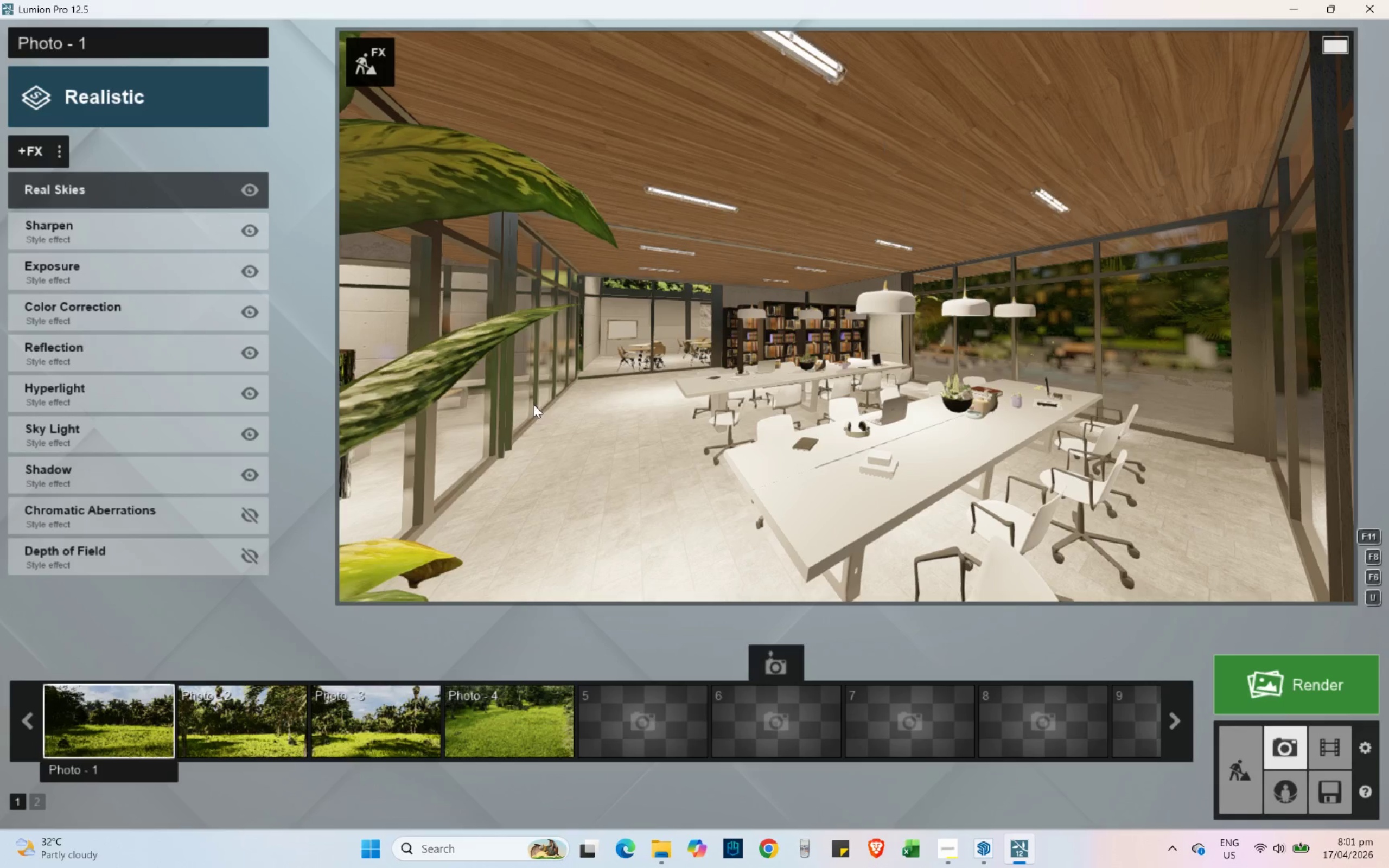 
hold_key(key=ShiftLeft, duration=1.39)
 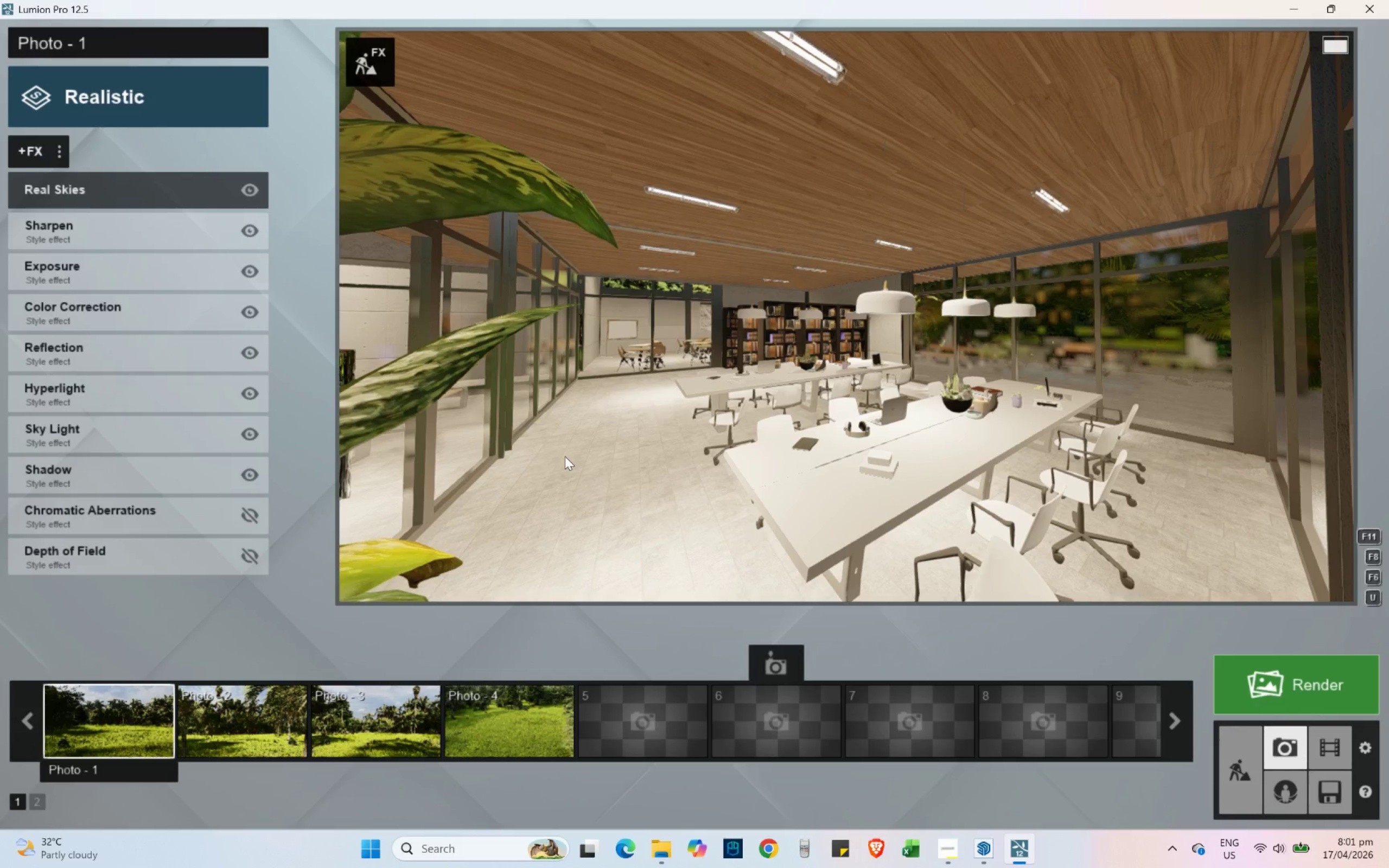 
hold_key(key=A, duration=1.12)
 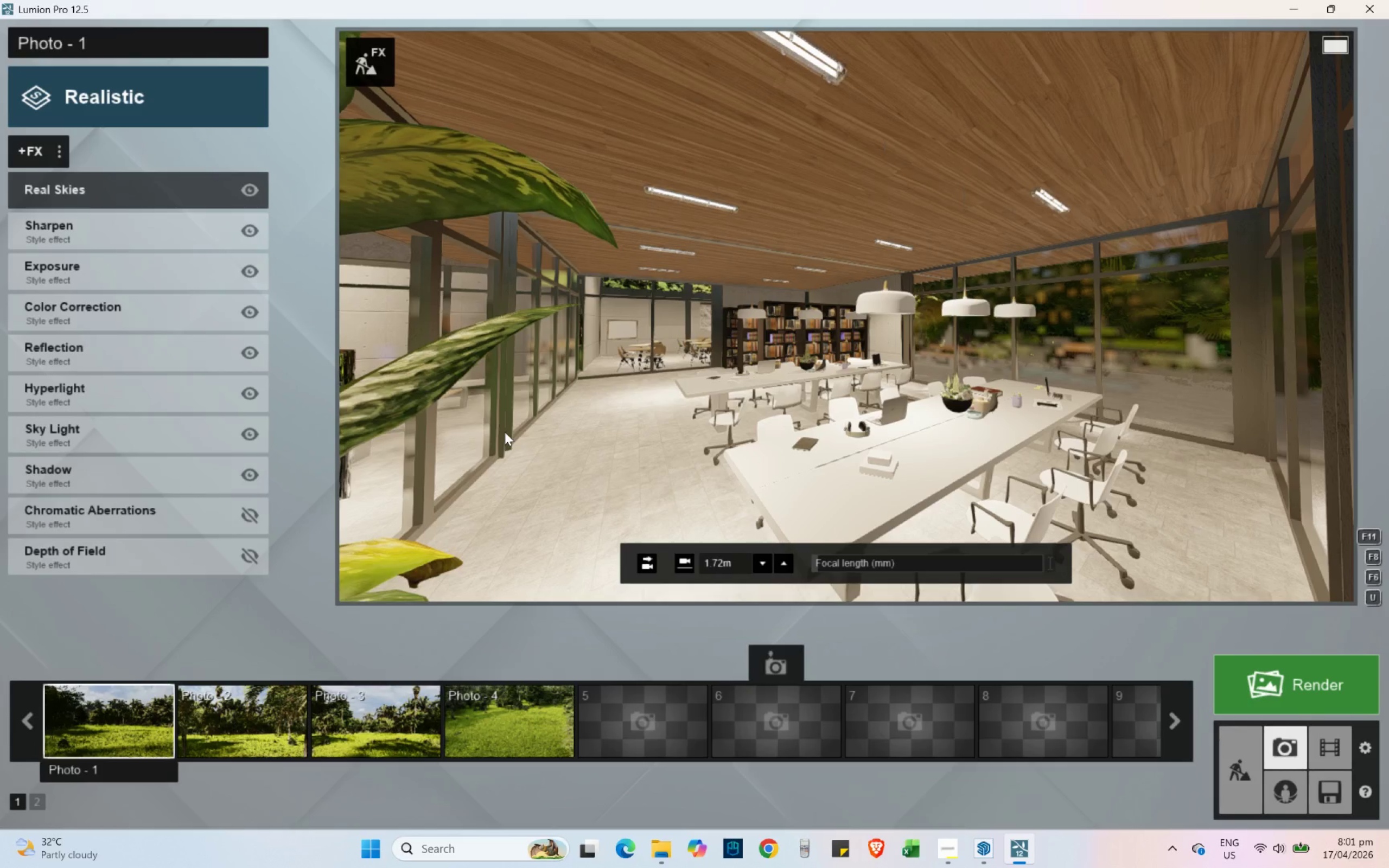 
hold_key(key=W, duration=0.91)
 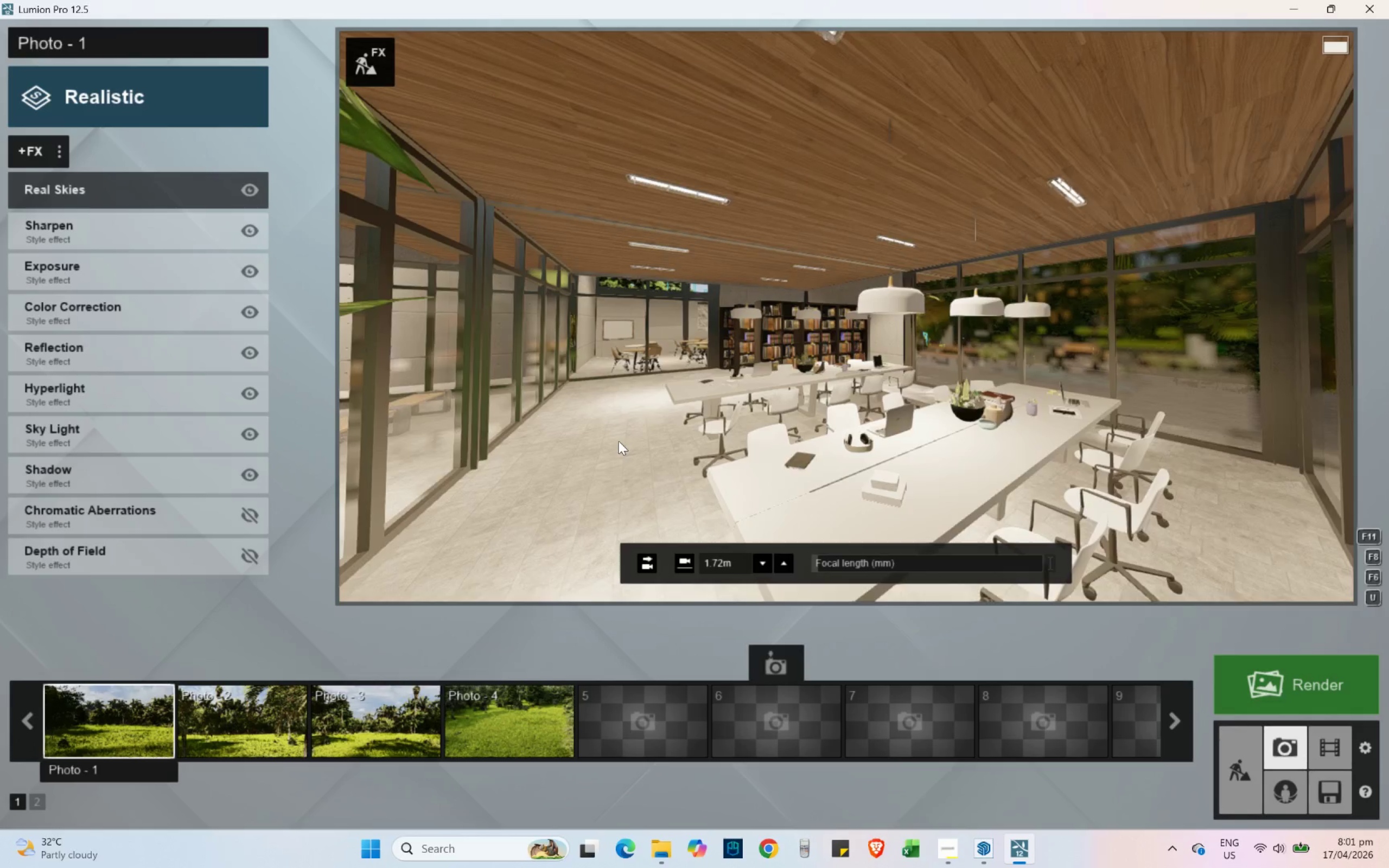 
hold_key(key=ShiftLeft, duration=2.31)
 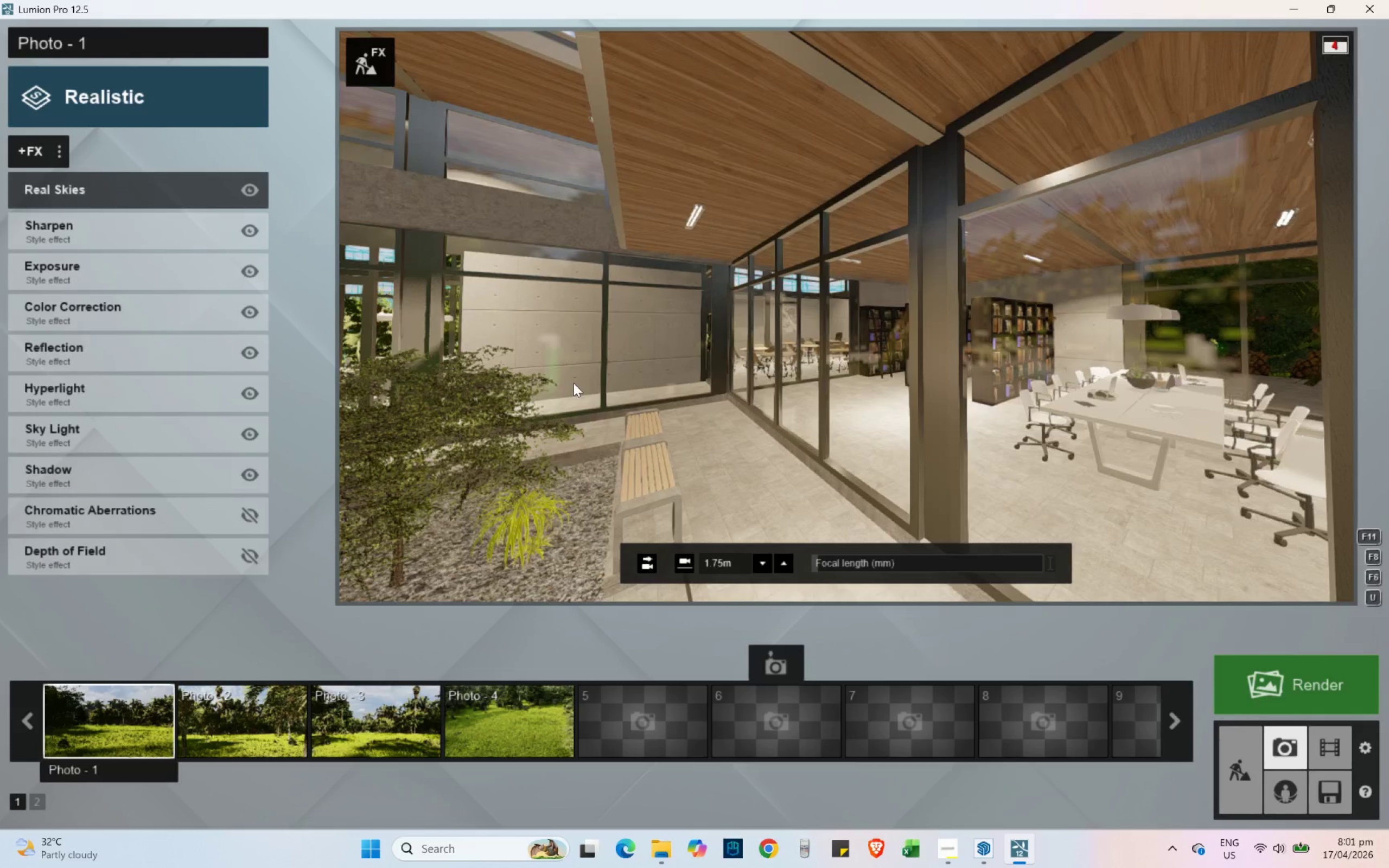 
hold_key(key=A, duration=1.5)
 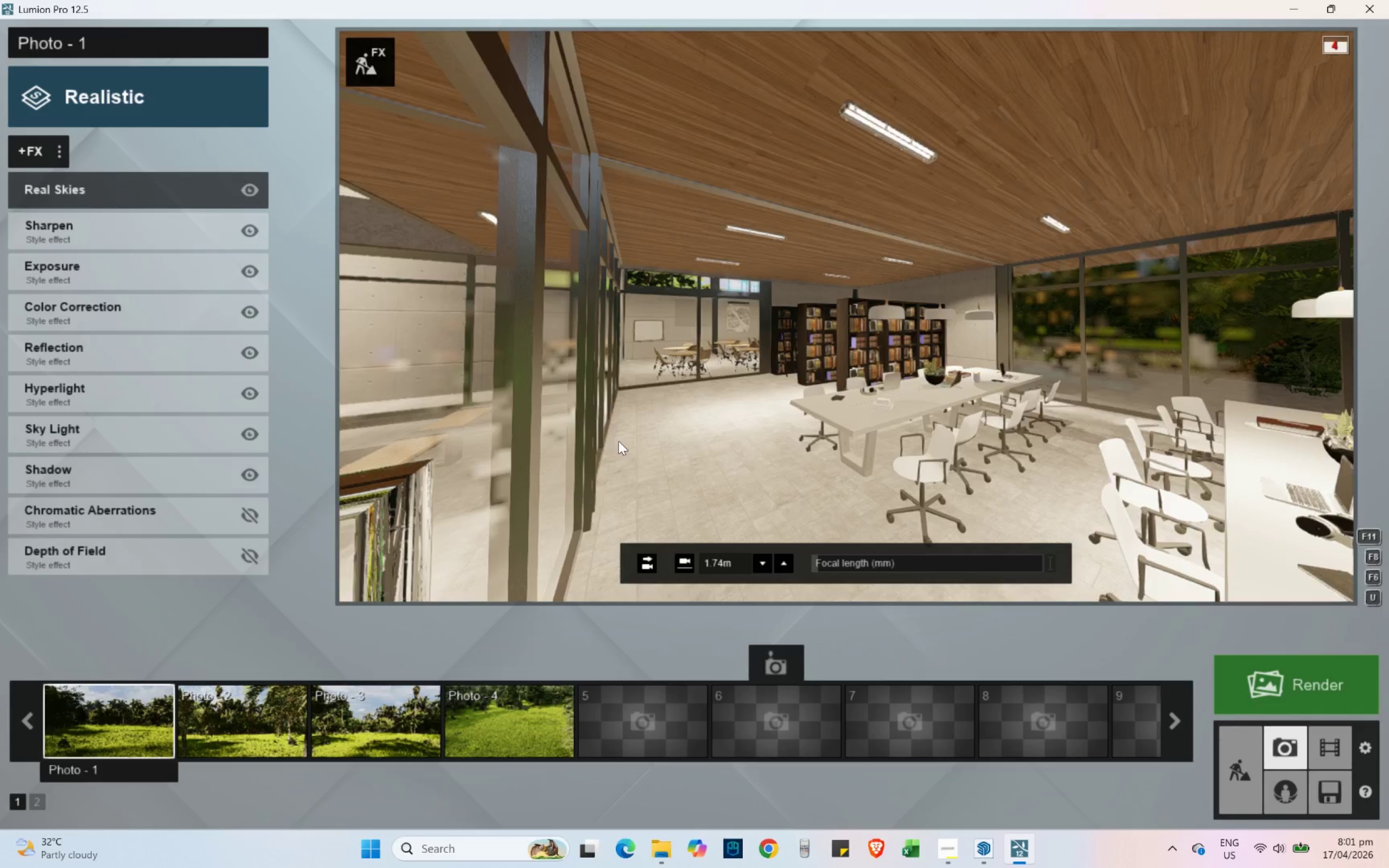 
hold_key(key=A, duration=0.66)
 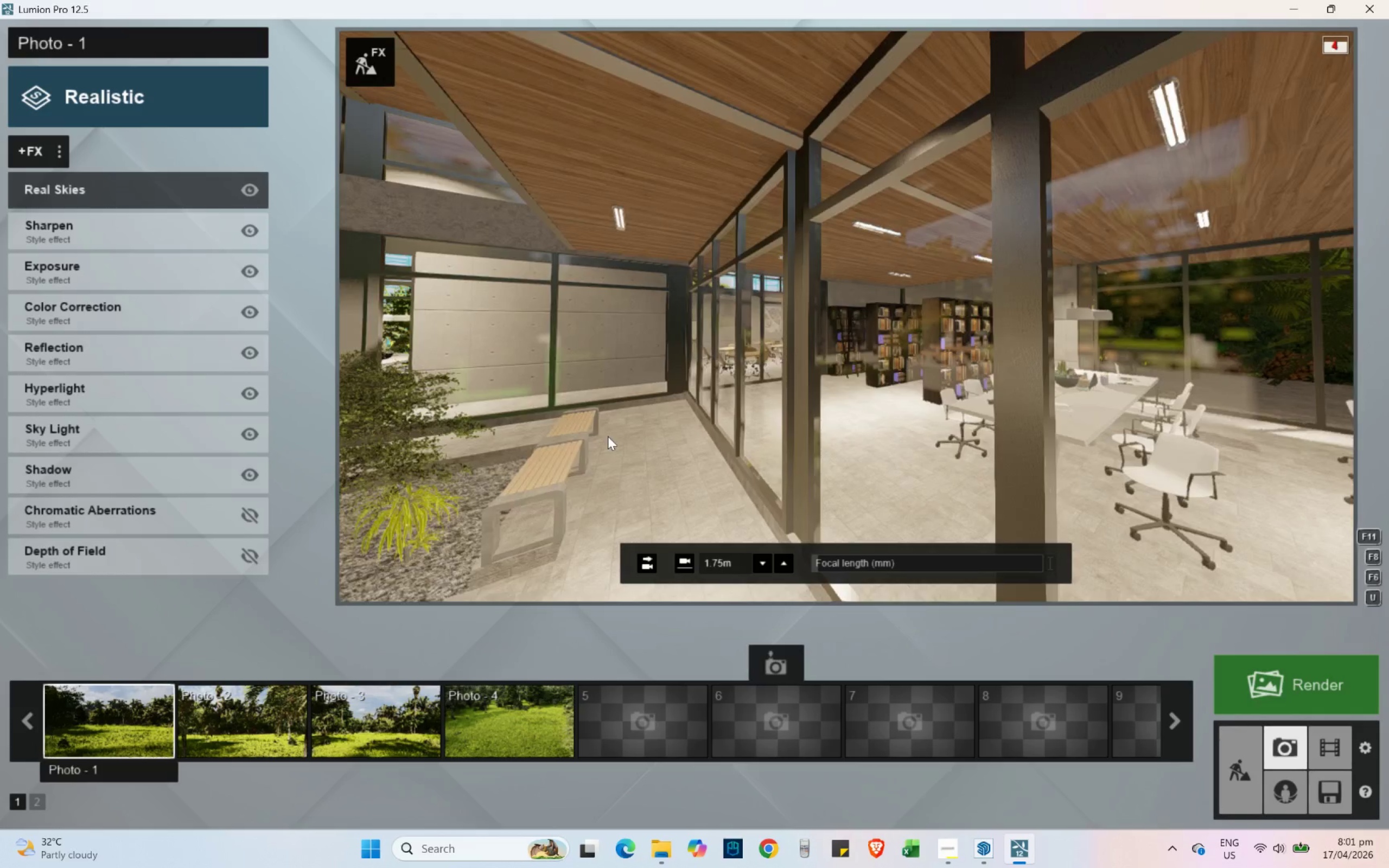 
hold_key(key=W, duration=1.5)
 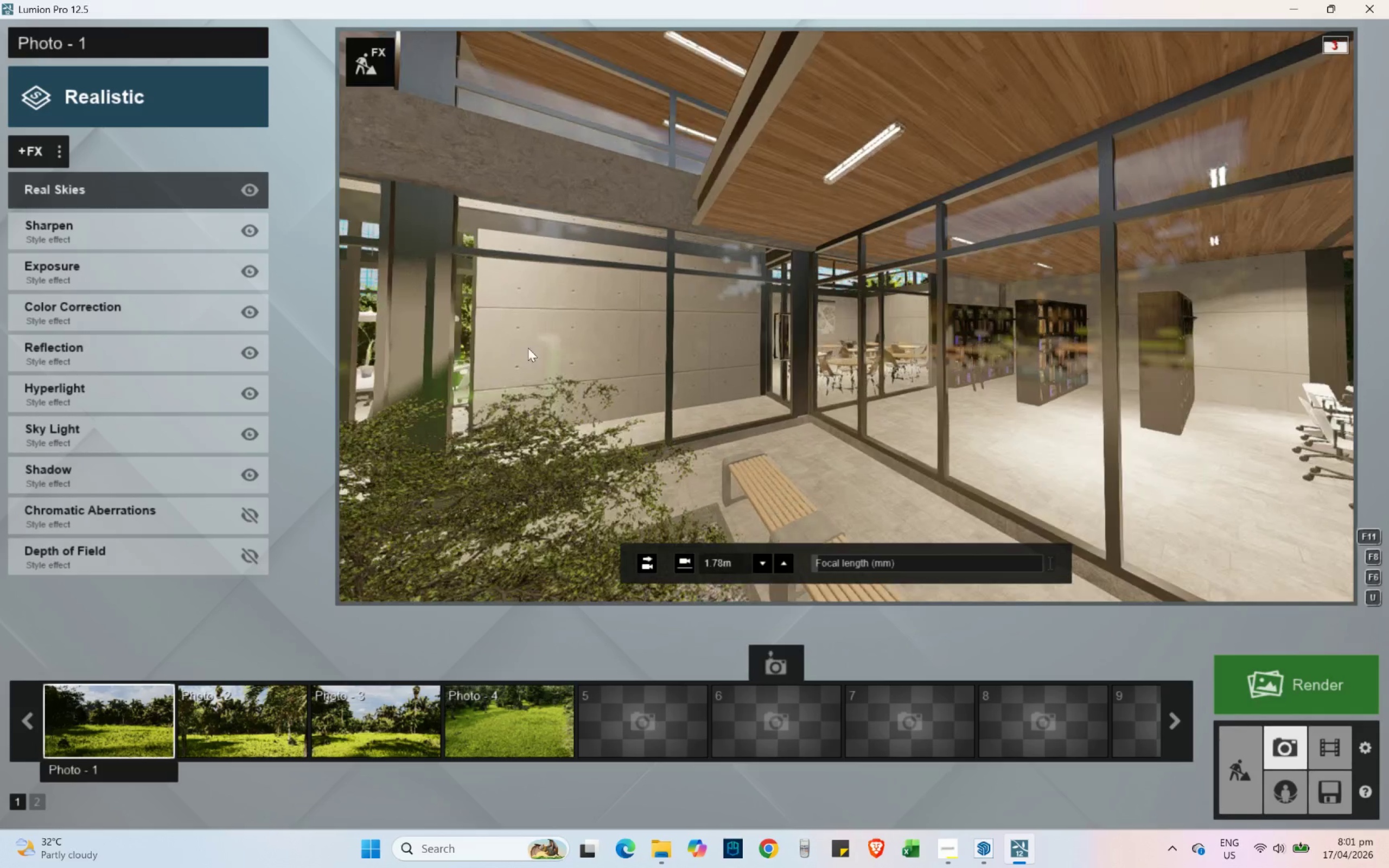 
hold_key(key=W, duration=0.91)
 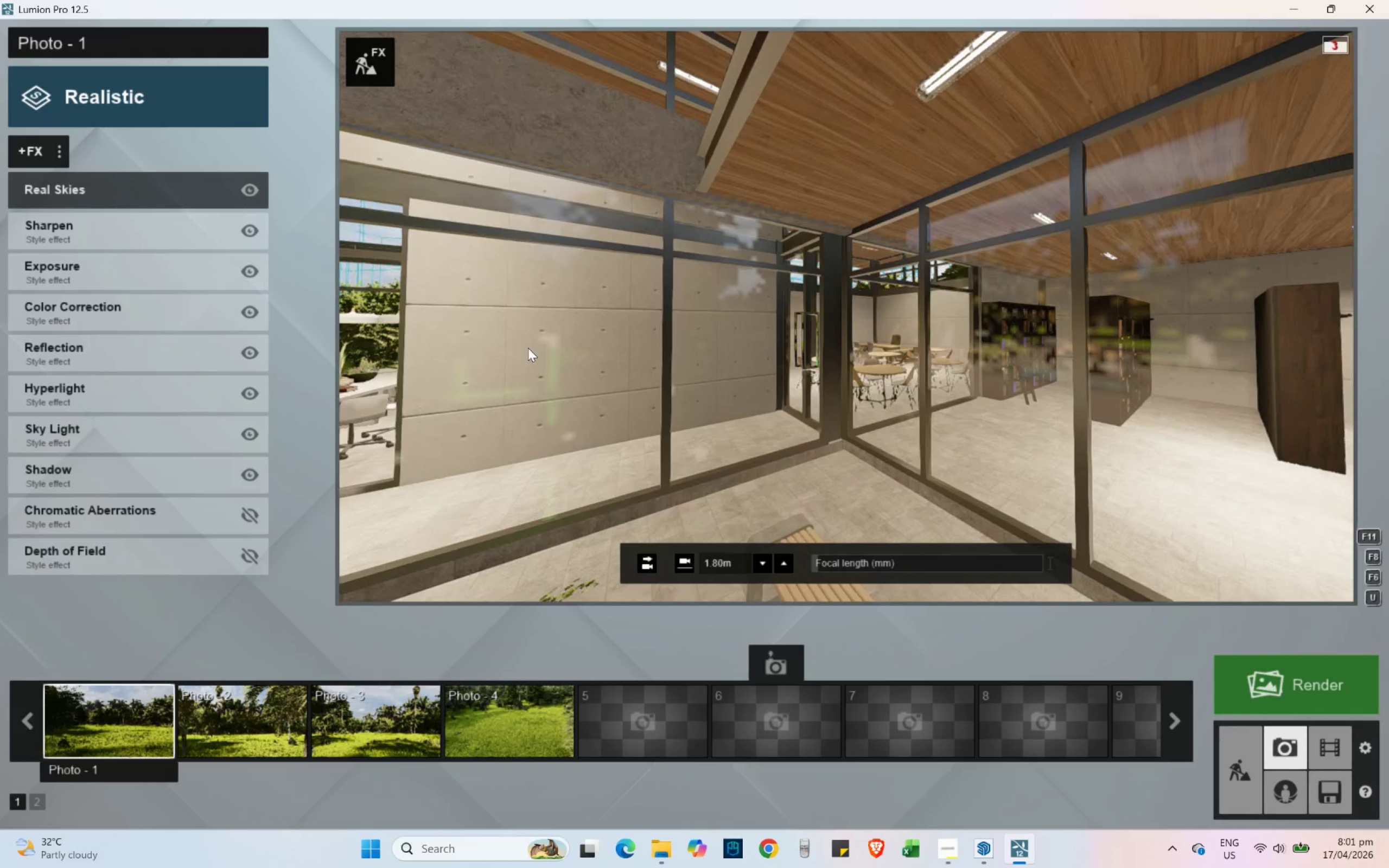 
hold_key(key=A, duration=1.78)
 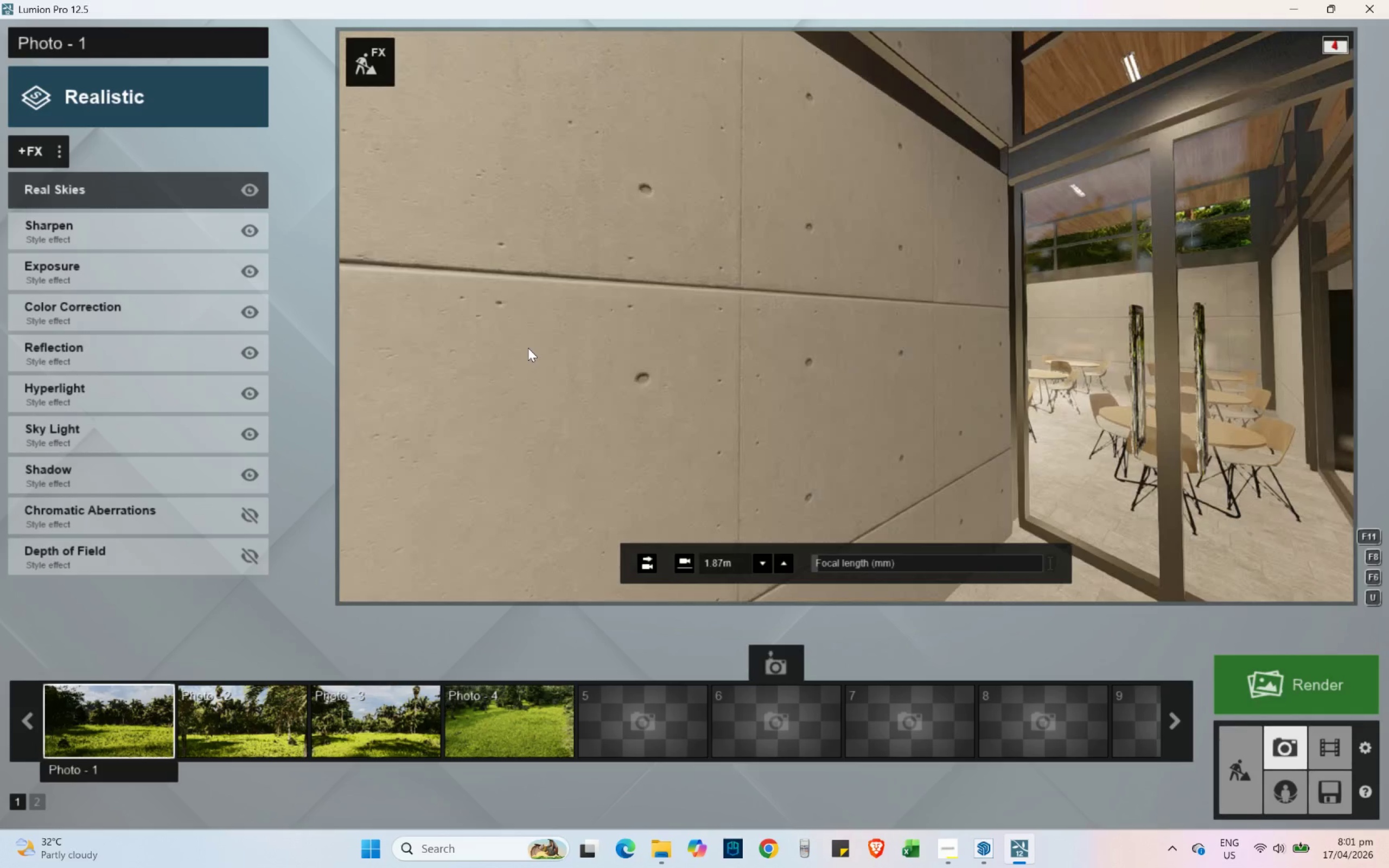 
hold_key(key=ShiftLeft, duration=1.42)
 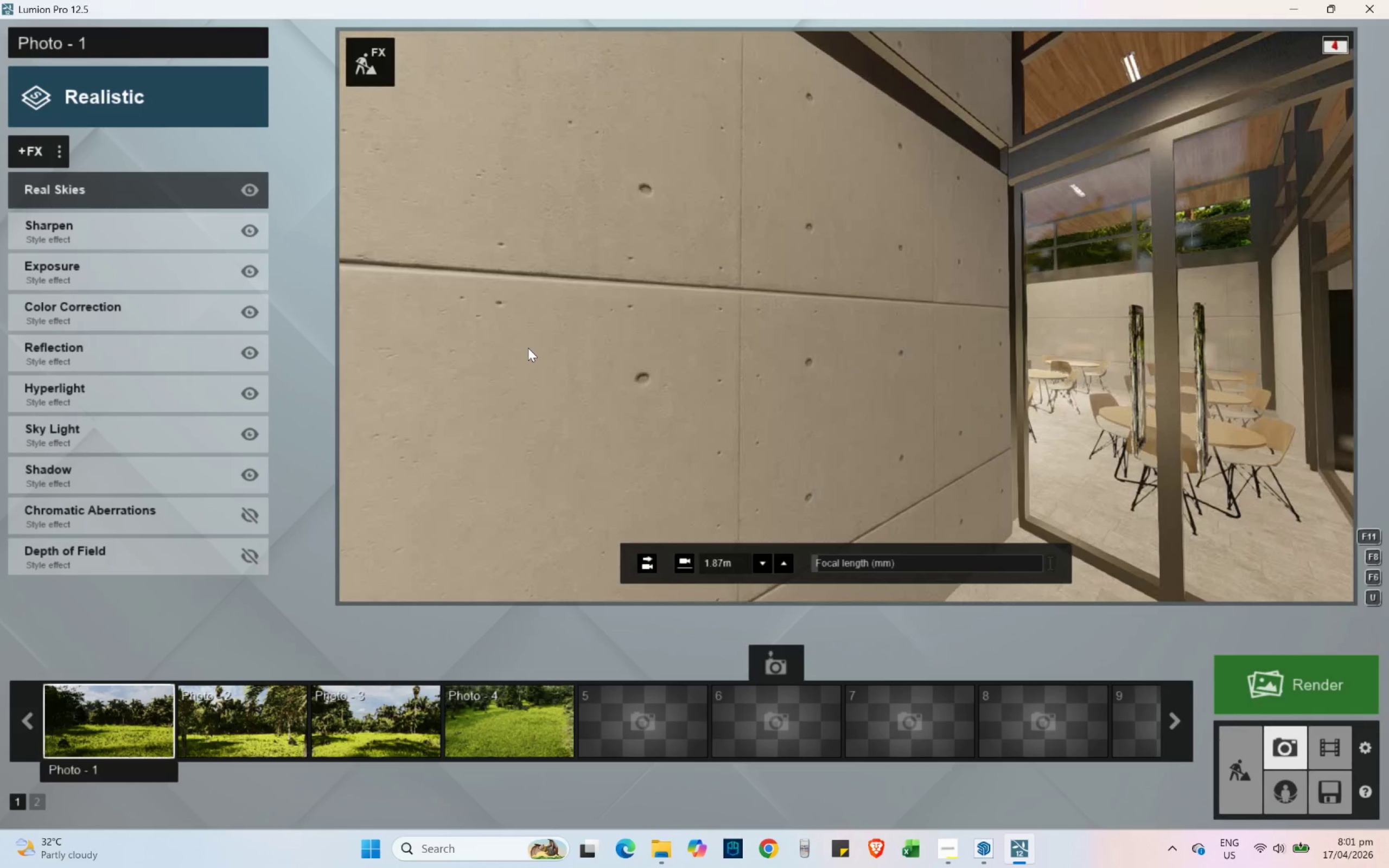 
hold_key(key=W, duration=1.73)
 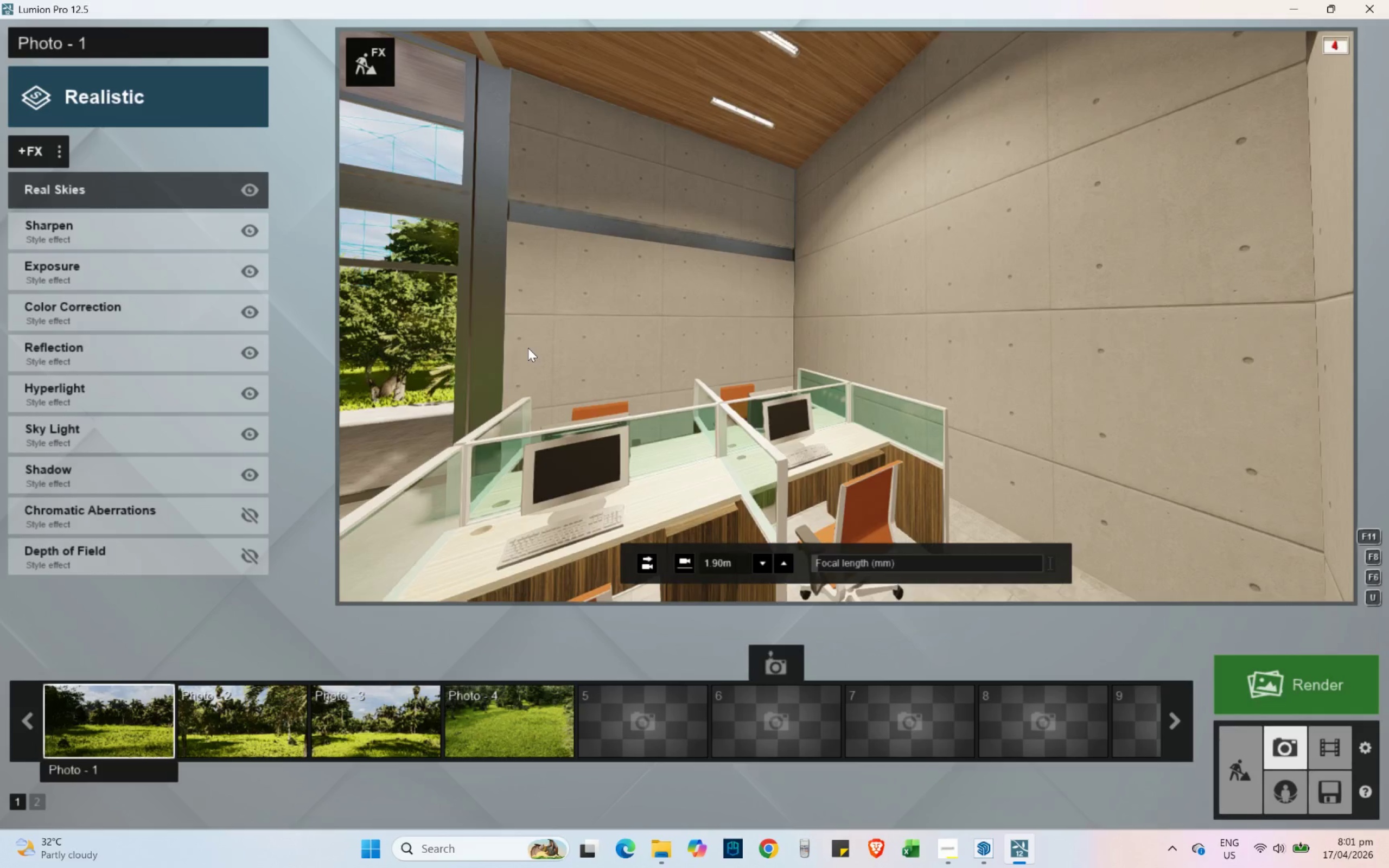 
hold_key(key=A, duration=0.39)
 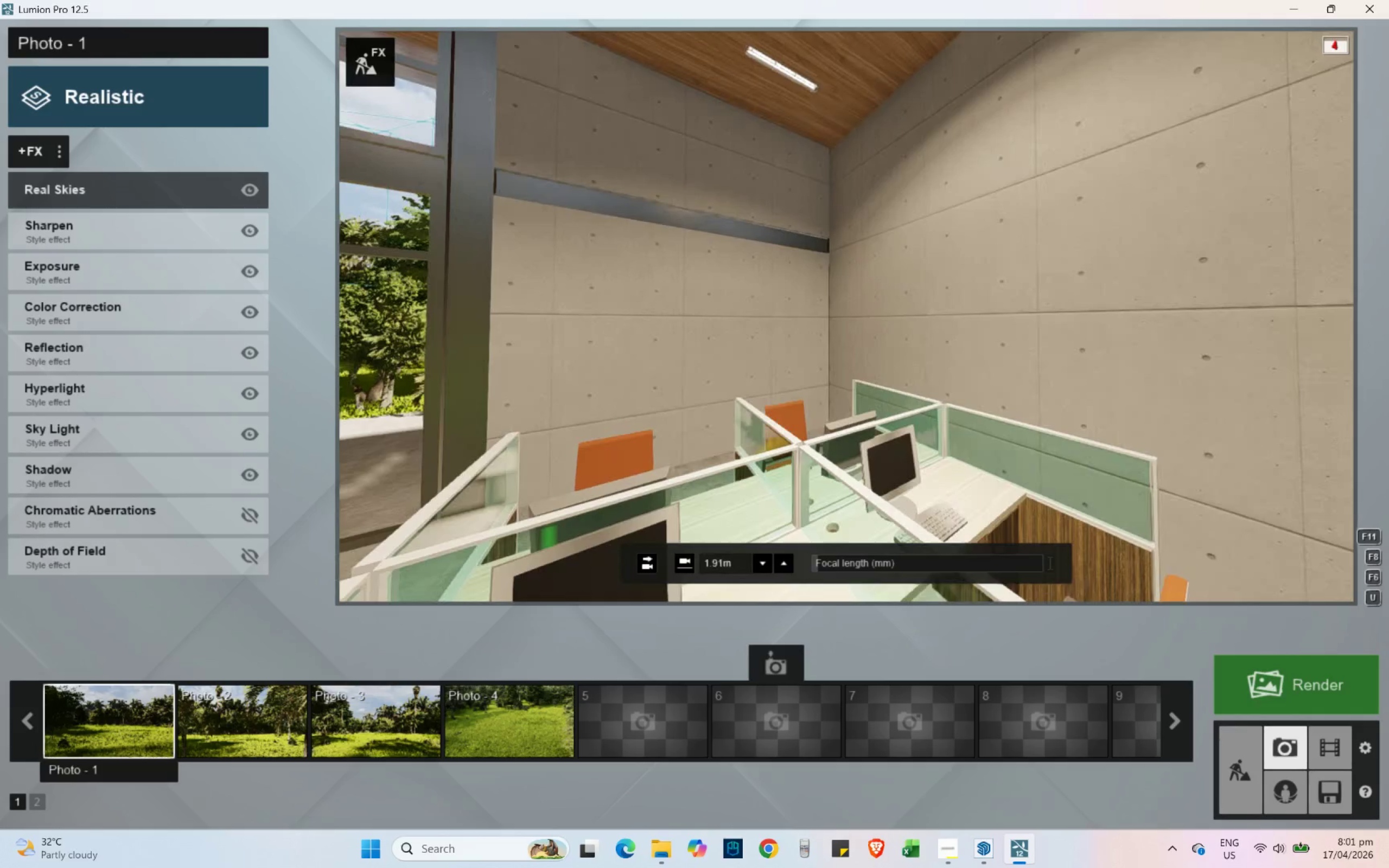 
hold_key(key=S, duration=0.88)
 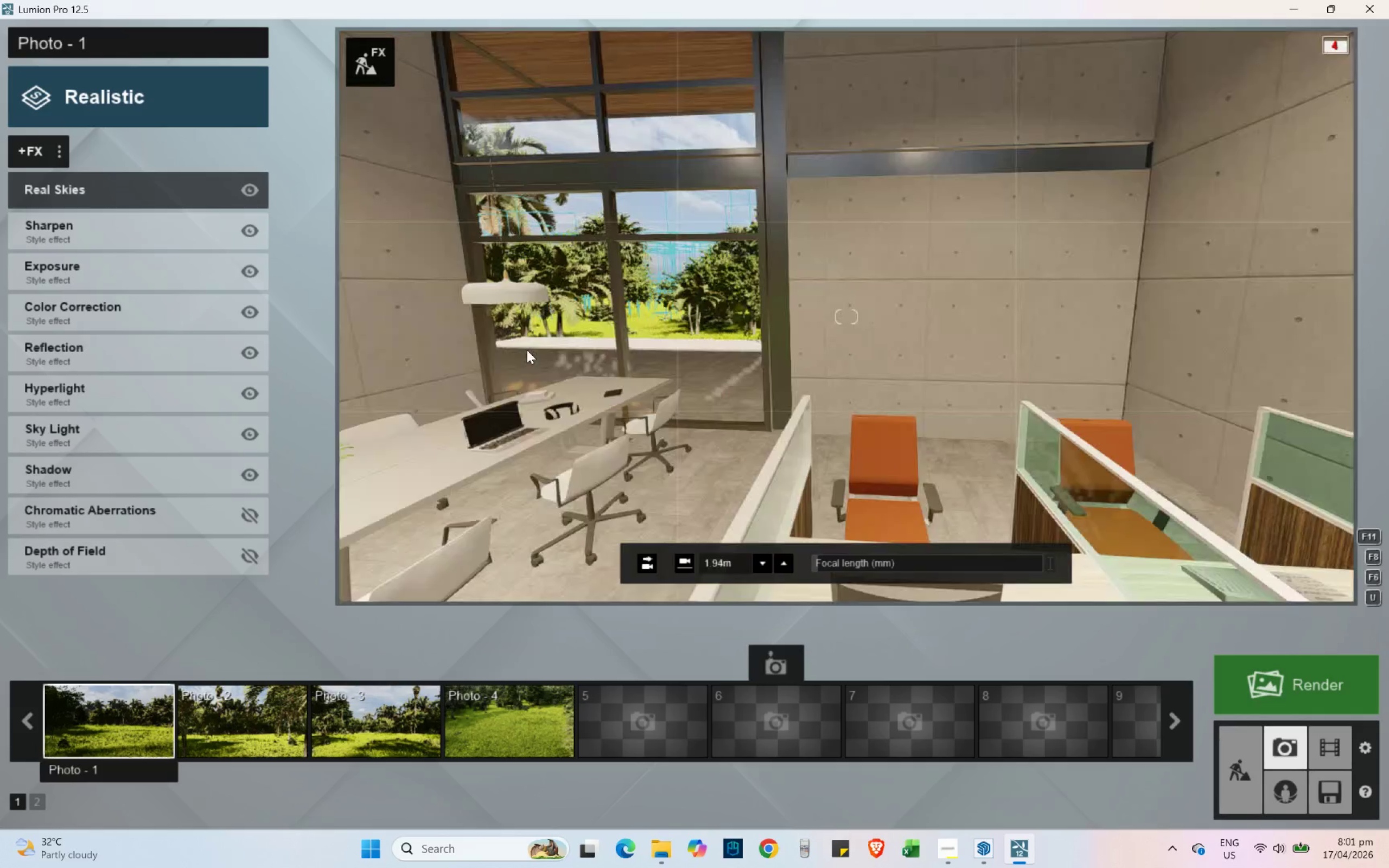 
key(D)
 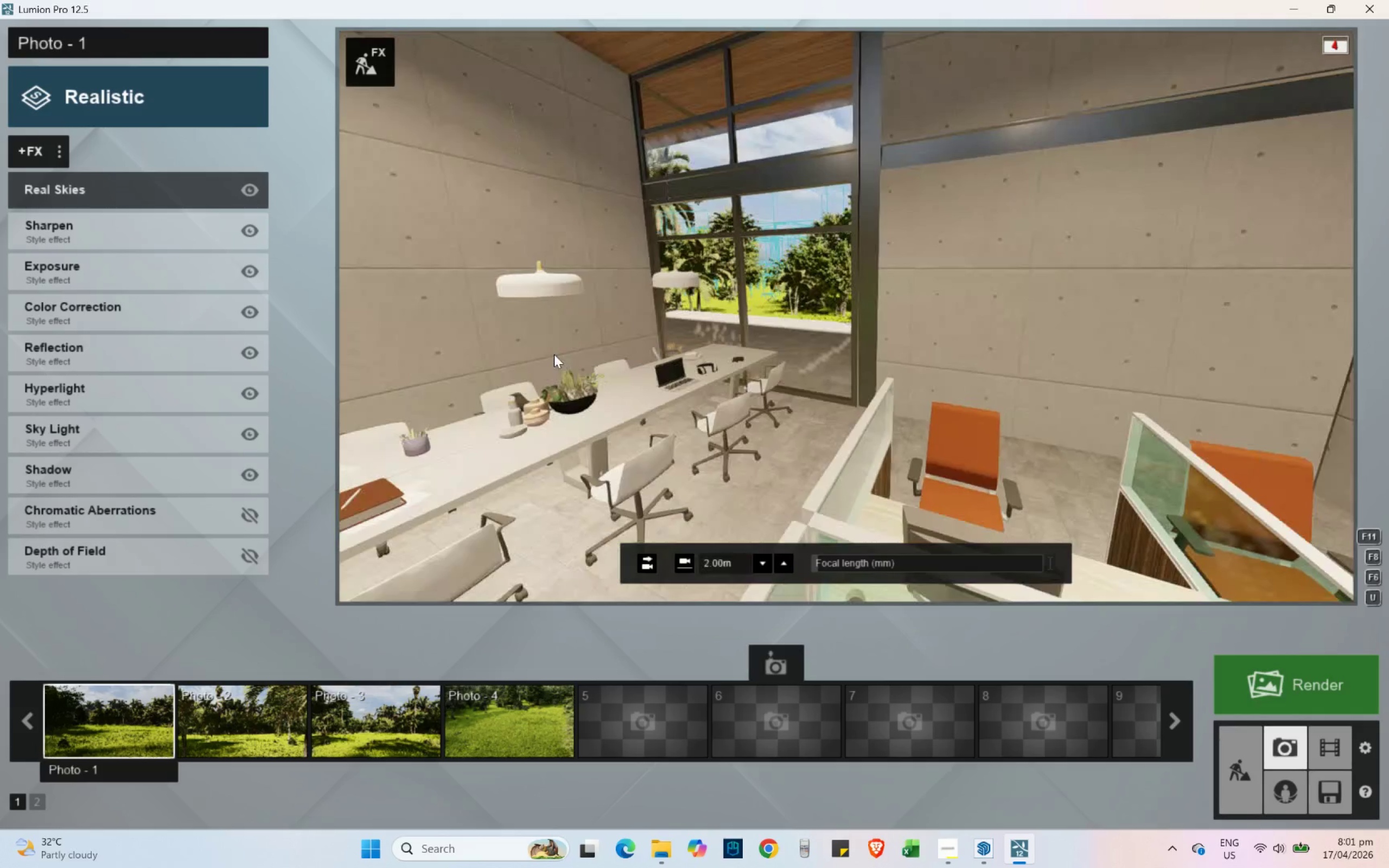 
hold_key(key=Q, duration=1.38)
 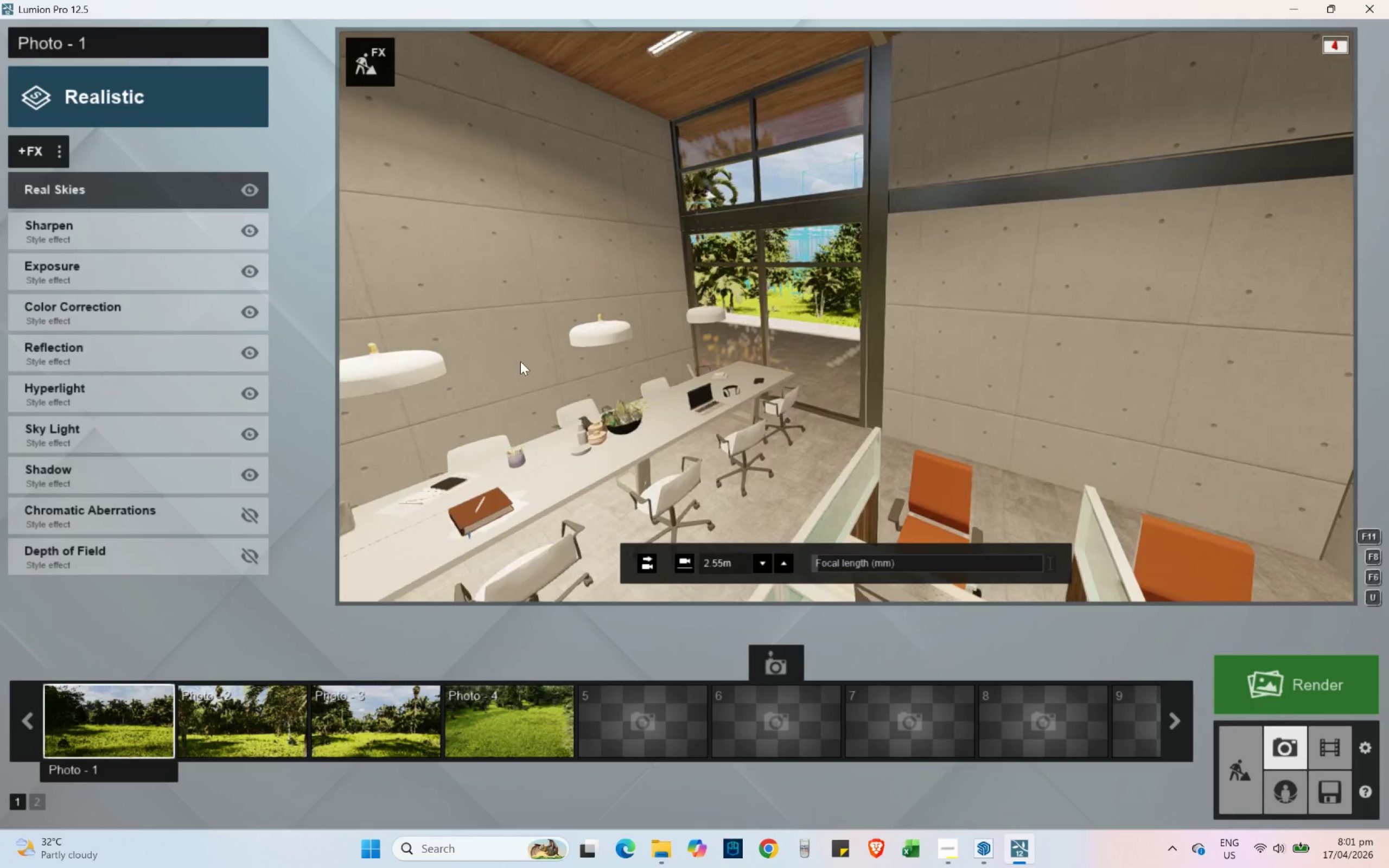 
hold_key(key=S, duration=0.33)
 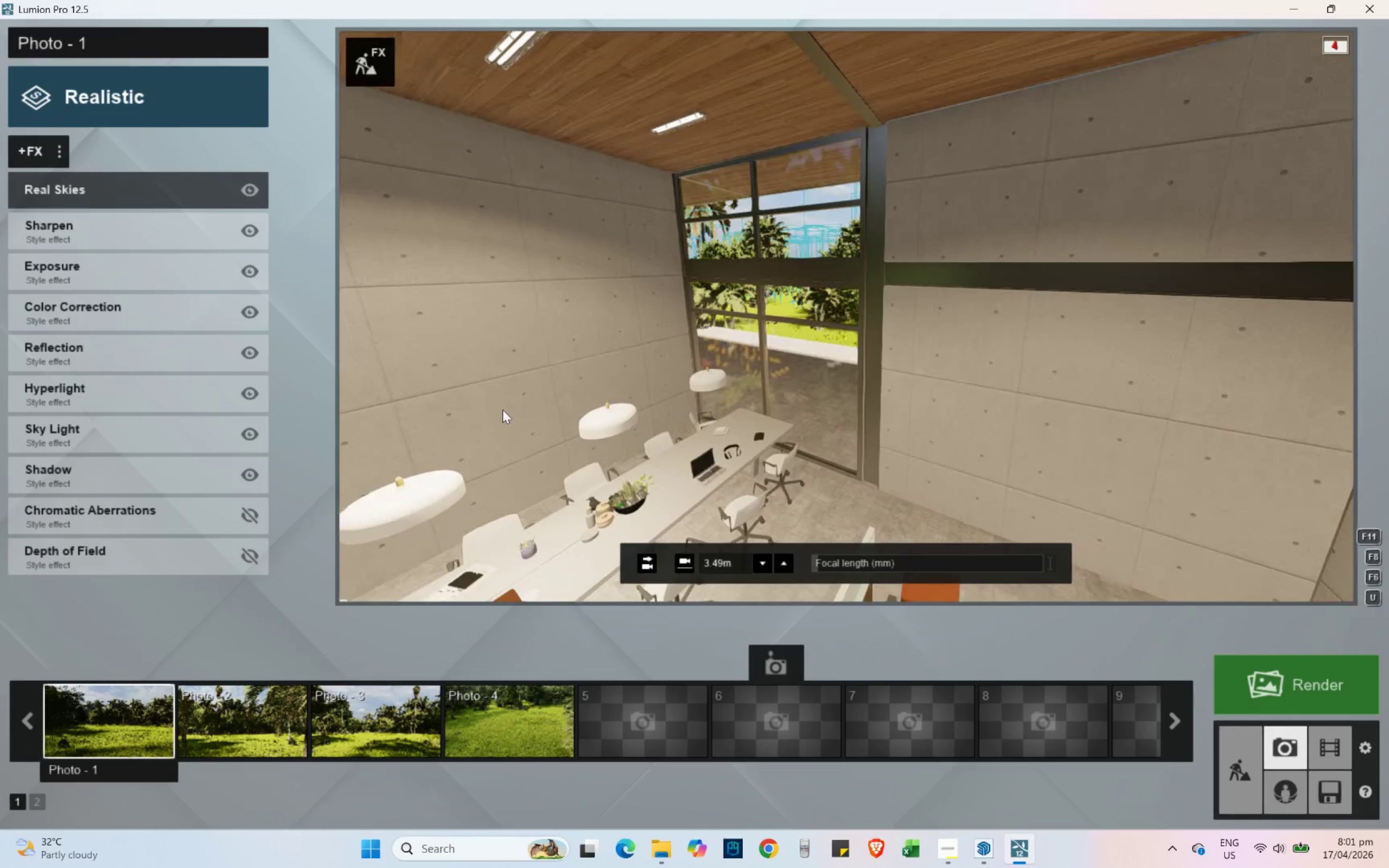 
key(S)
 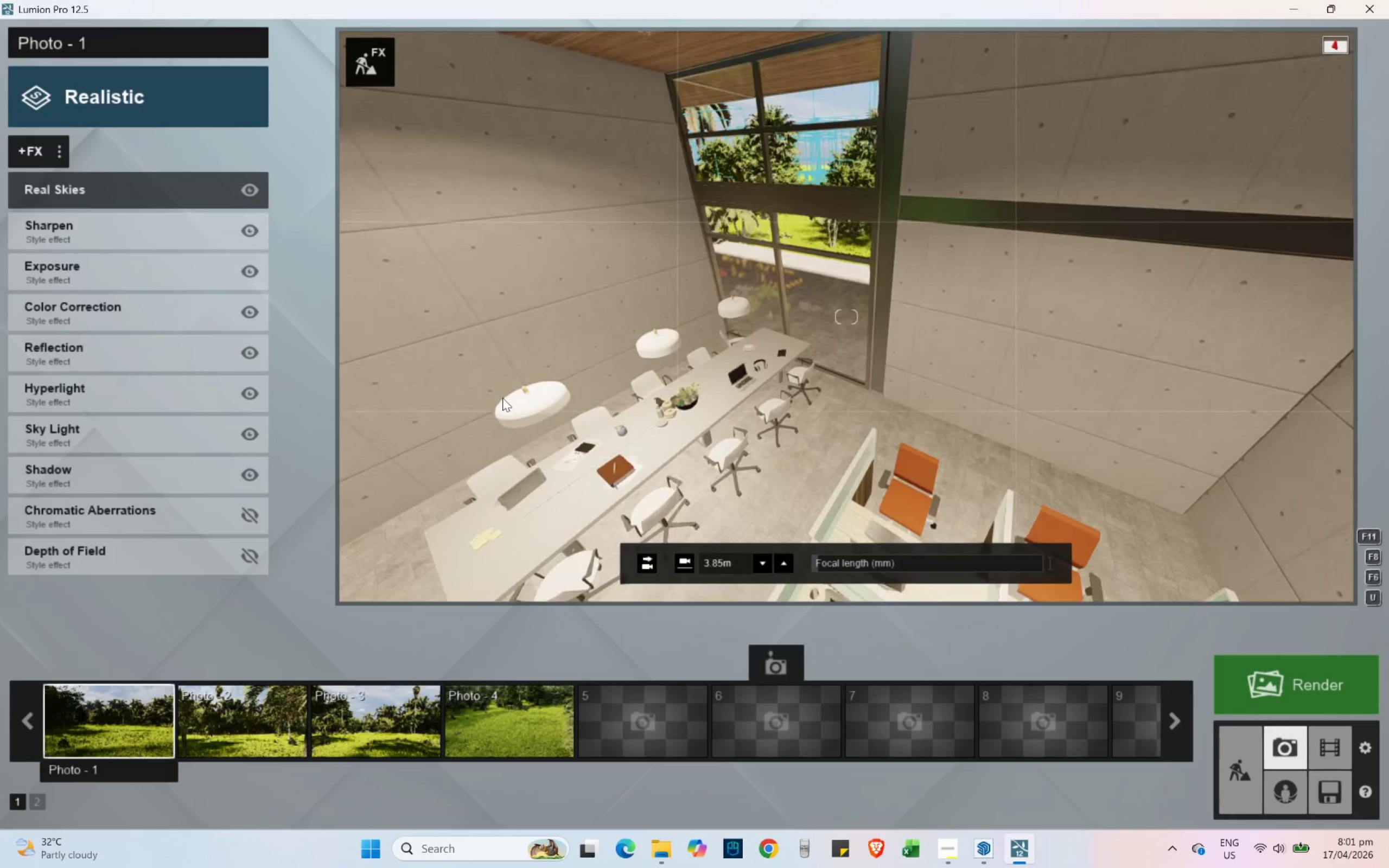 
hold_key(key=S, duration=0.48)
 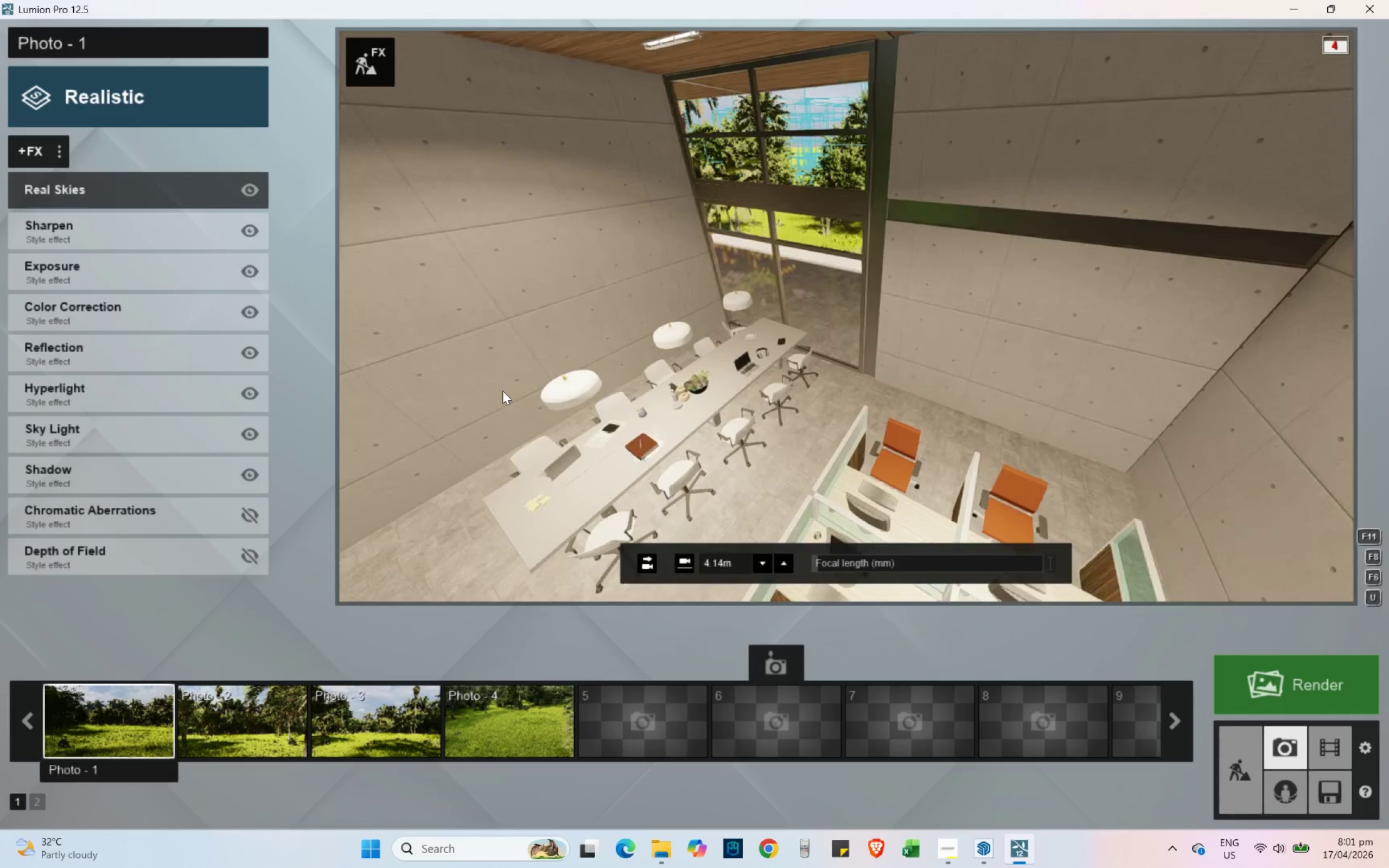 
hold_key(key=D, duration=0.67)
 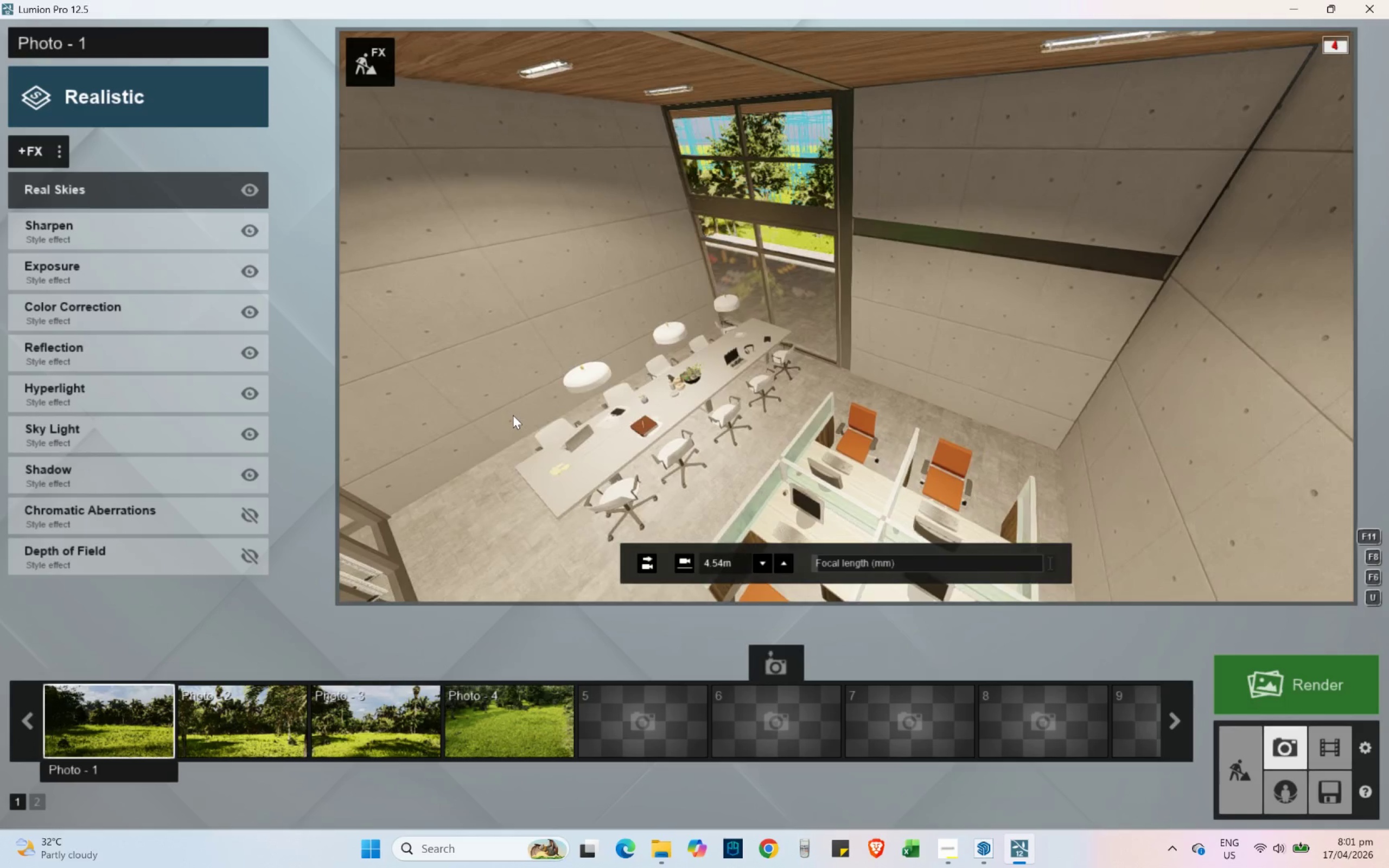 
hold_key(key=W, duration=0.89)
 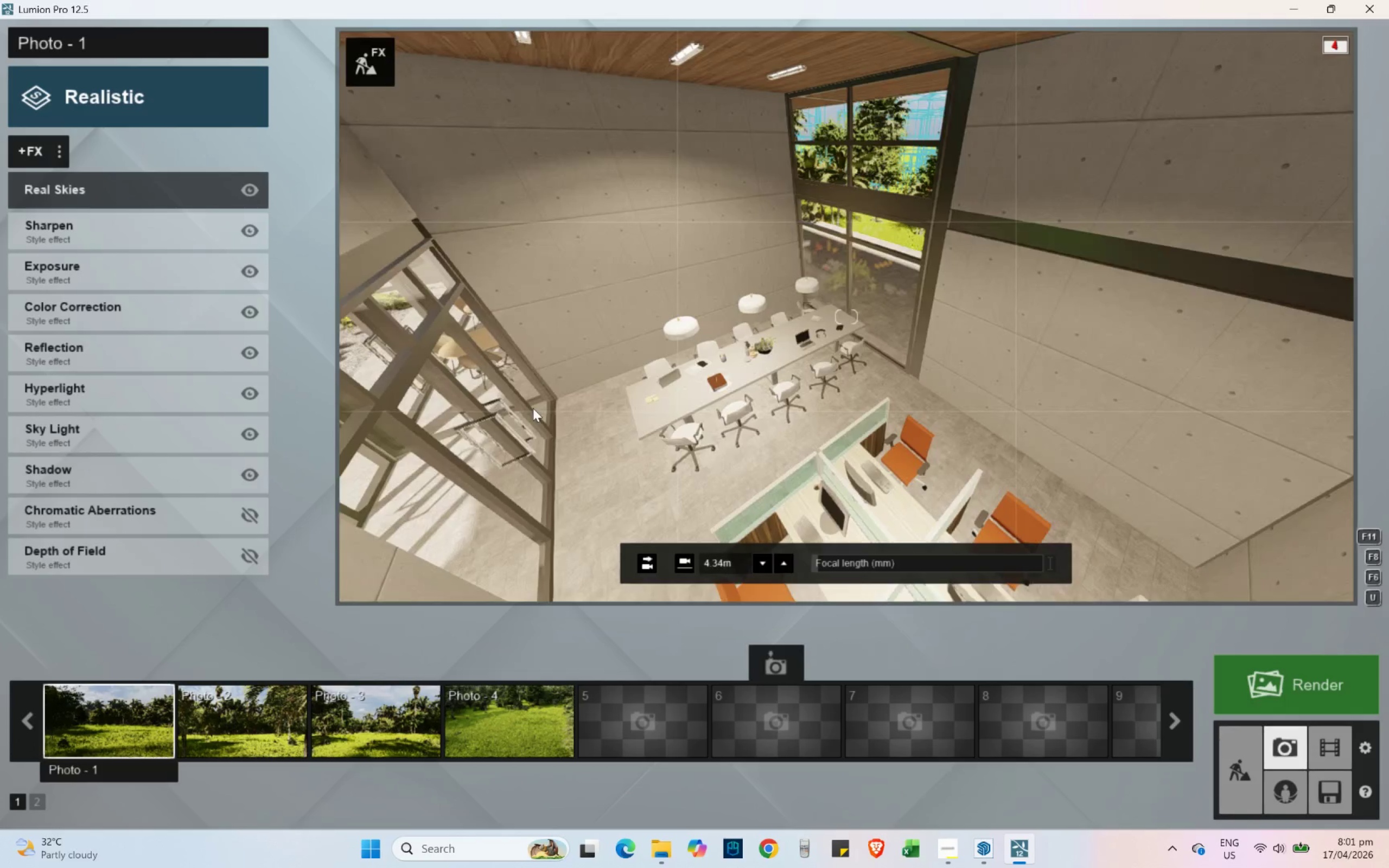 
hold_key(key=W, duration=19.64)
 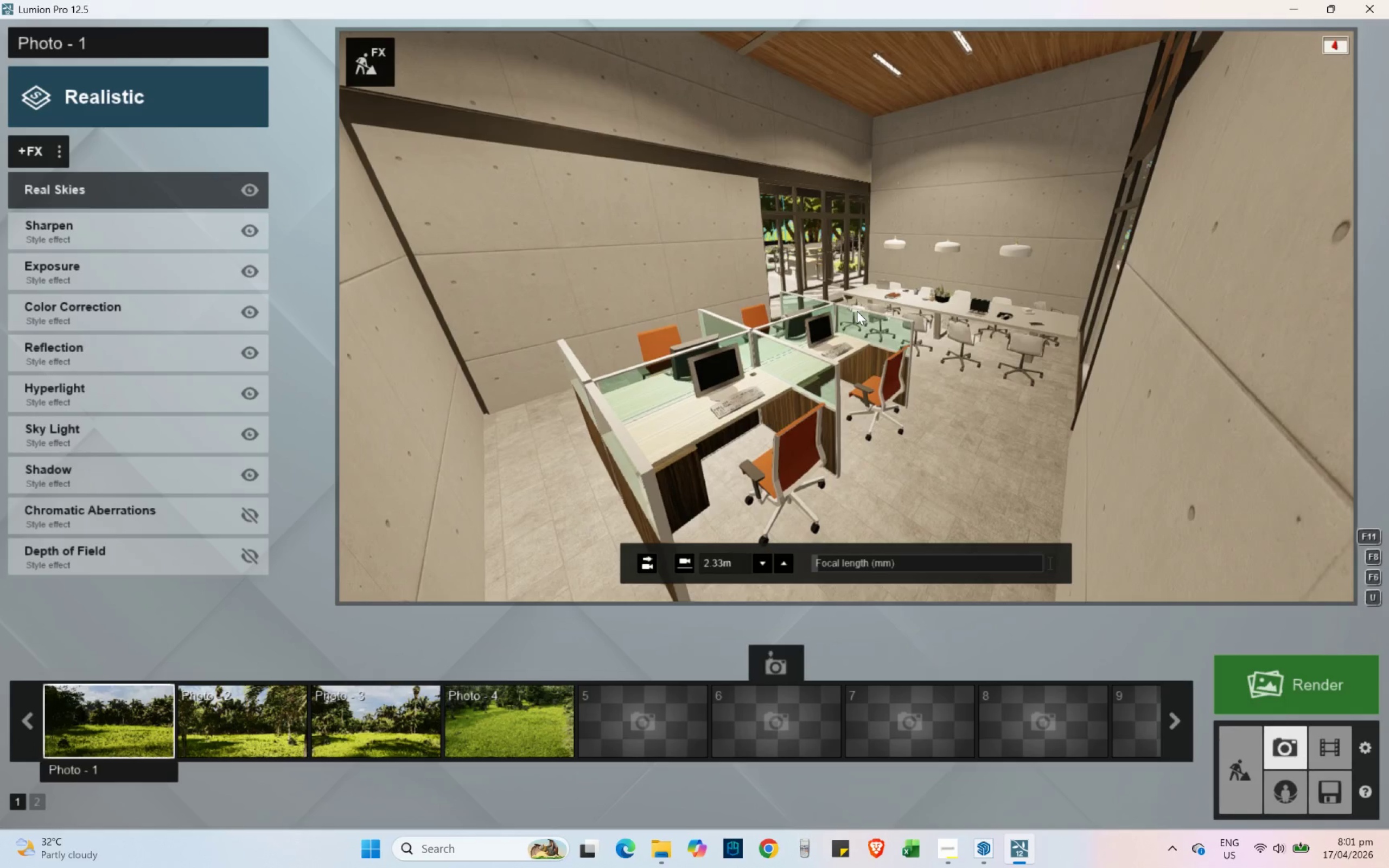 
hold_key(key=D, duration=1.2)
 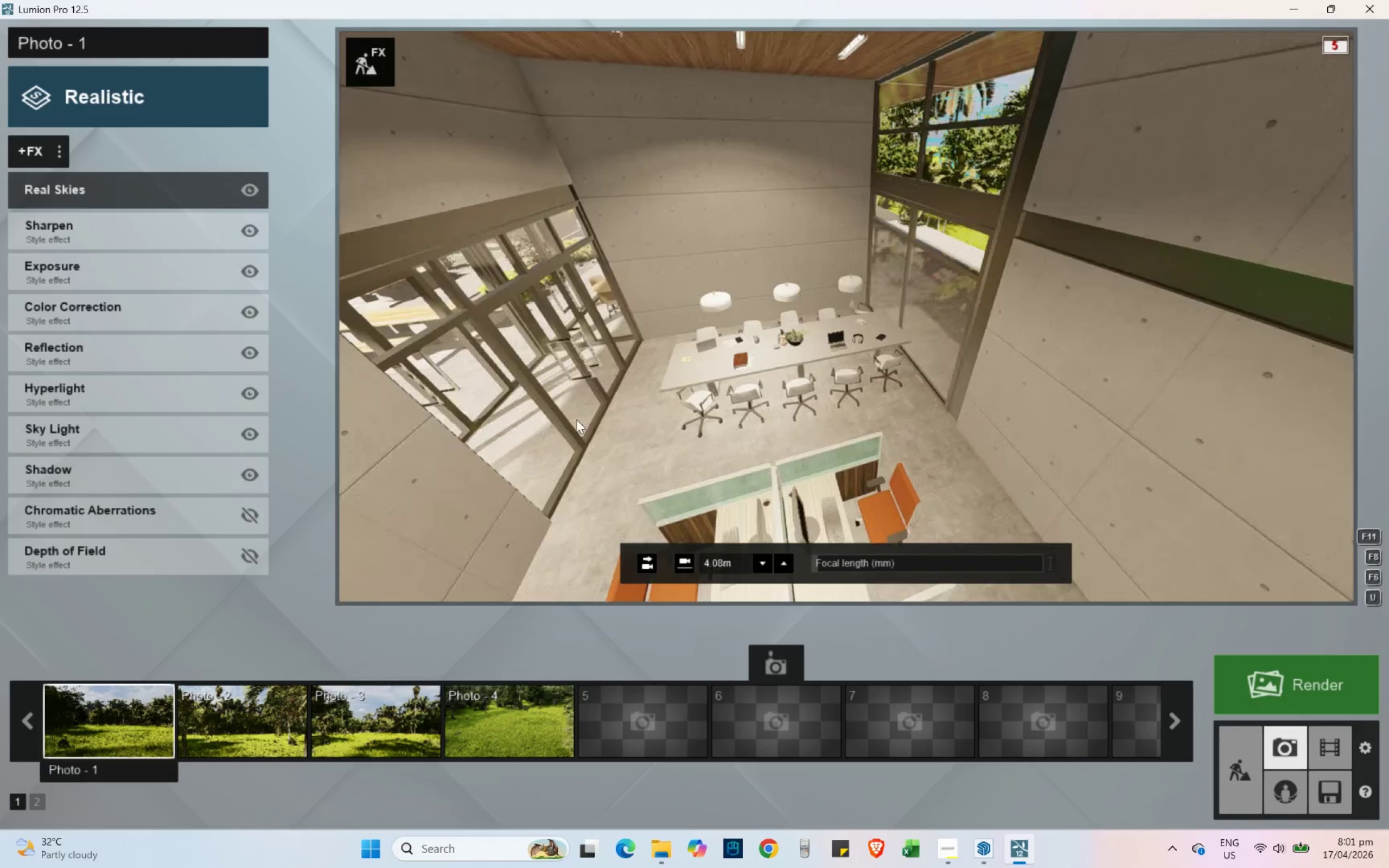 
hold_key(key=D, duration=0.77)
 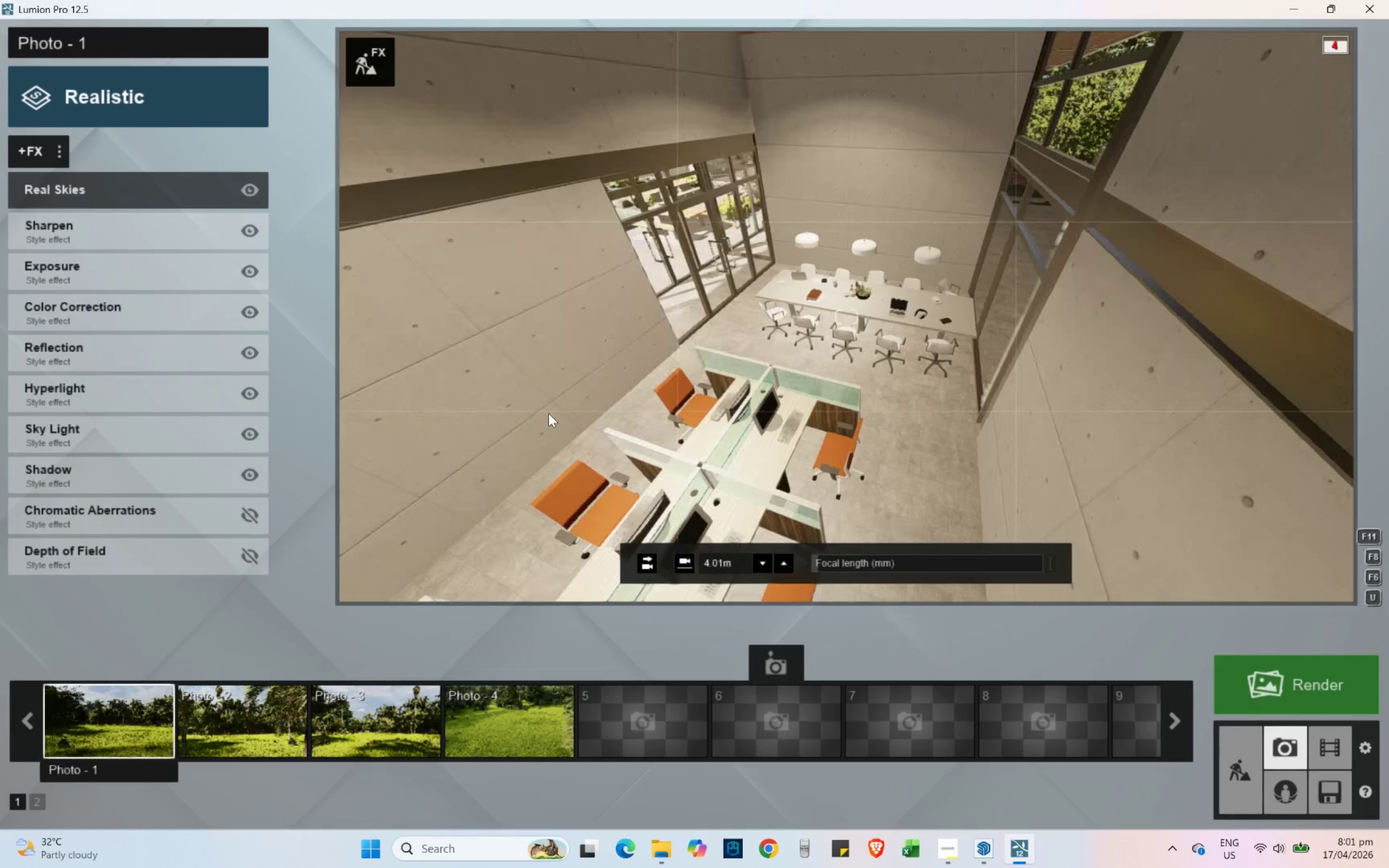 
key(S)
 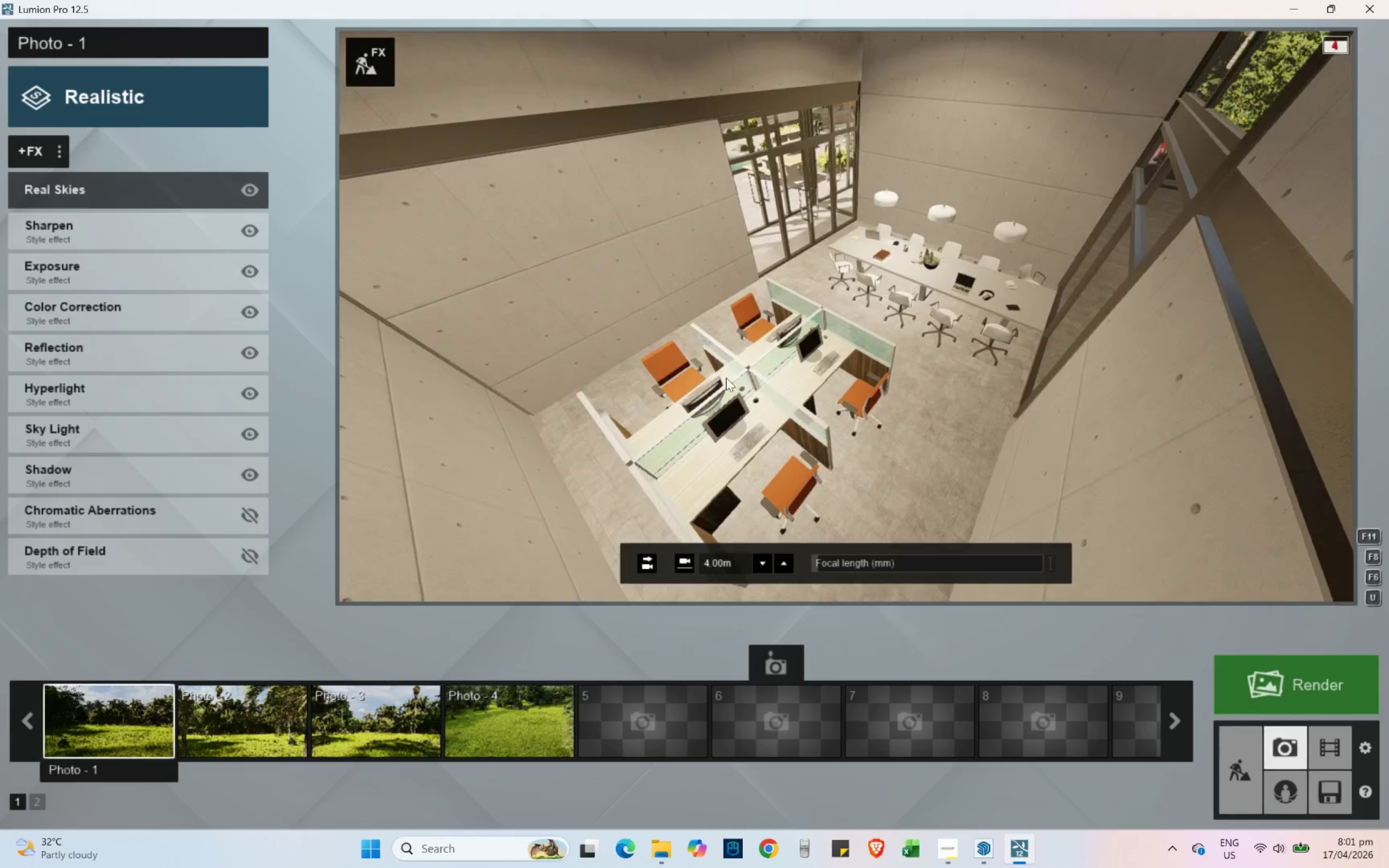 
hold_key(key=E, duration=0.45)
 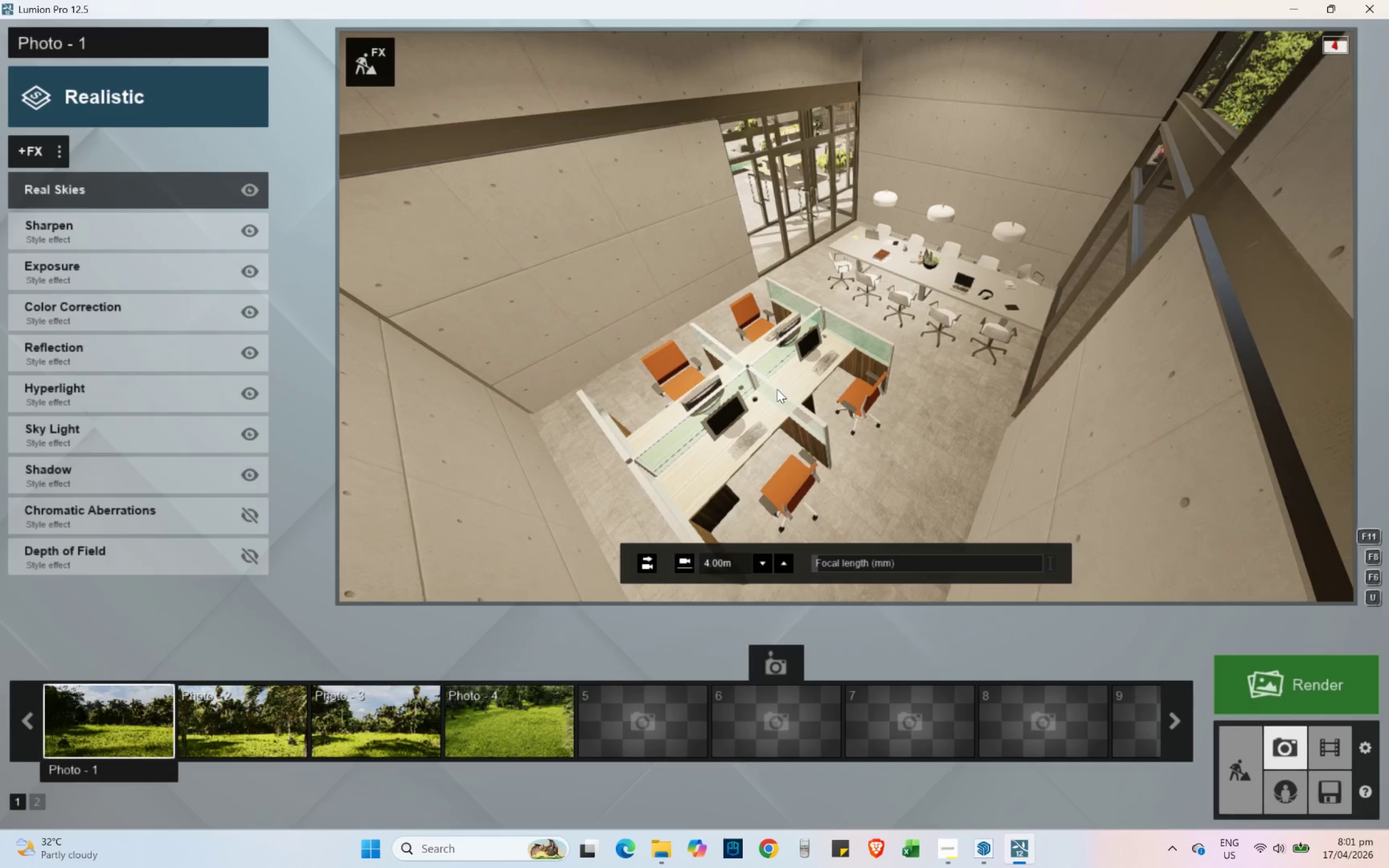 
hold_key(key=E, duration=1.16)
 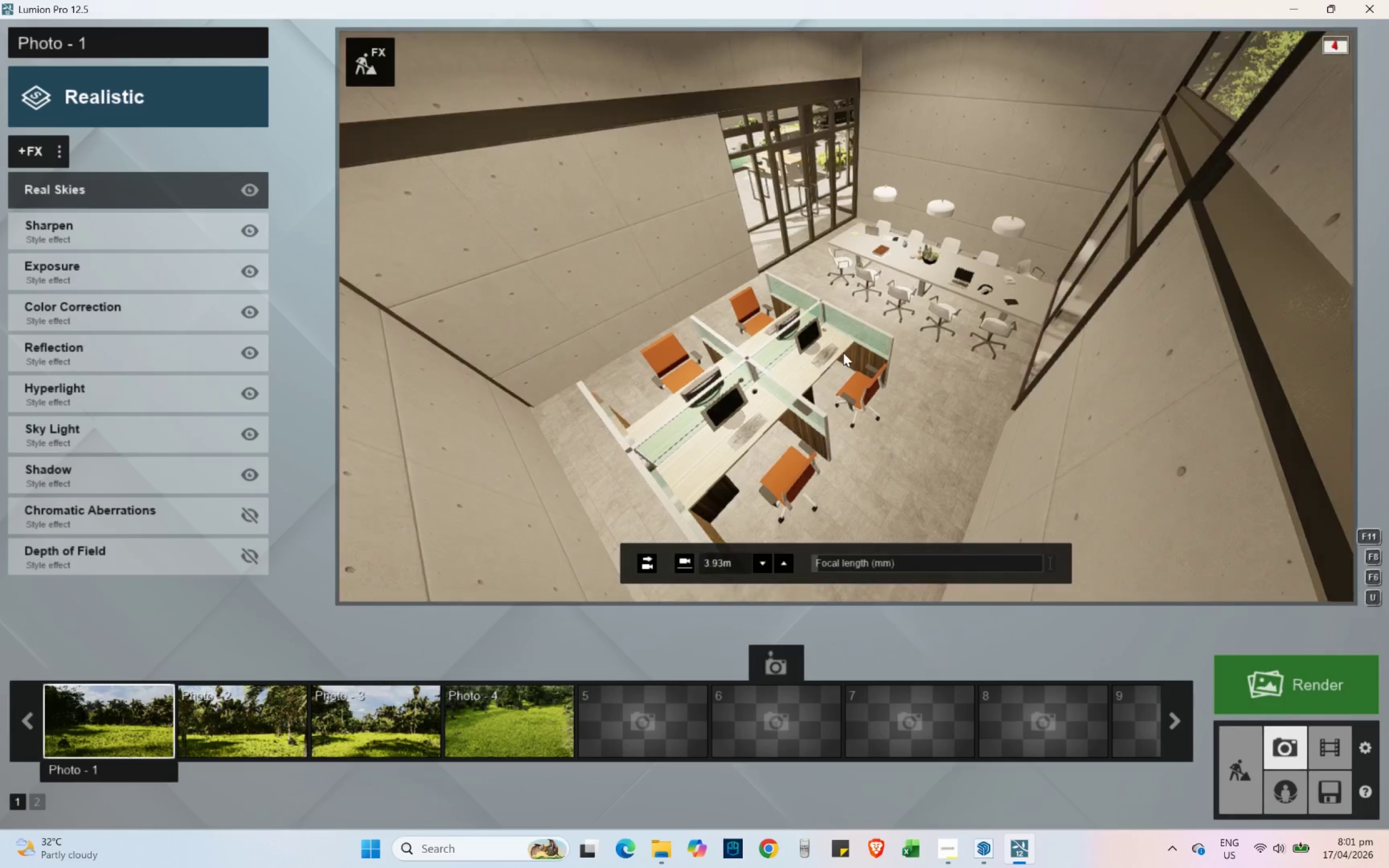 
key(E)
 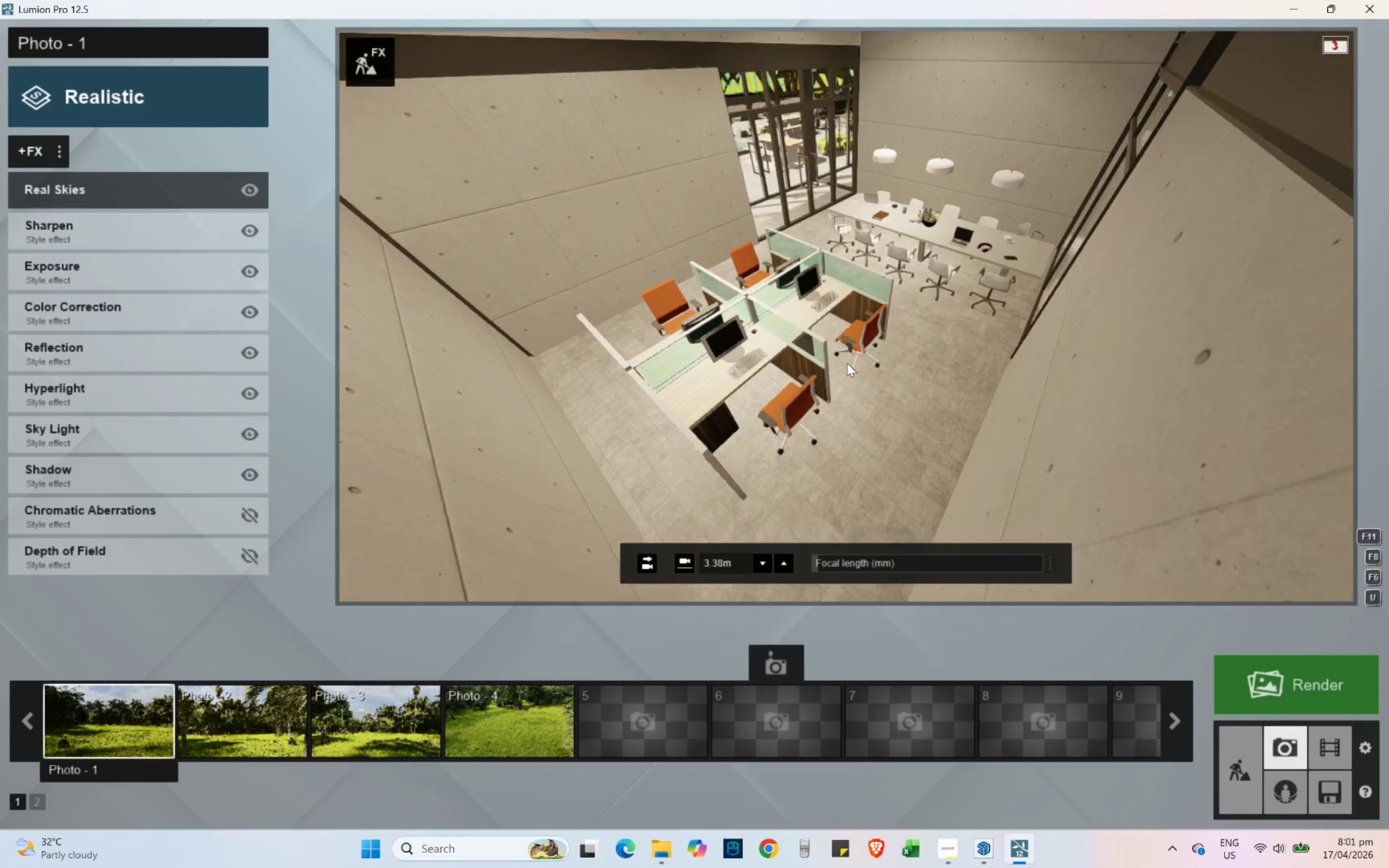 
hold_key(key=Q, duration=0.89)
 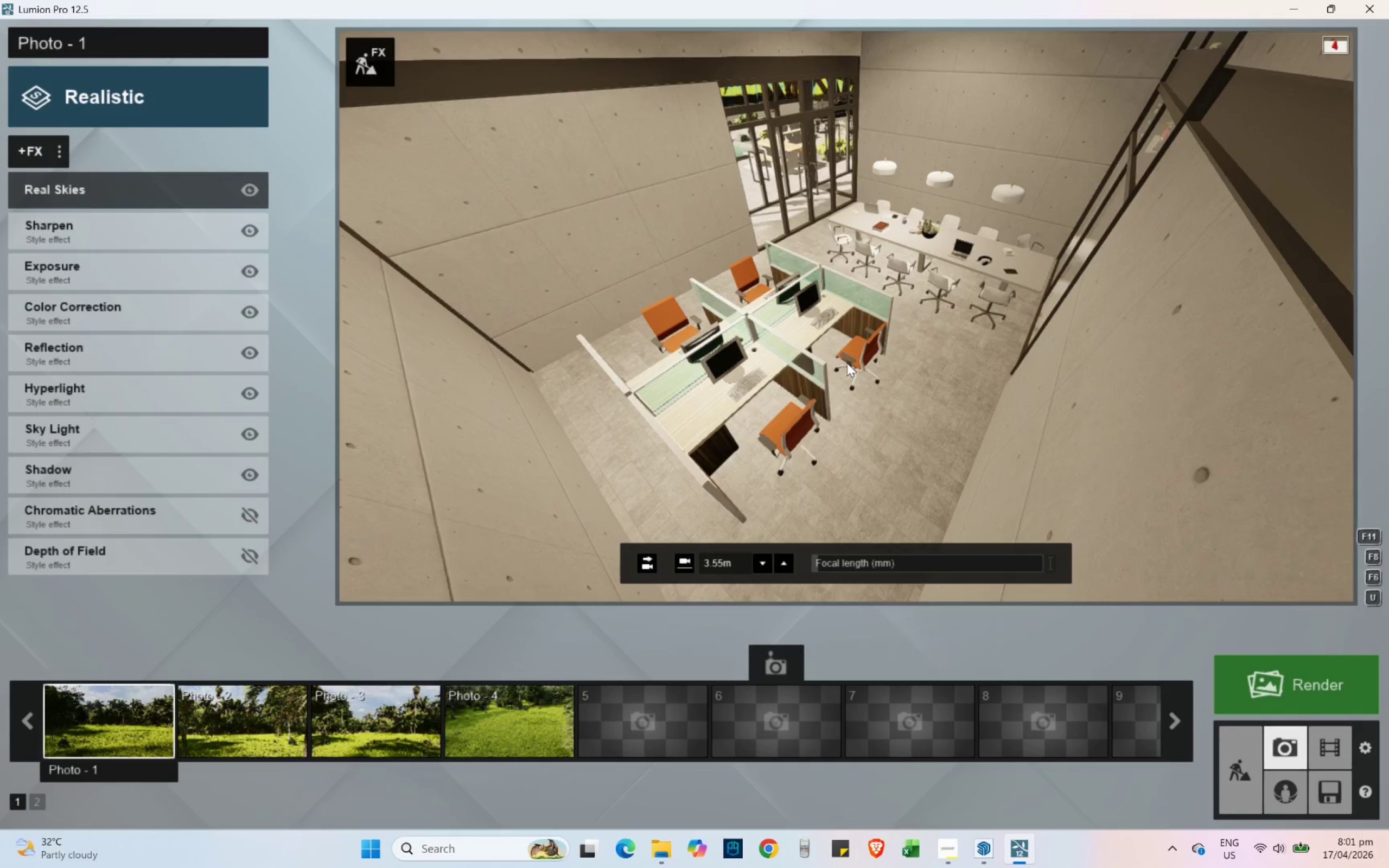 
hold_key(key=E, duration=0.48)
 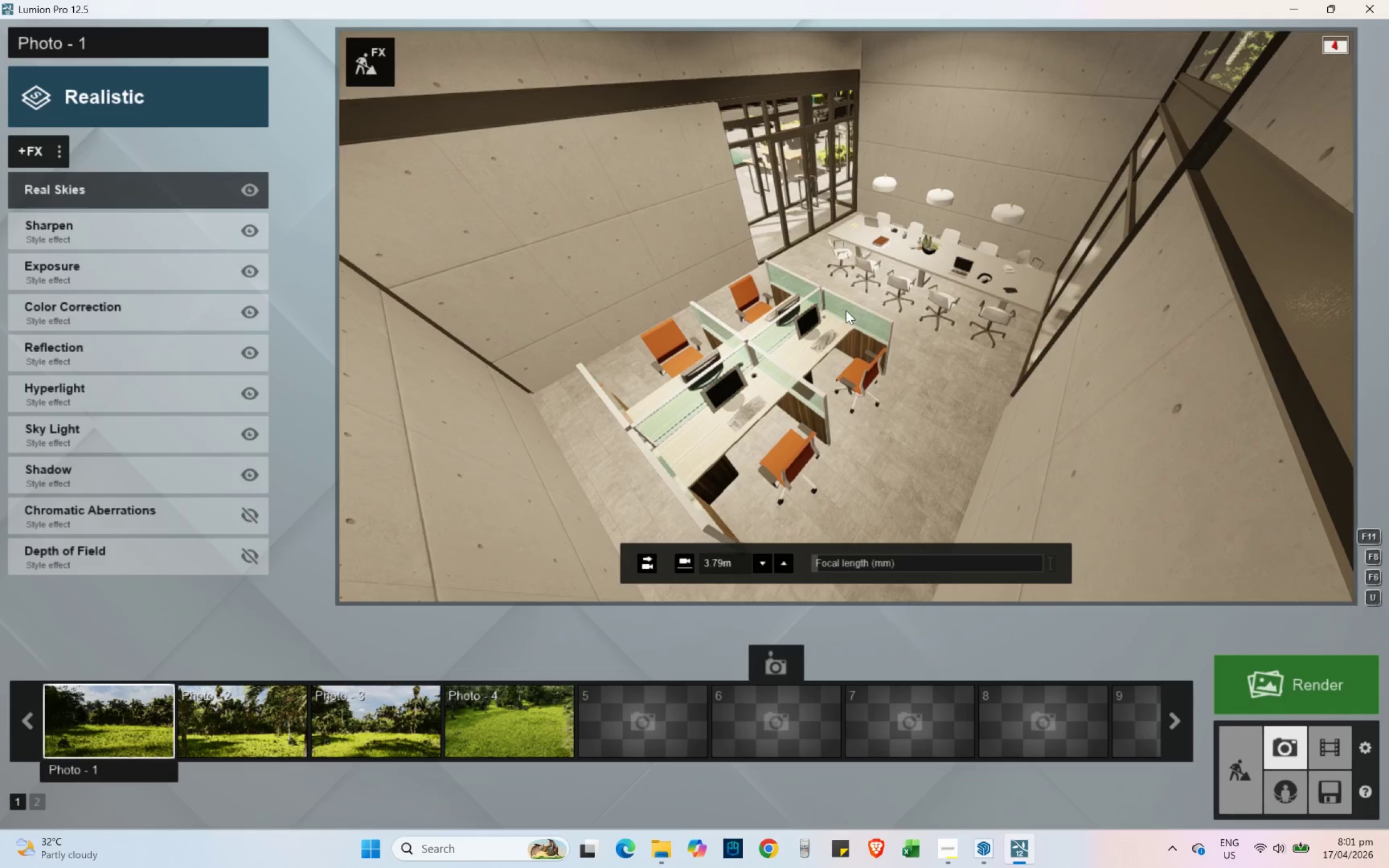 
hold_key(key=E, duration=1.0)
 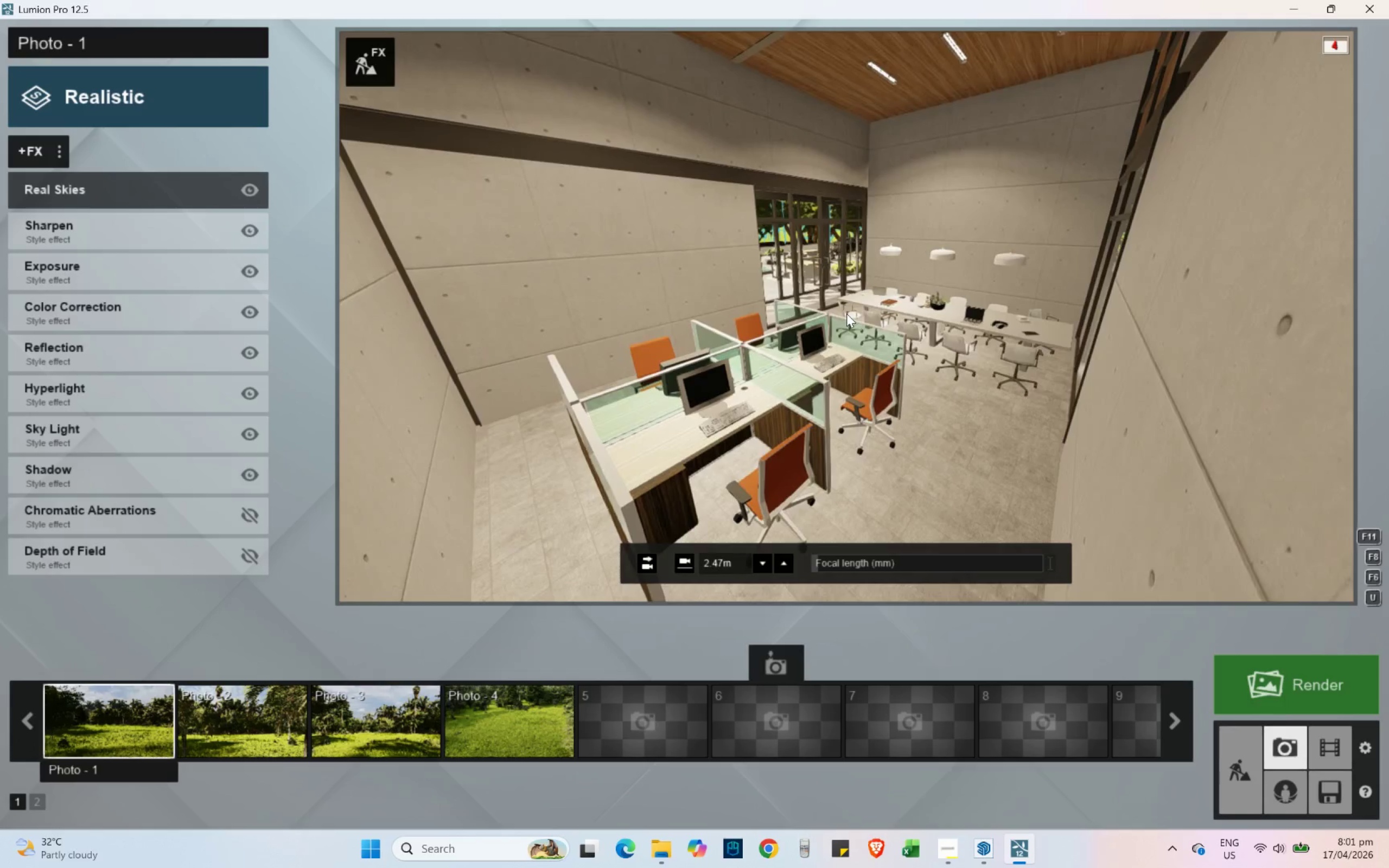 
key(A)
 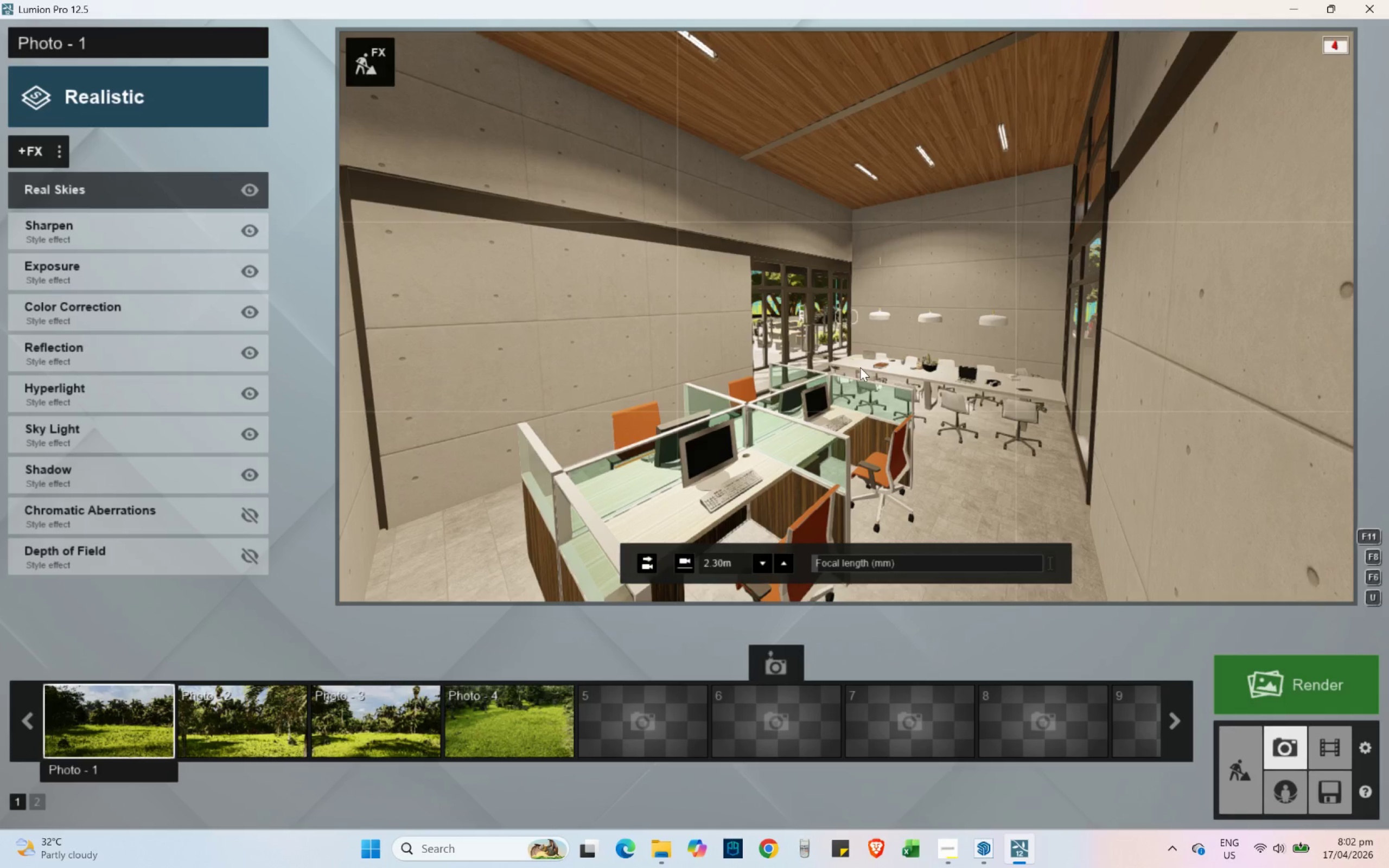 
wait(10.55)
 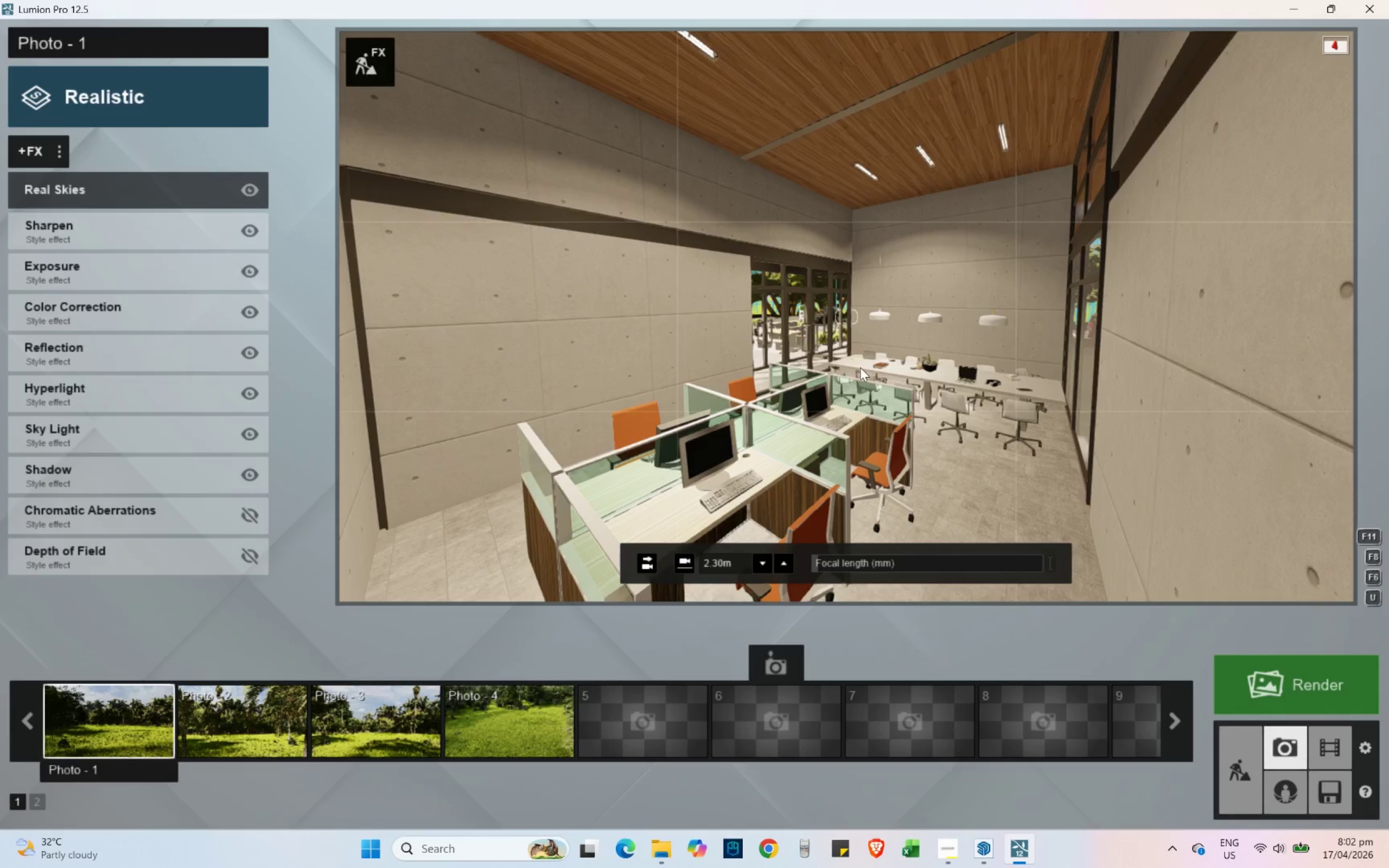 
left_click([978, 305])
 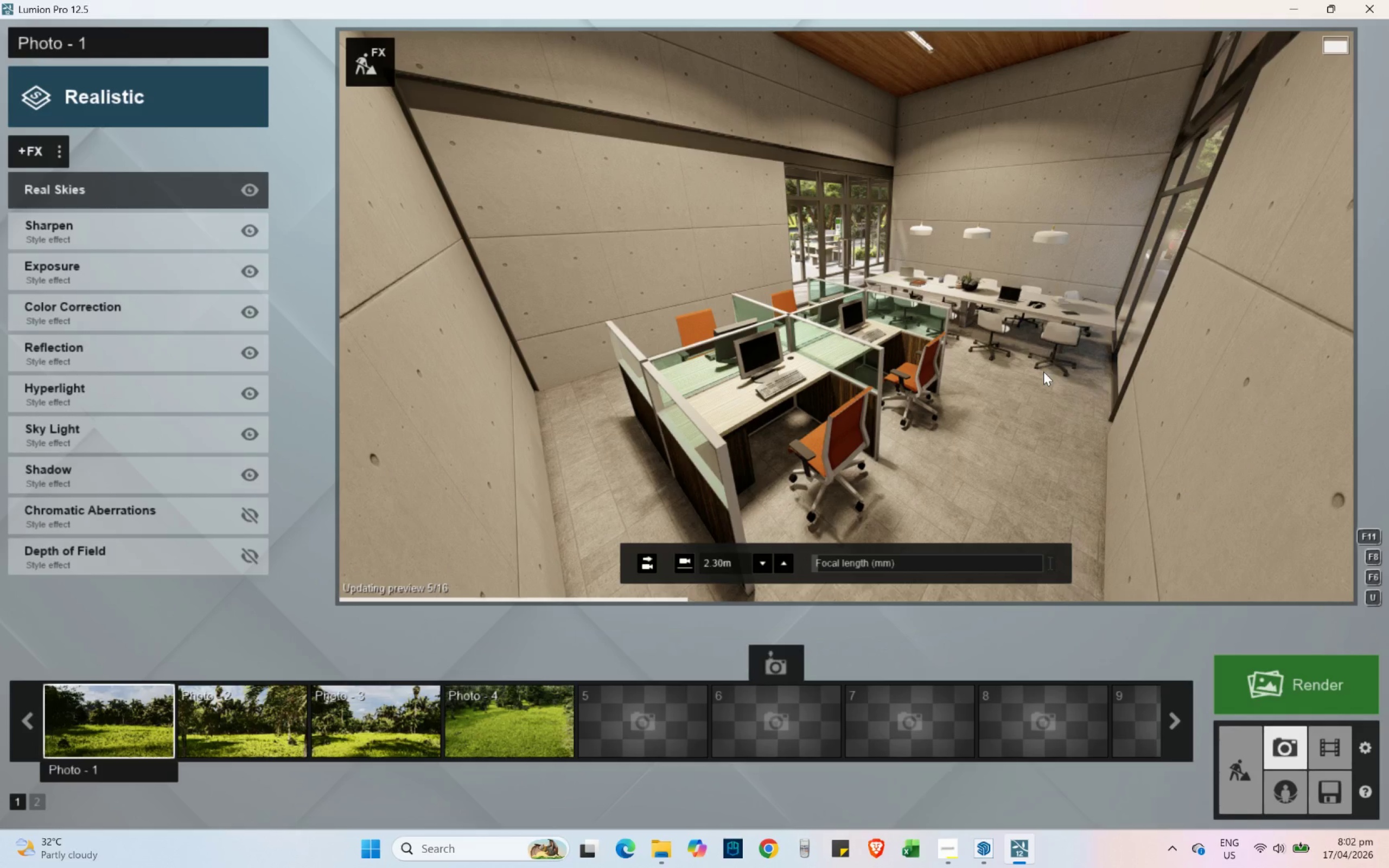 
wait(13.25)
 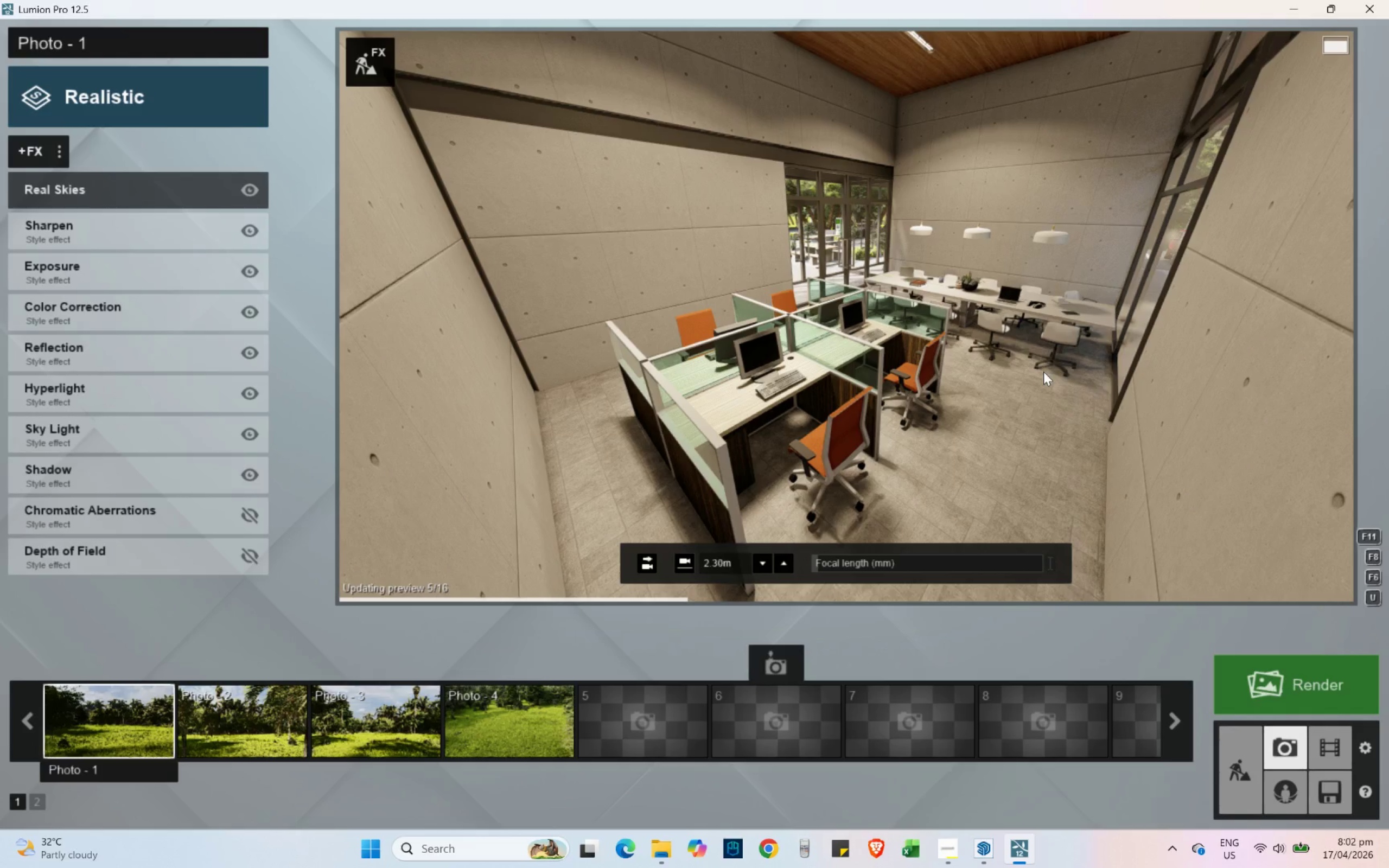 
key(E)
 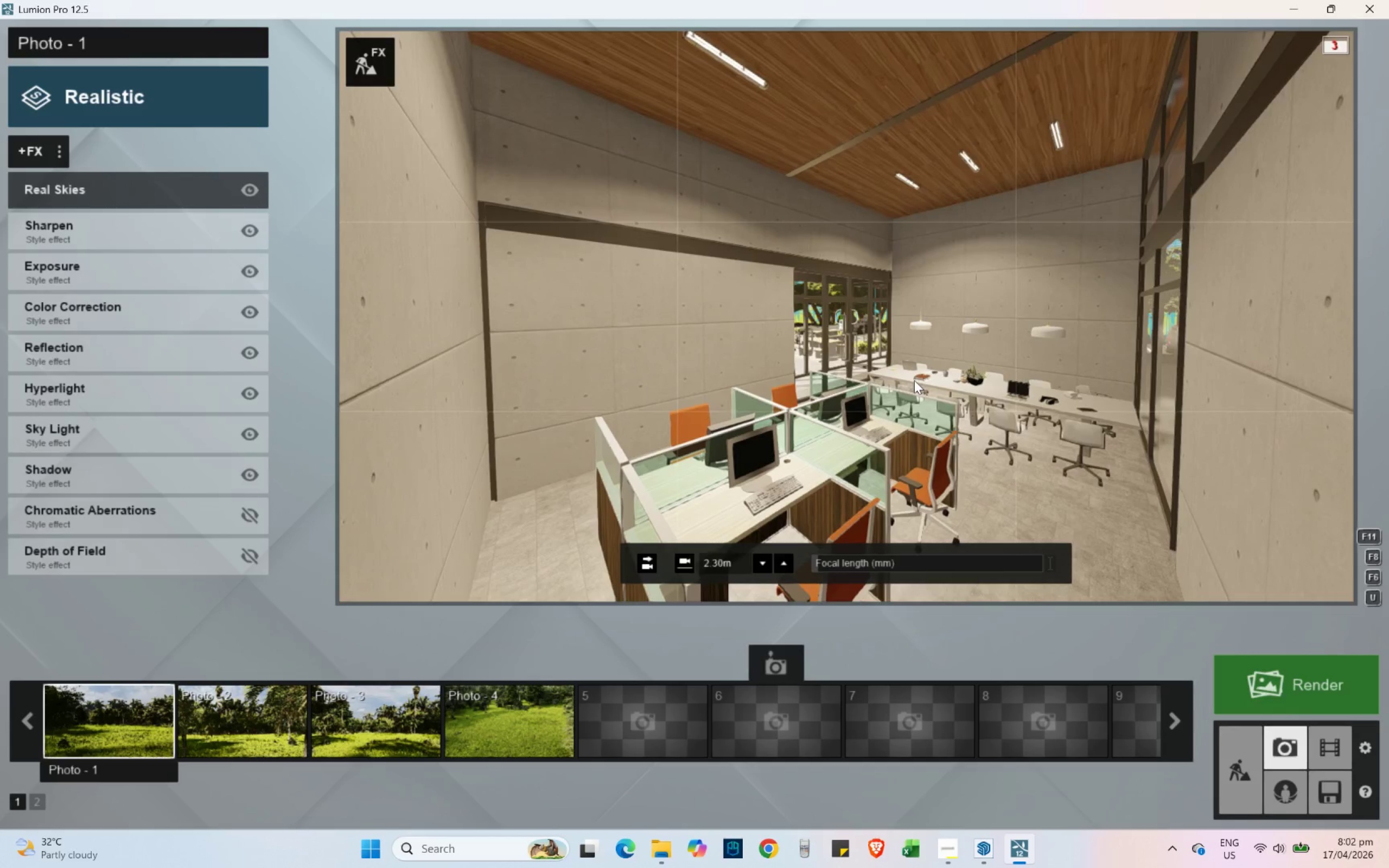 
wait(13.69)
 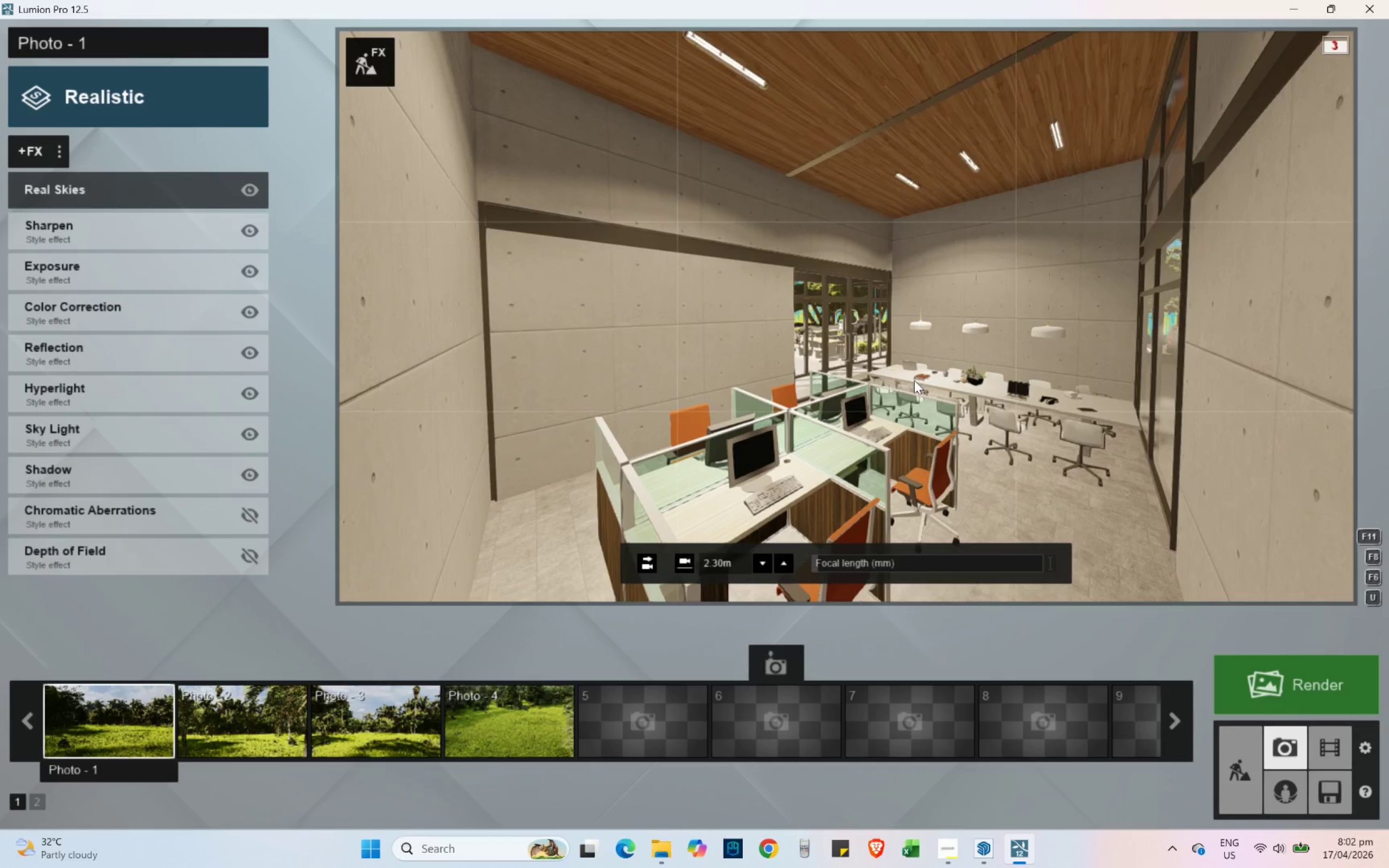 
hold_key(key=E, duration=0.98)
 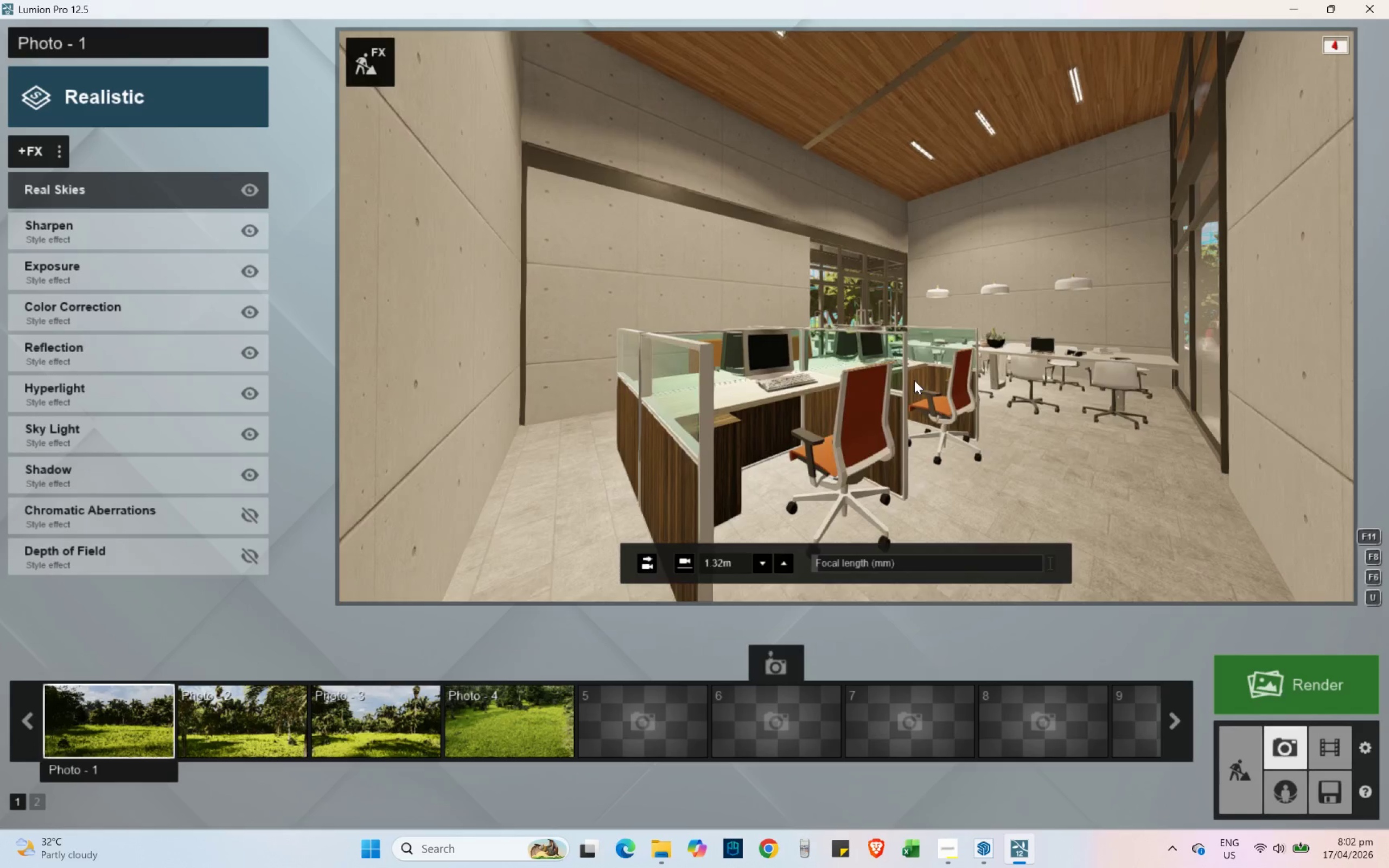 
hold_key(key=Q, duration=1.5)
 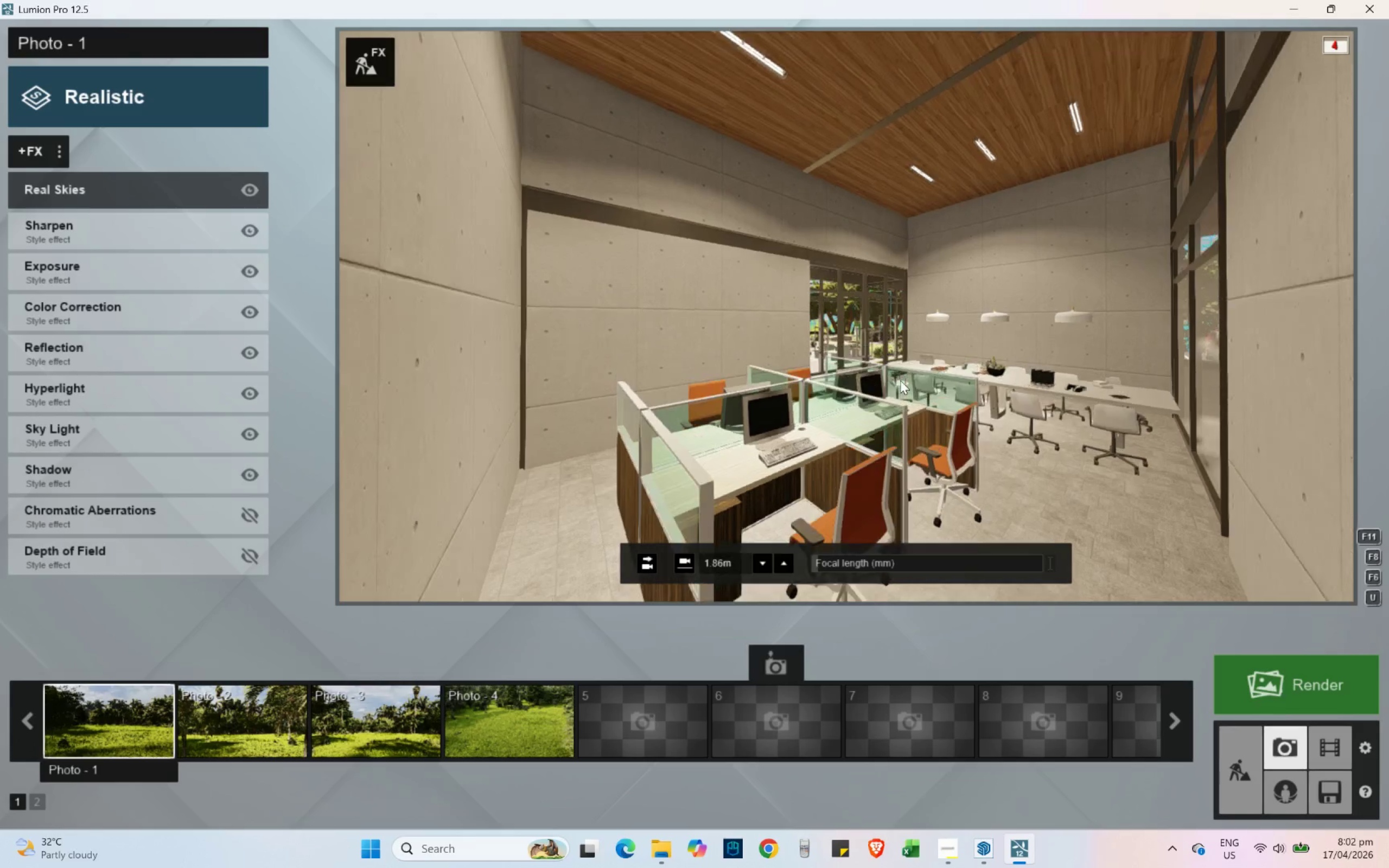 
hold_key(key=Q, duration=0.55)
 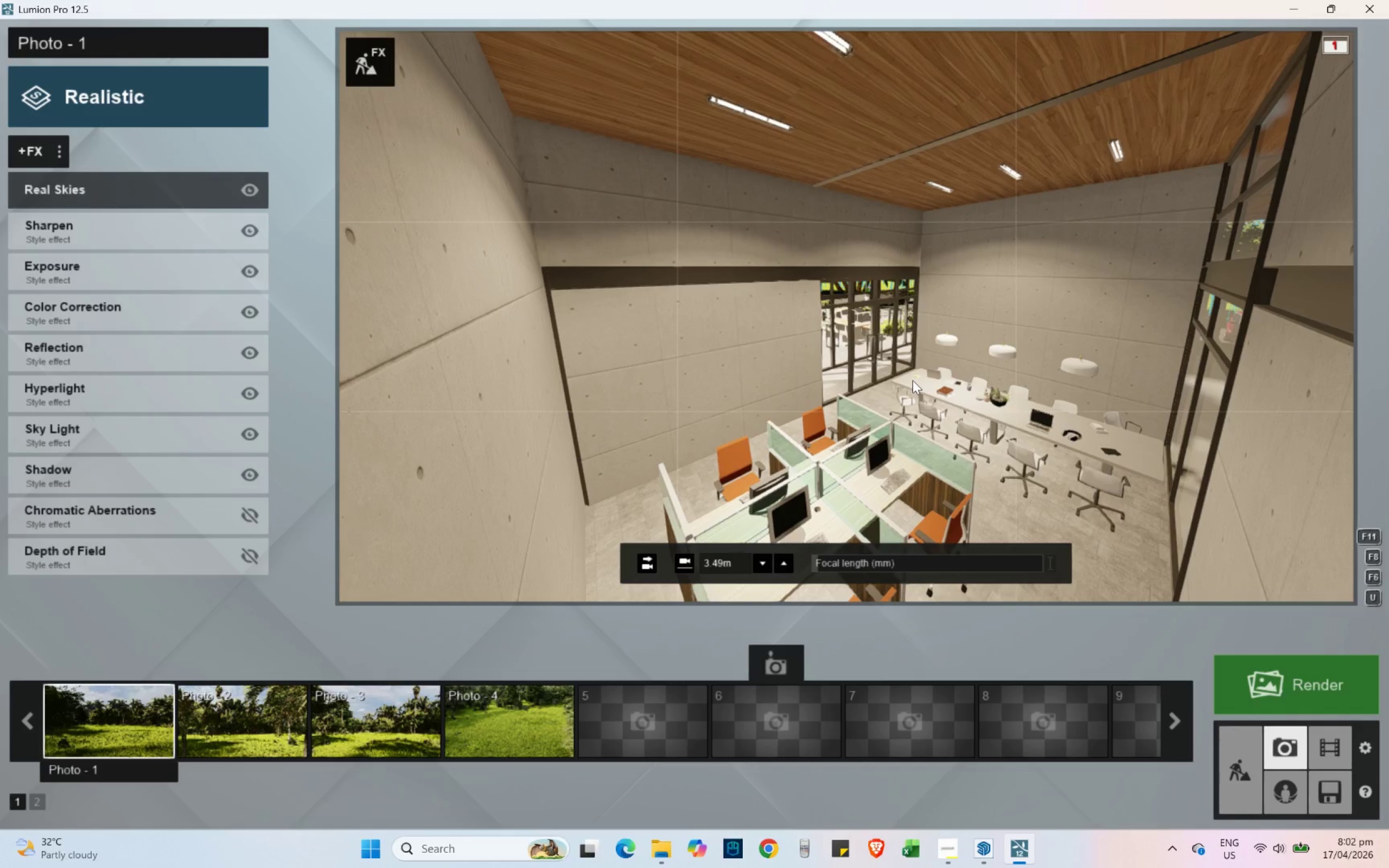 
wait(13.52)
 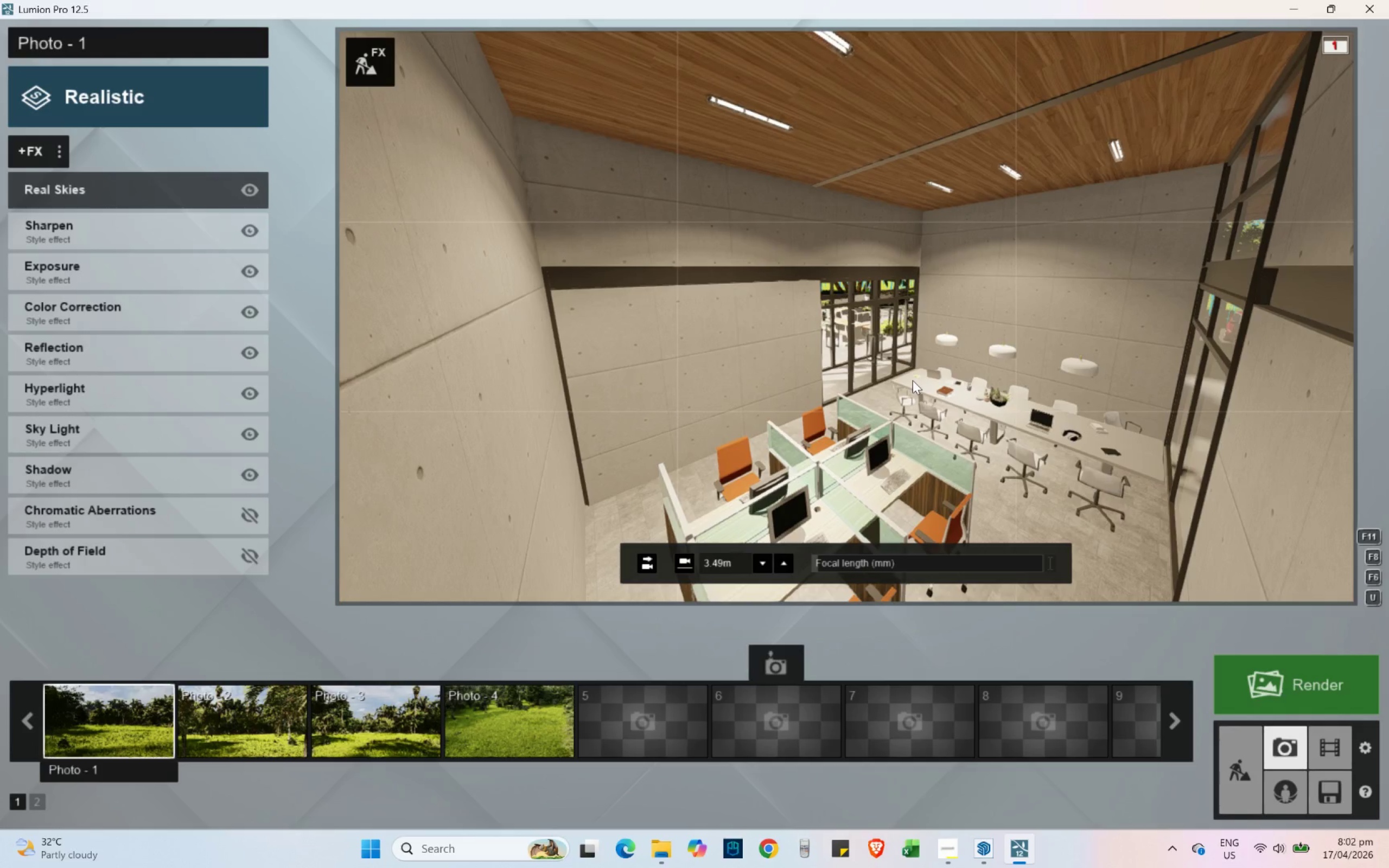 
right_click([913, 380])
 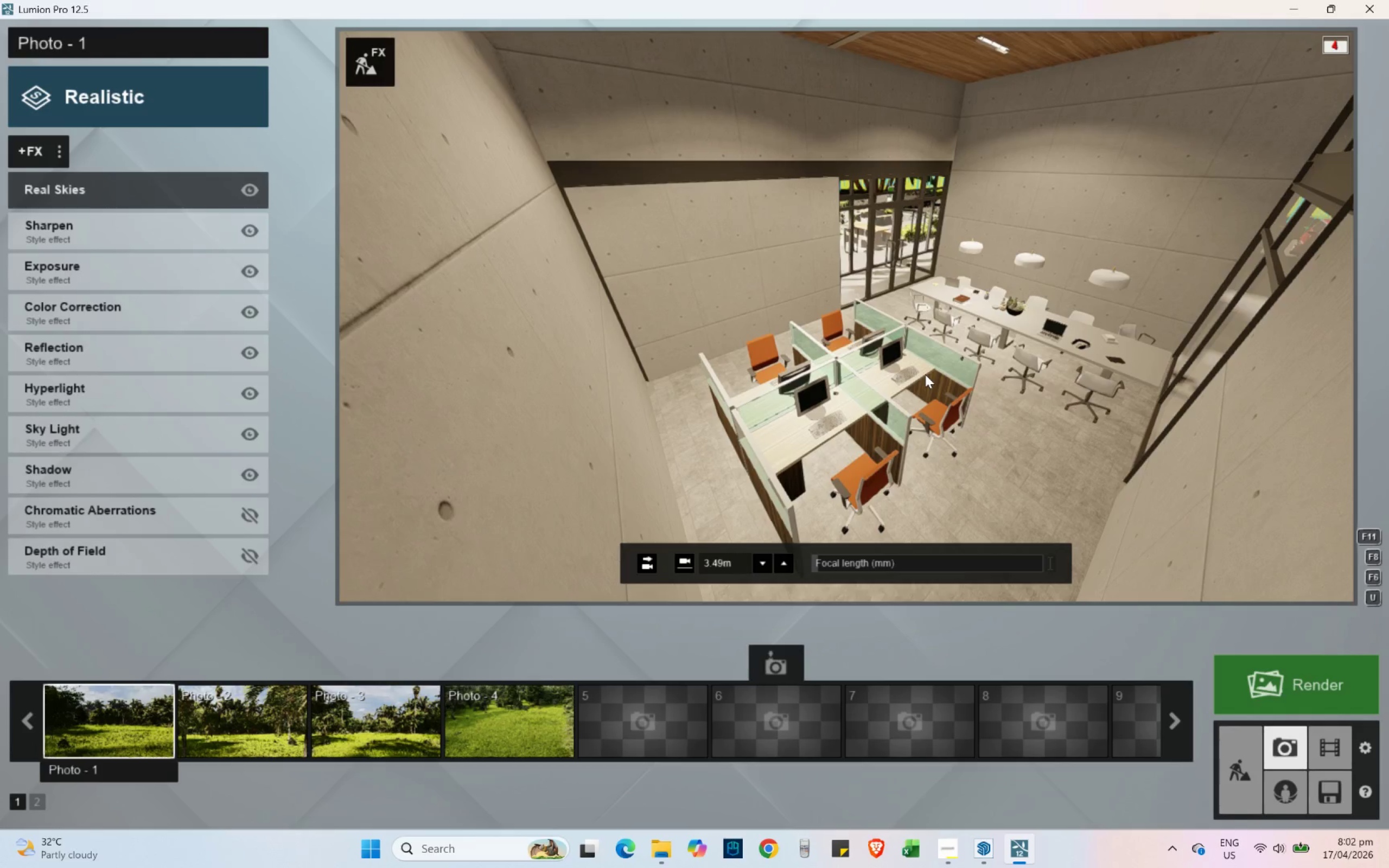 
hold_key(key=W, duration=0.81)
 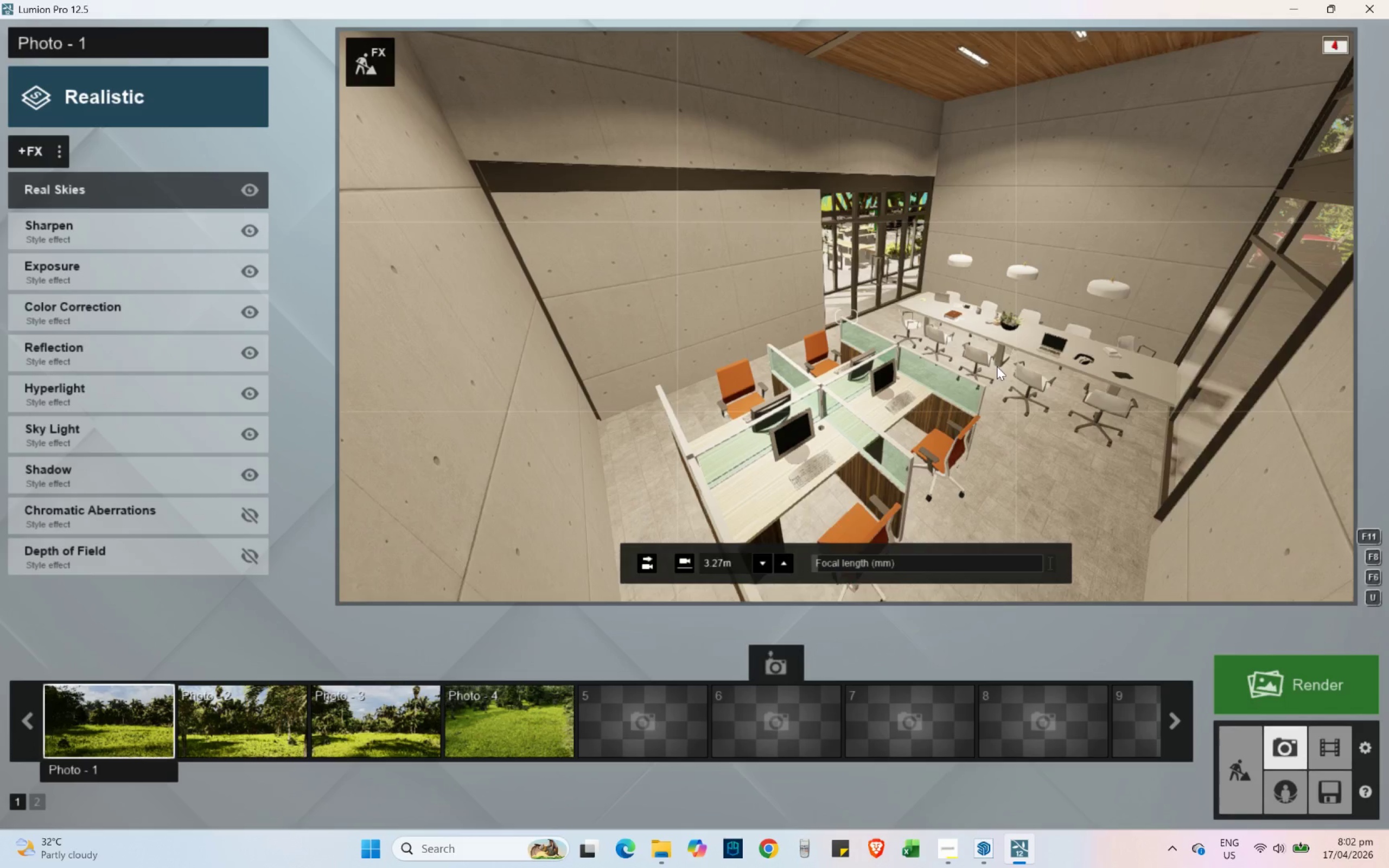 
hold_key(key=A, duration=1.24)
 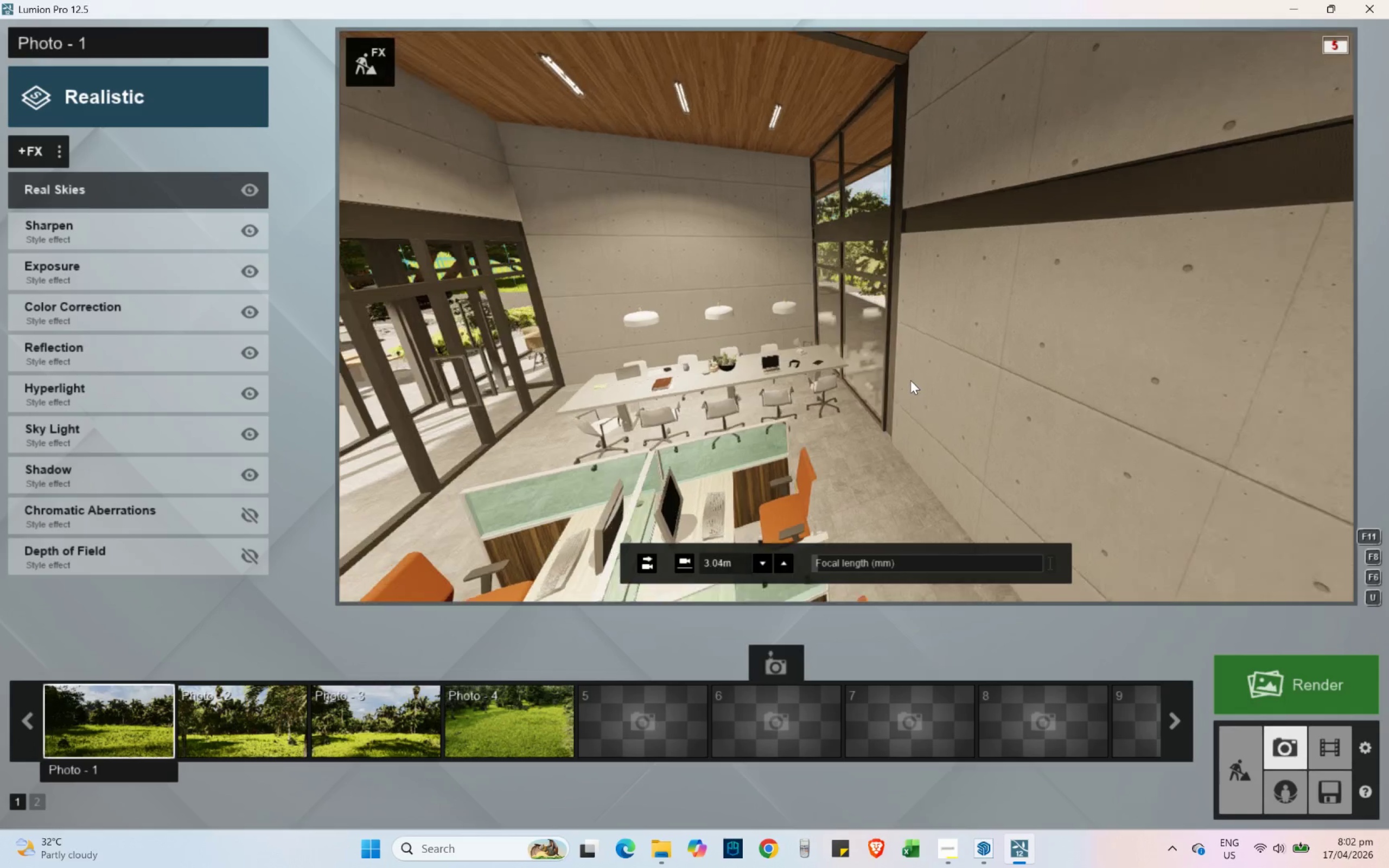 
hold_key(key=S, duration=0.33)
 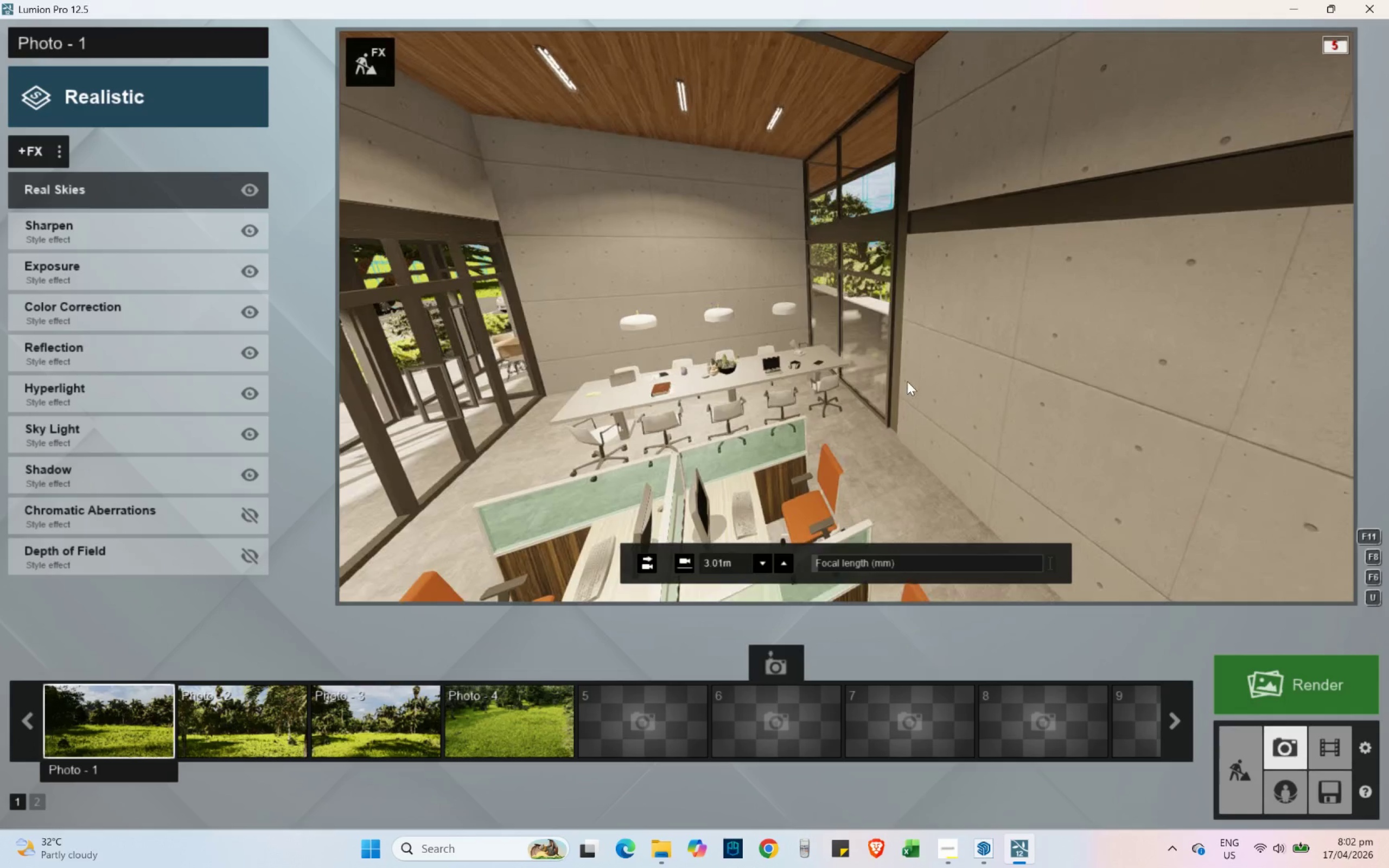 
hold_key(key=A, duration=0.55)
 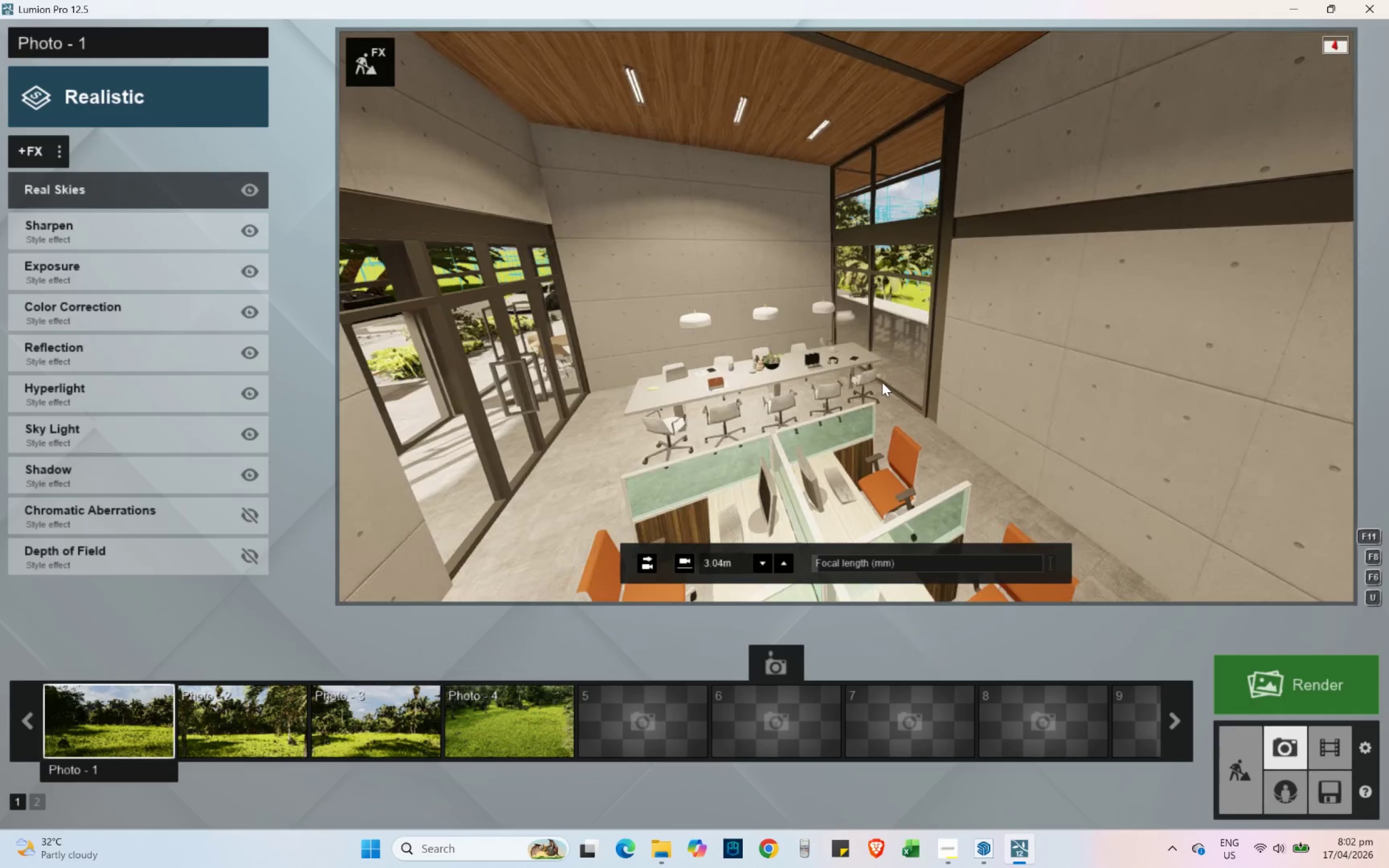 
hold_key(key=S, duration=0.38)
 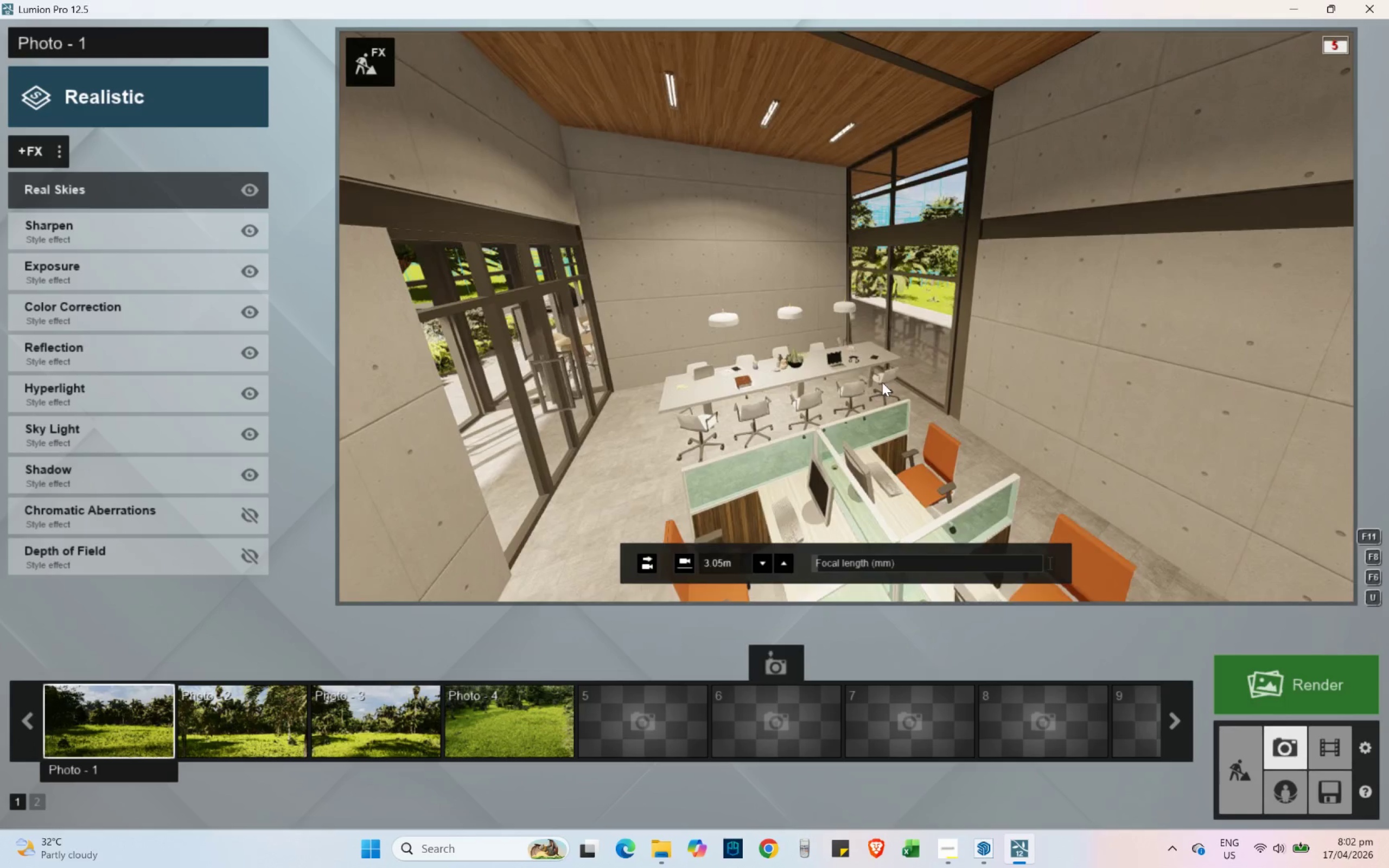 
type(sa)
 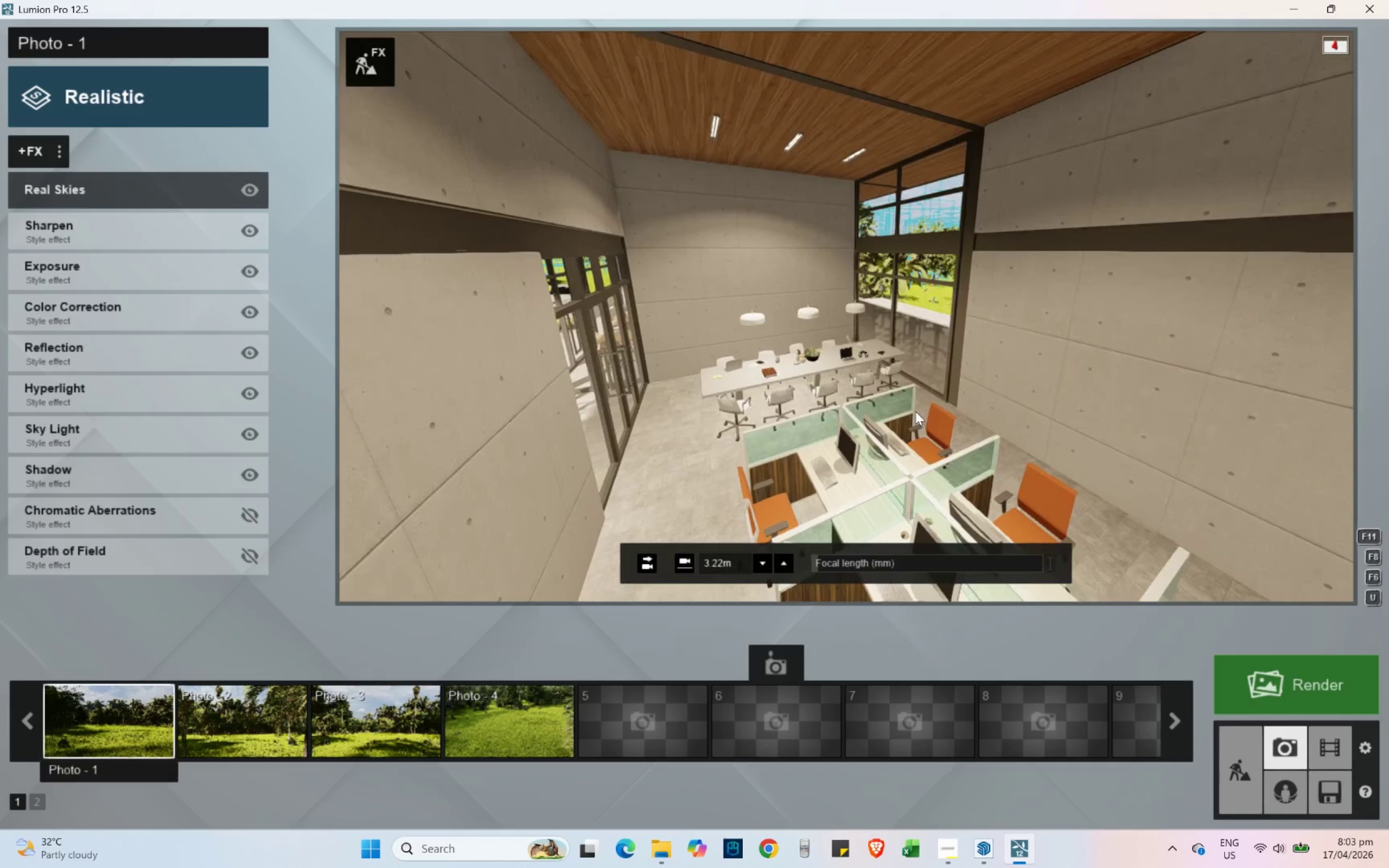 
key(A)
 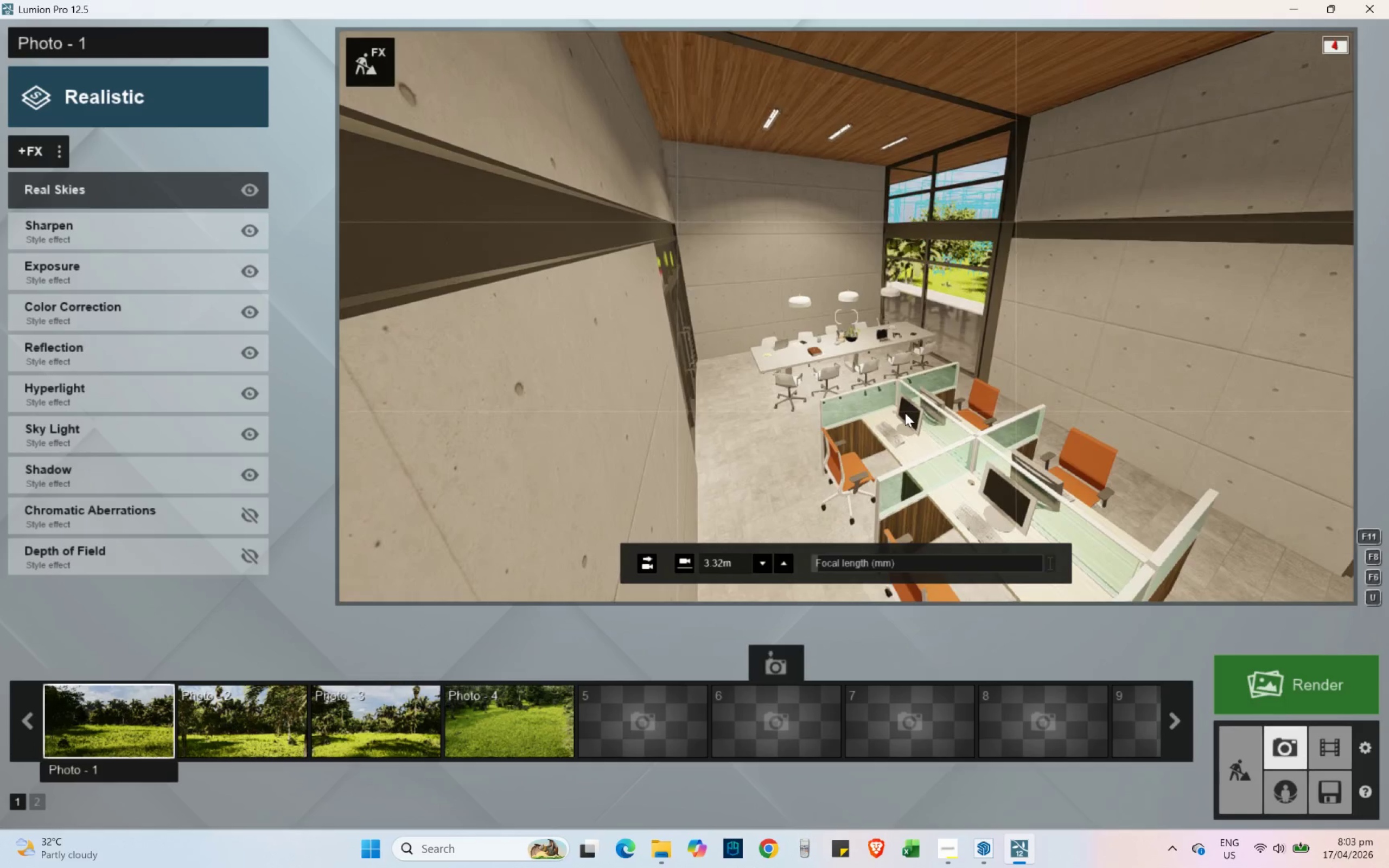 
left_click([854, 368])
 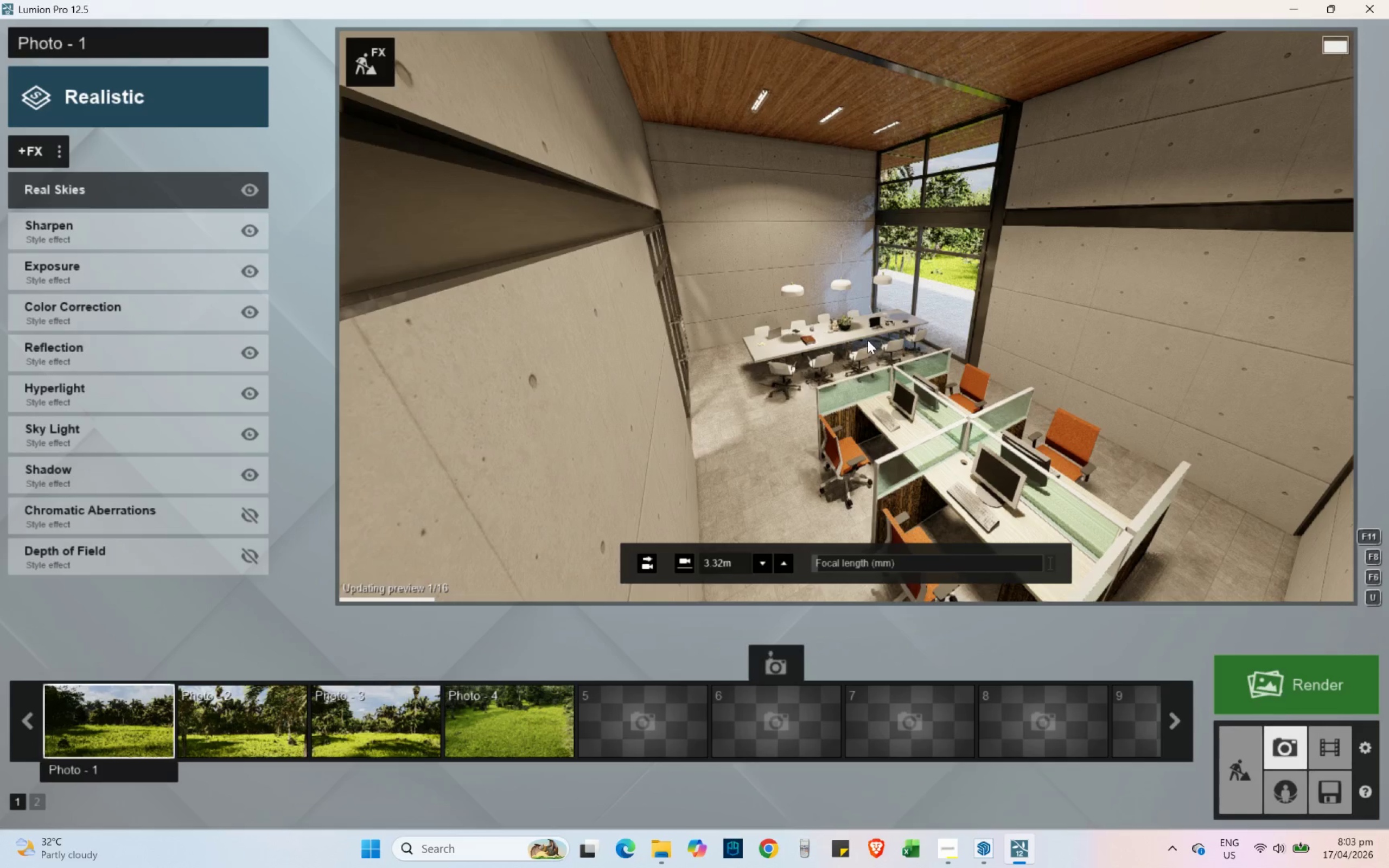 
wait(7.91)
 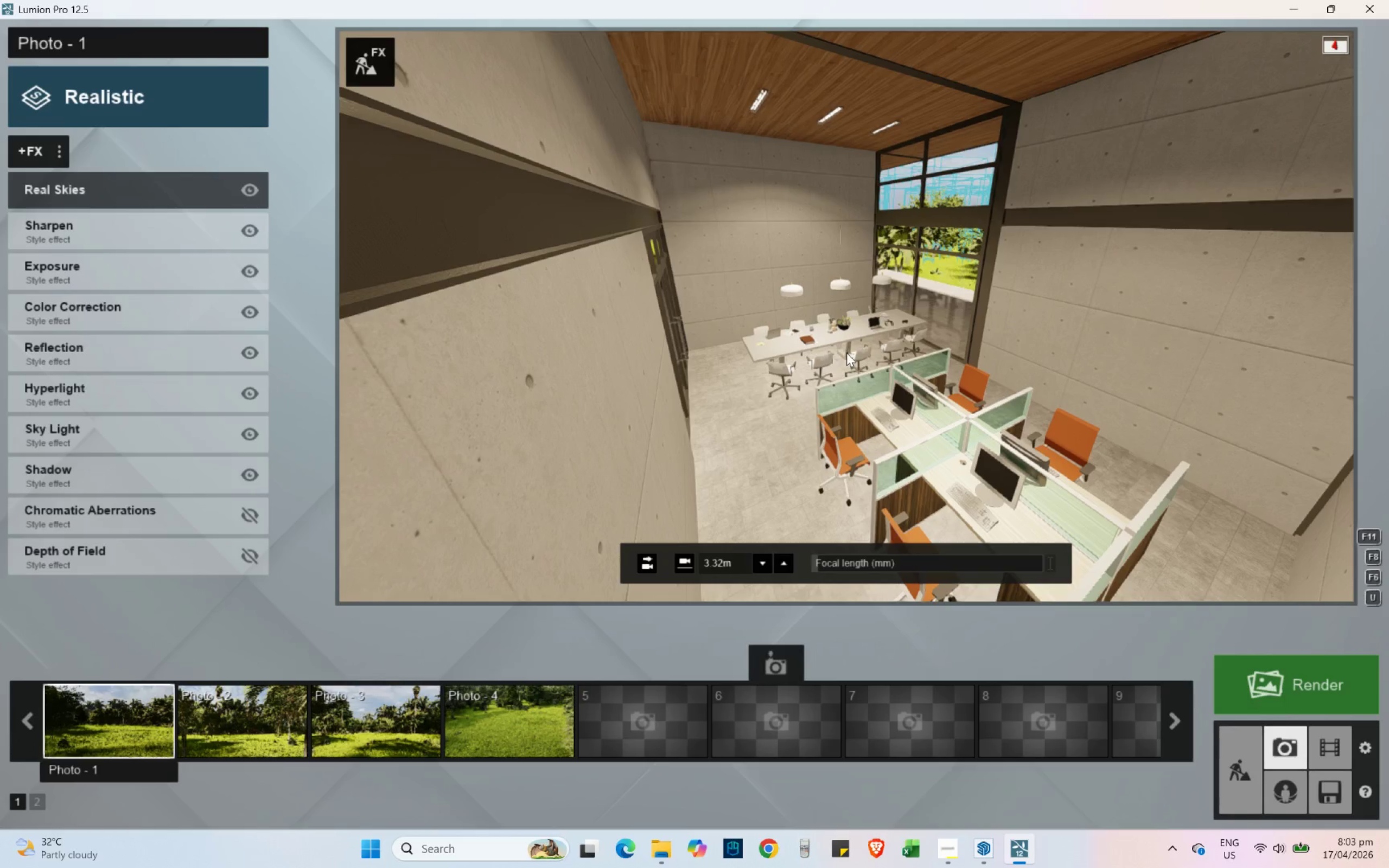 
hold_key(key=D, duration=0.83)
 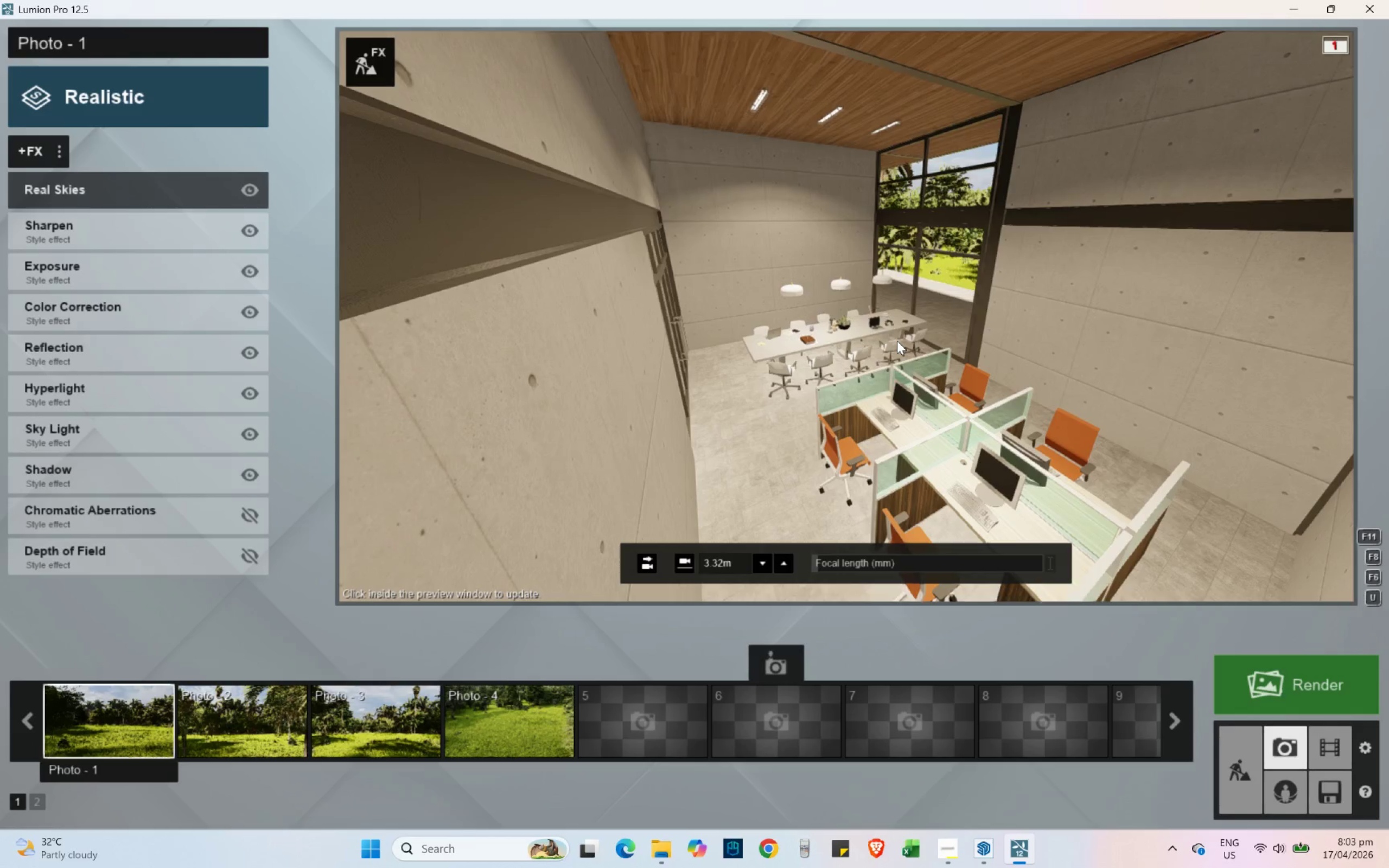 
hold_key(key=D, duration=1.52)
 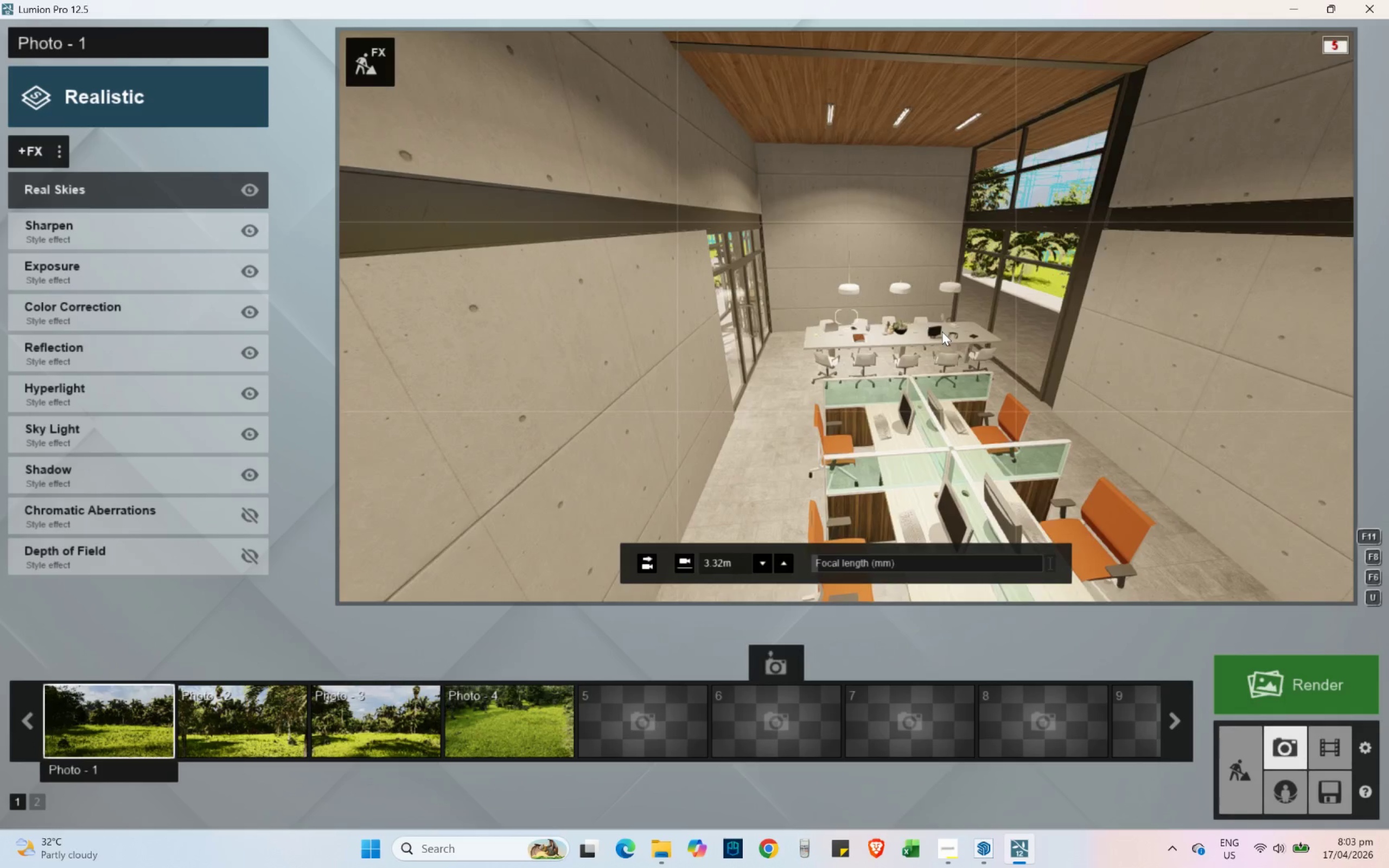 
hold_key(key=D, duration=0.59)
 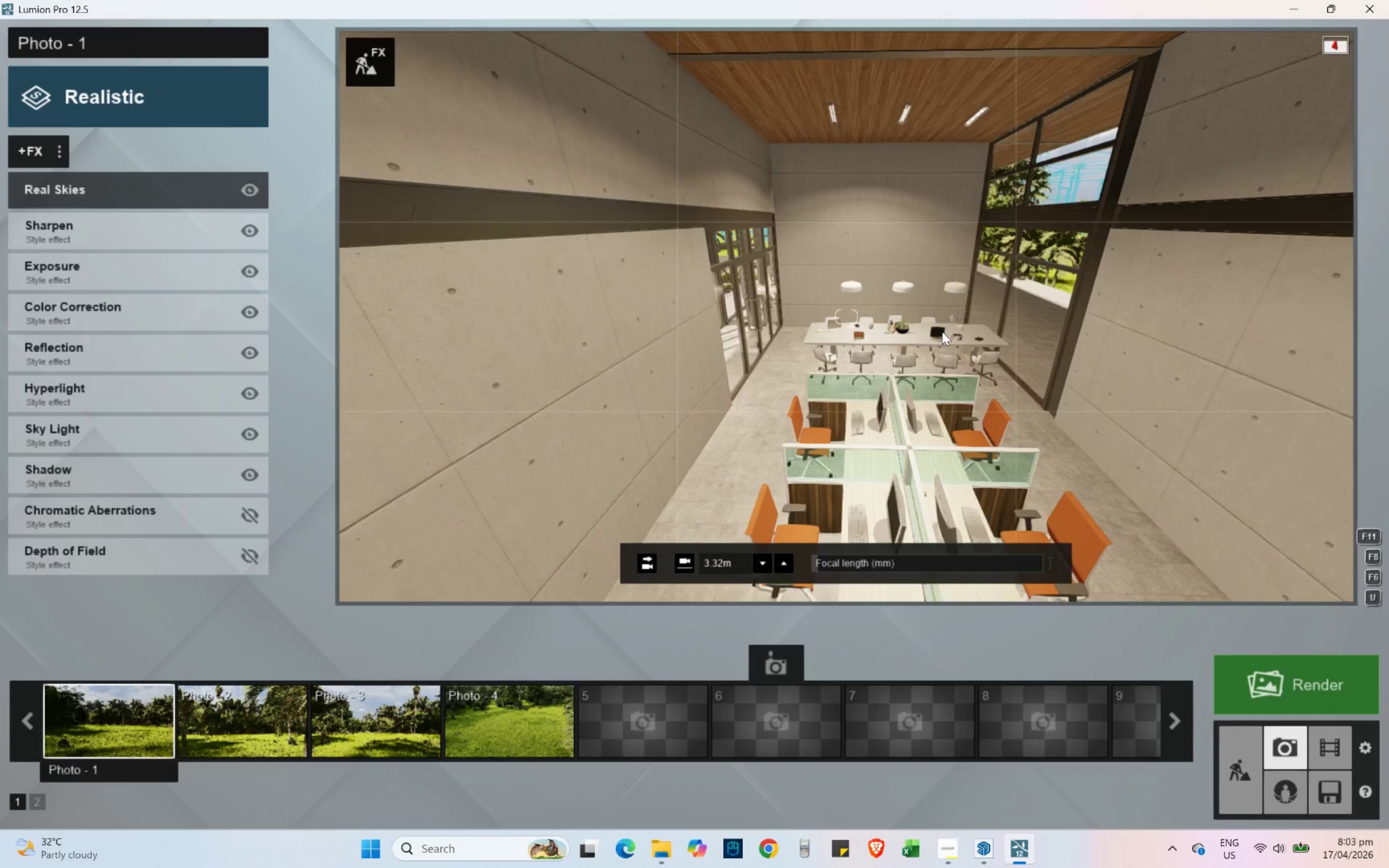 
type(sww)
 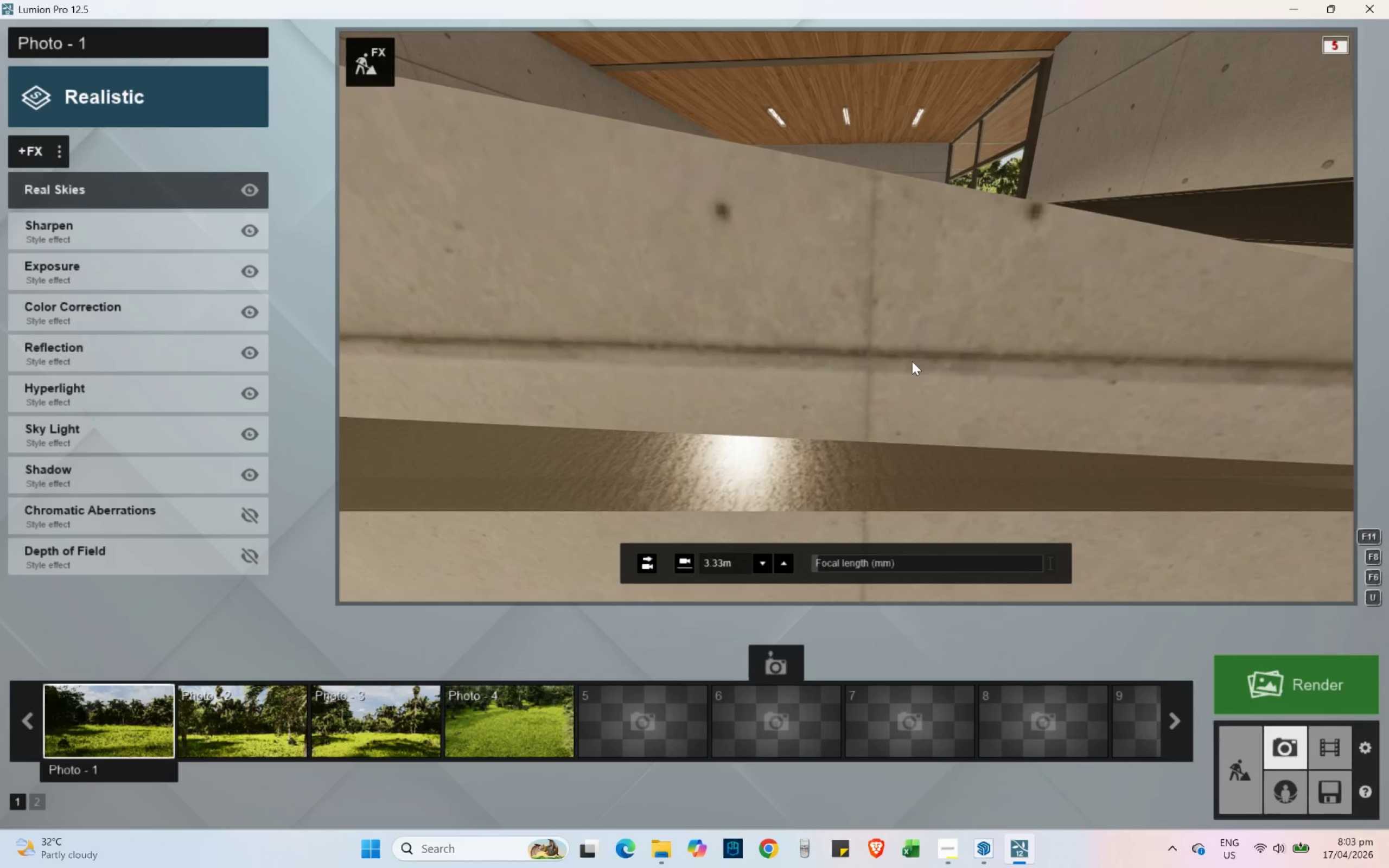 
type(aw)
 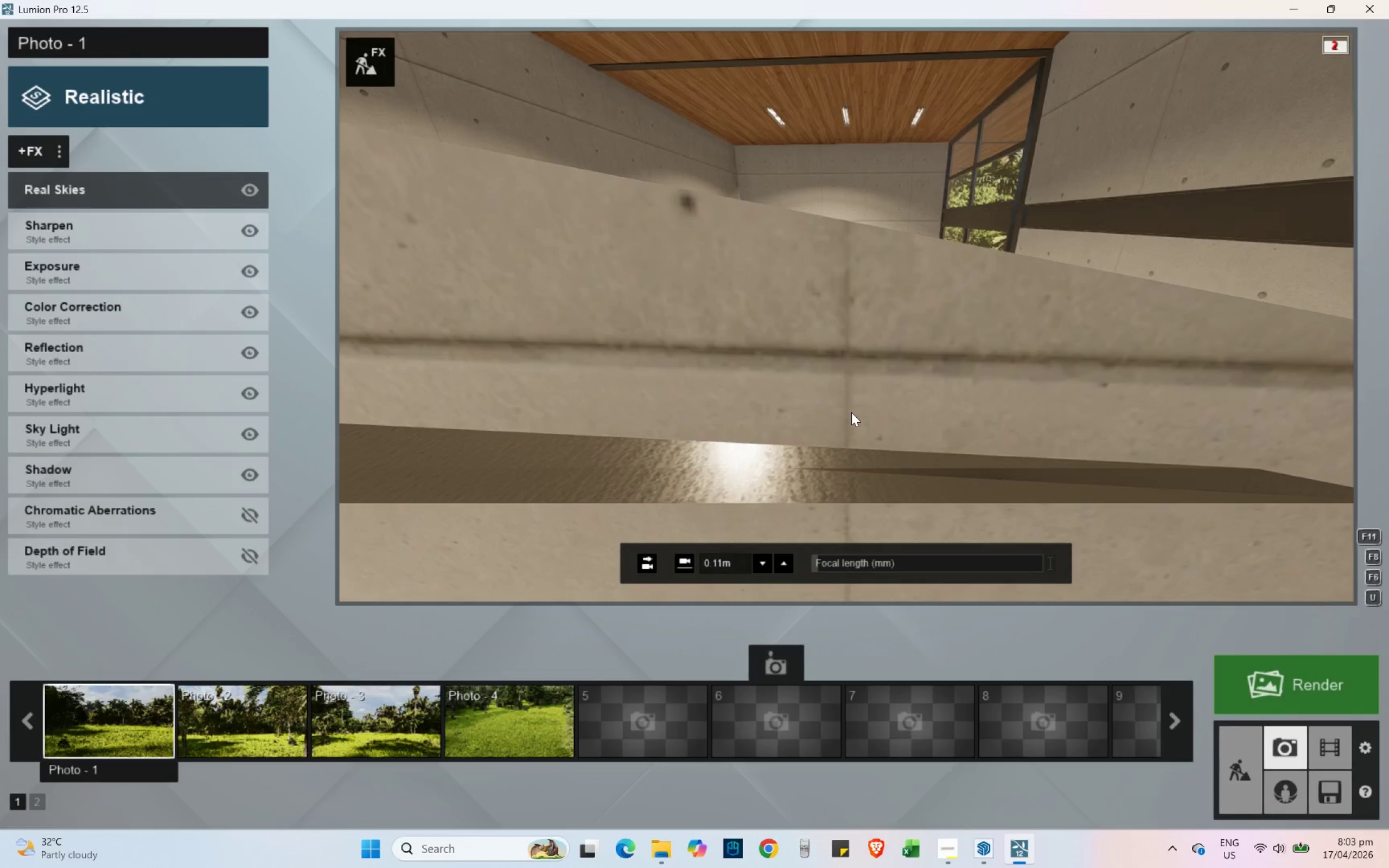 
hold_key(key=W, duration=0.36)
 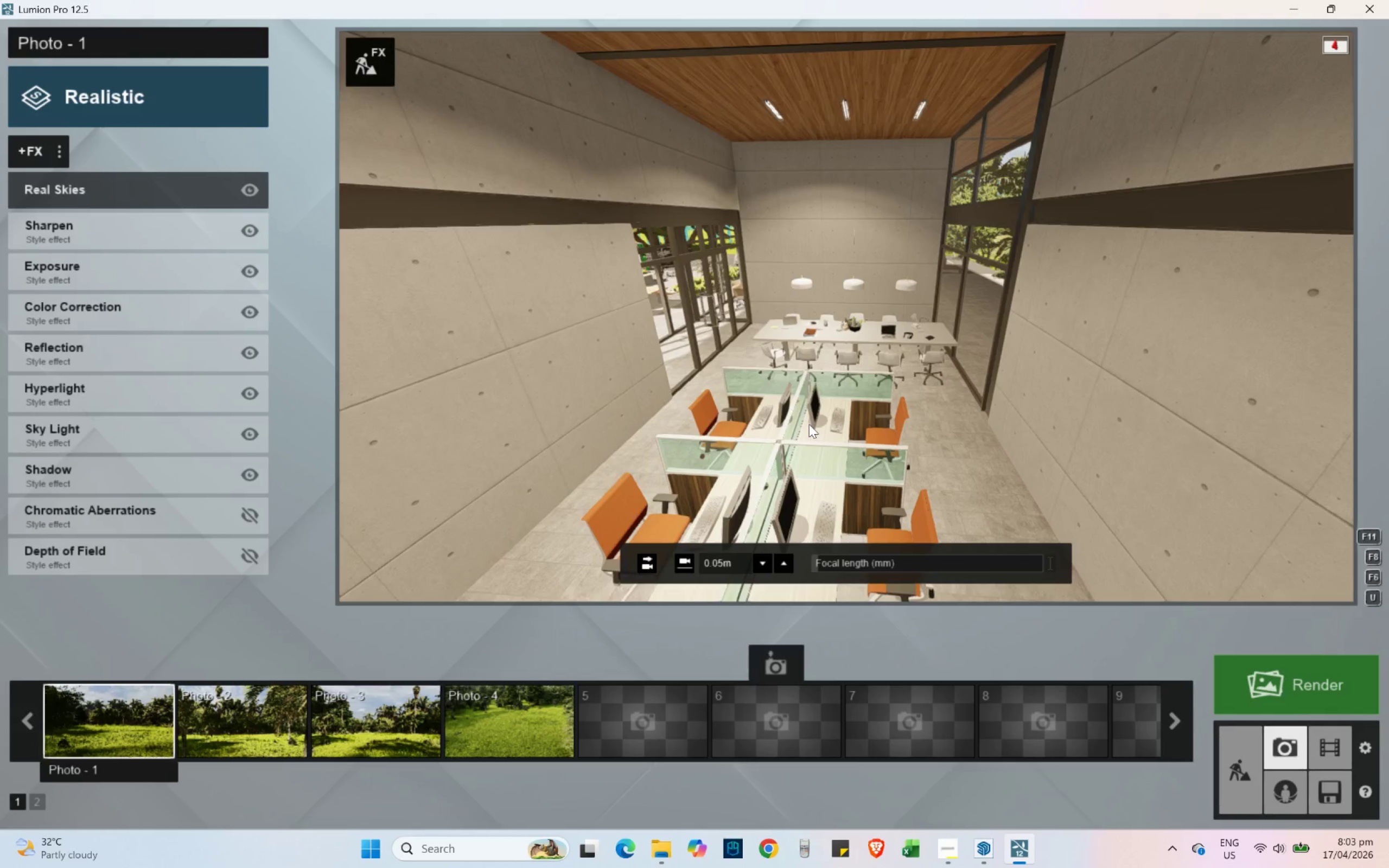 
hold_key(key=Q, duration=0.78)
 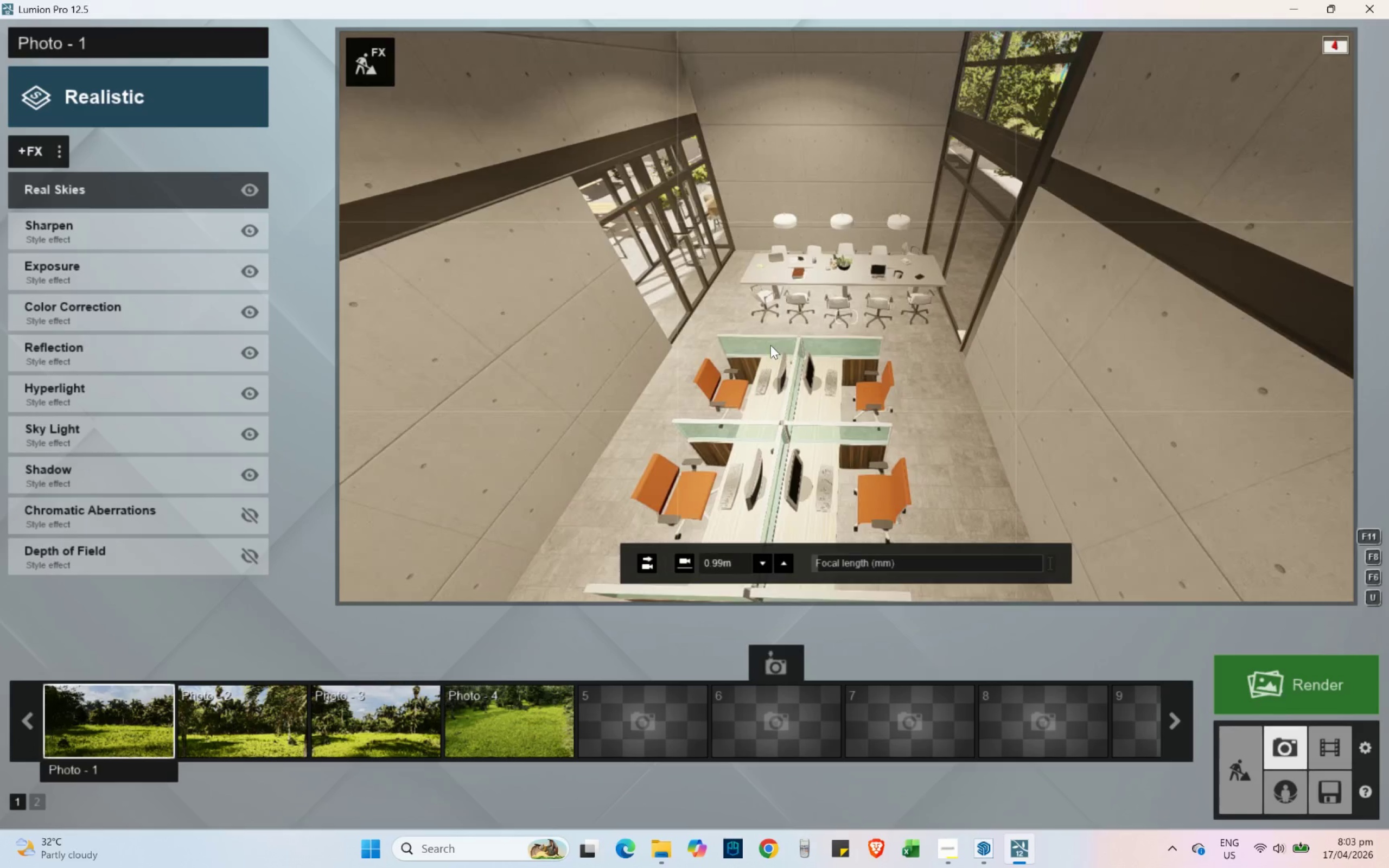 
key(S)
 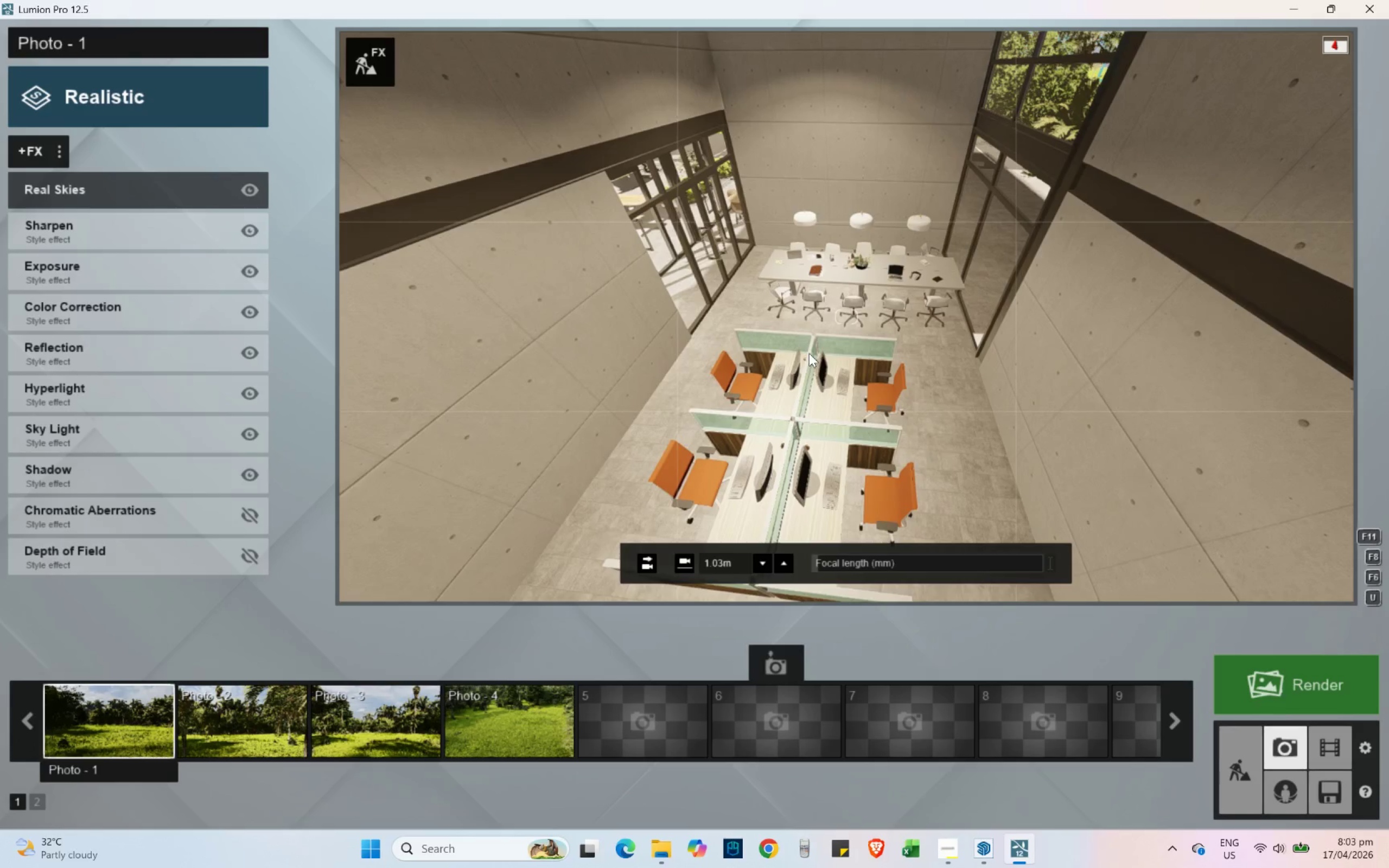 
hold_key(key=A, duration=0.42)
 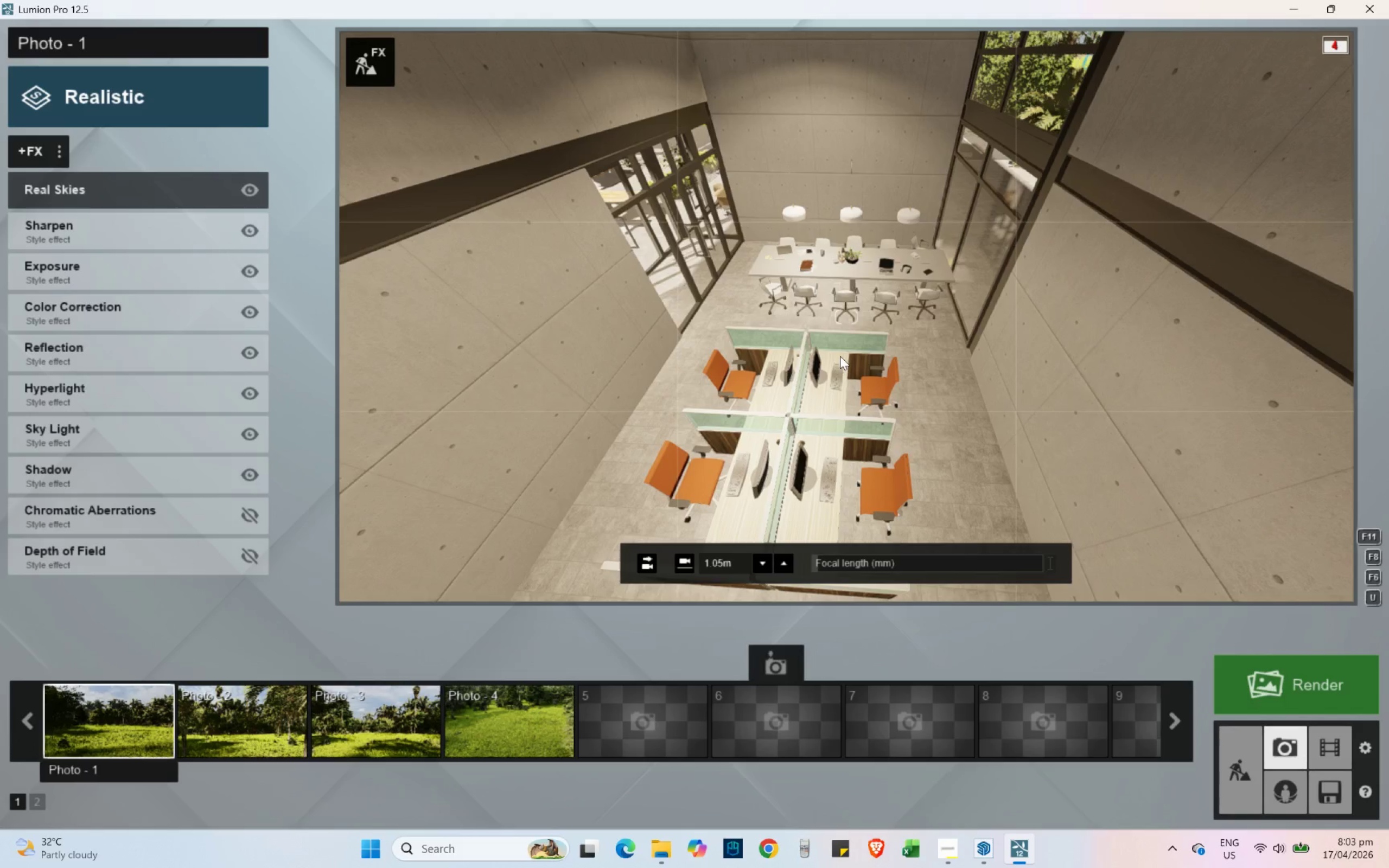 
wait(5.81)
 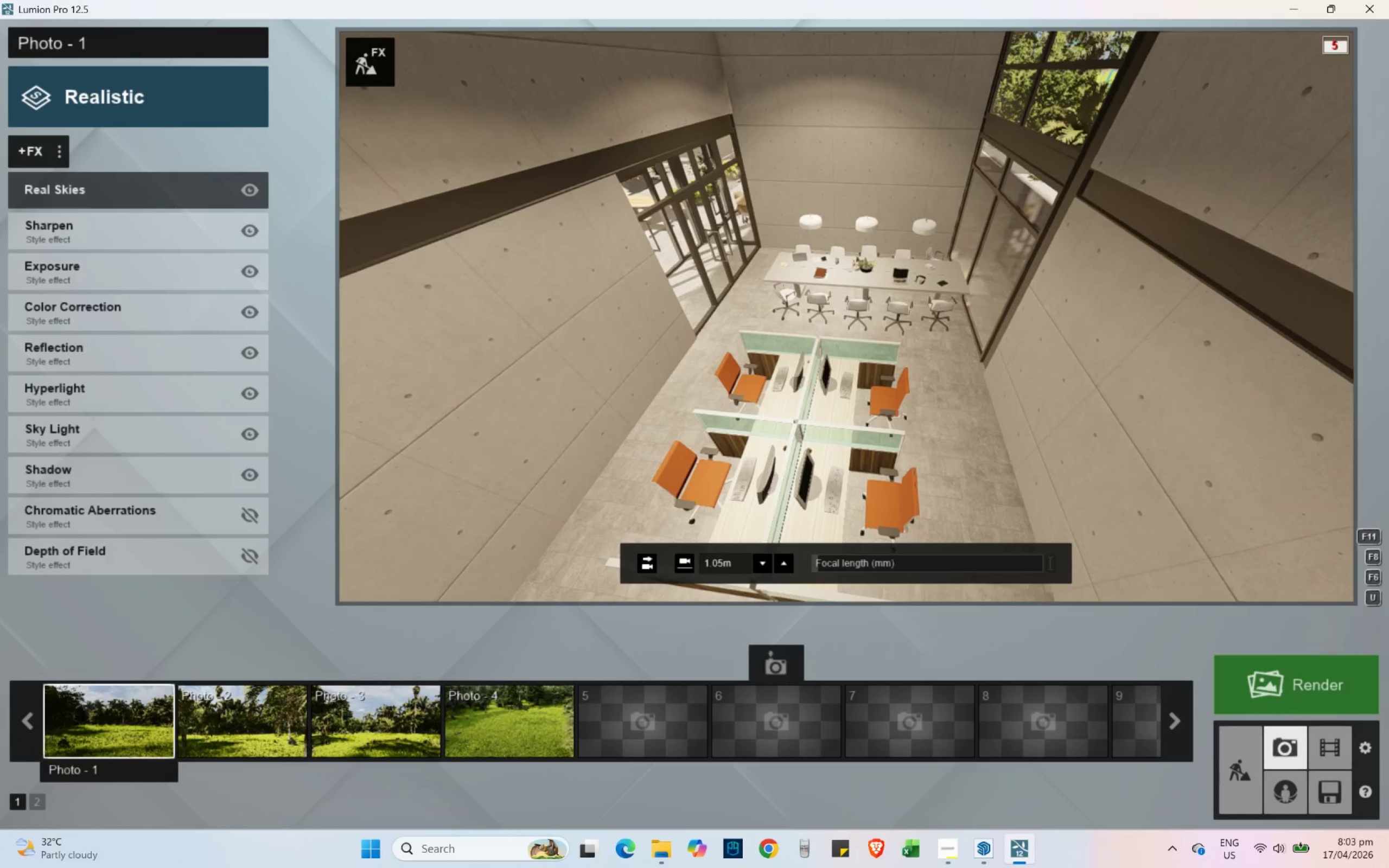 
hold_key(key=A, duration=0.42)
 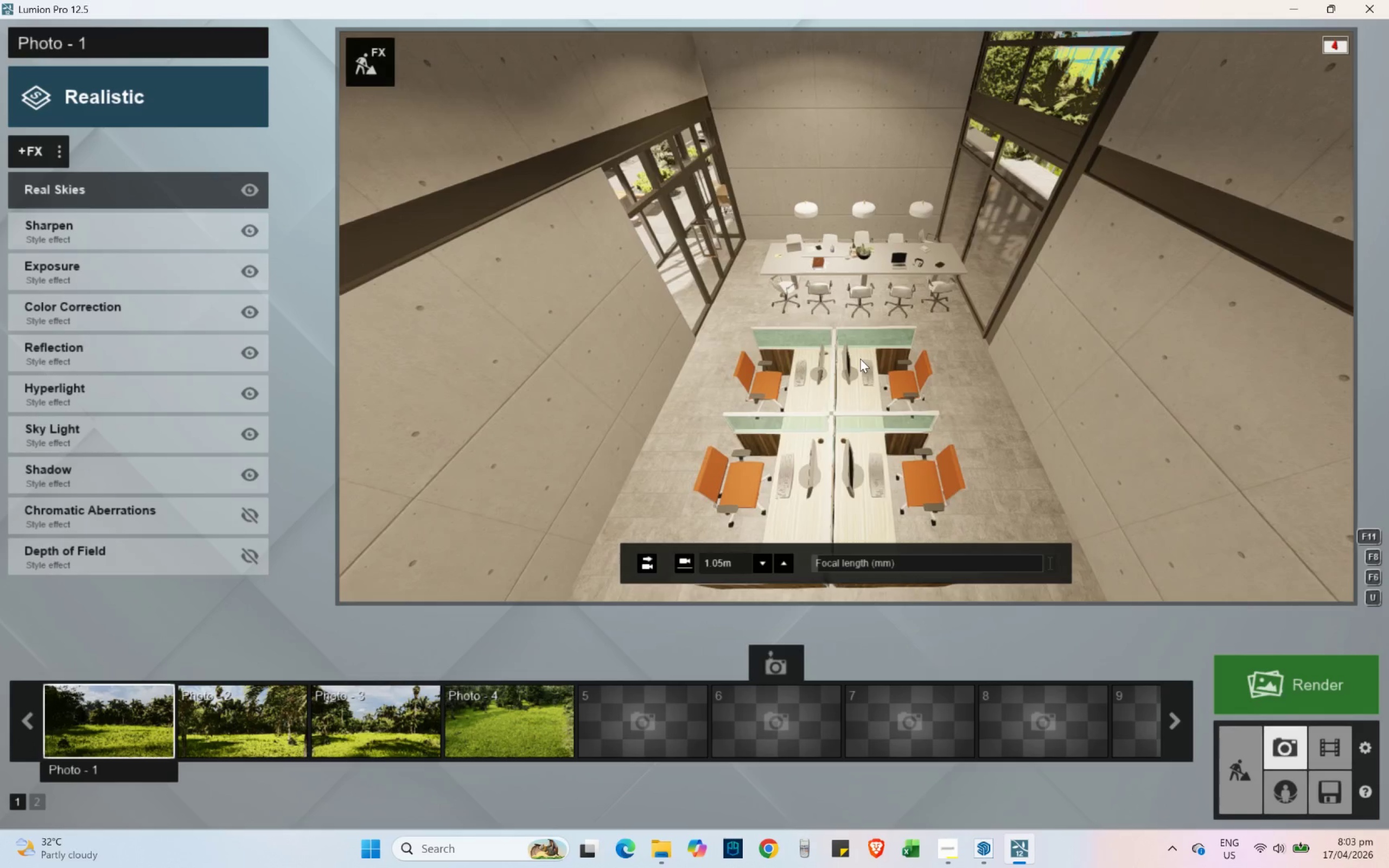 
key(S)
 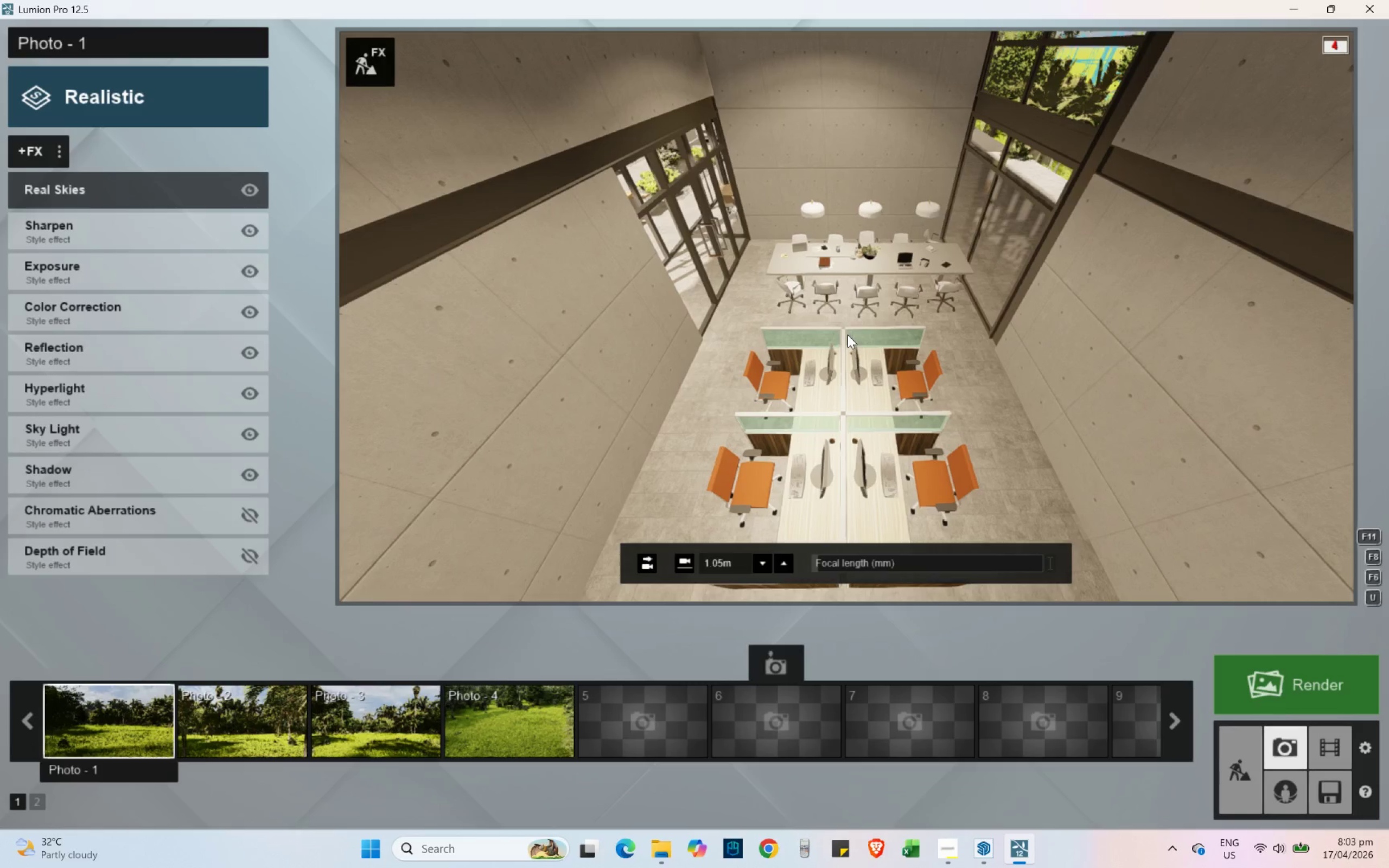 
left_click([855, 348])
 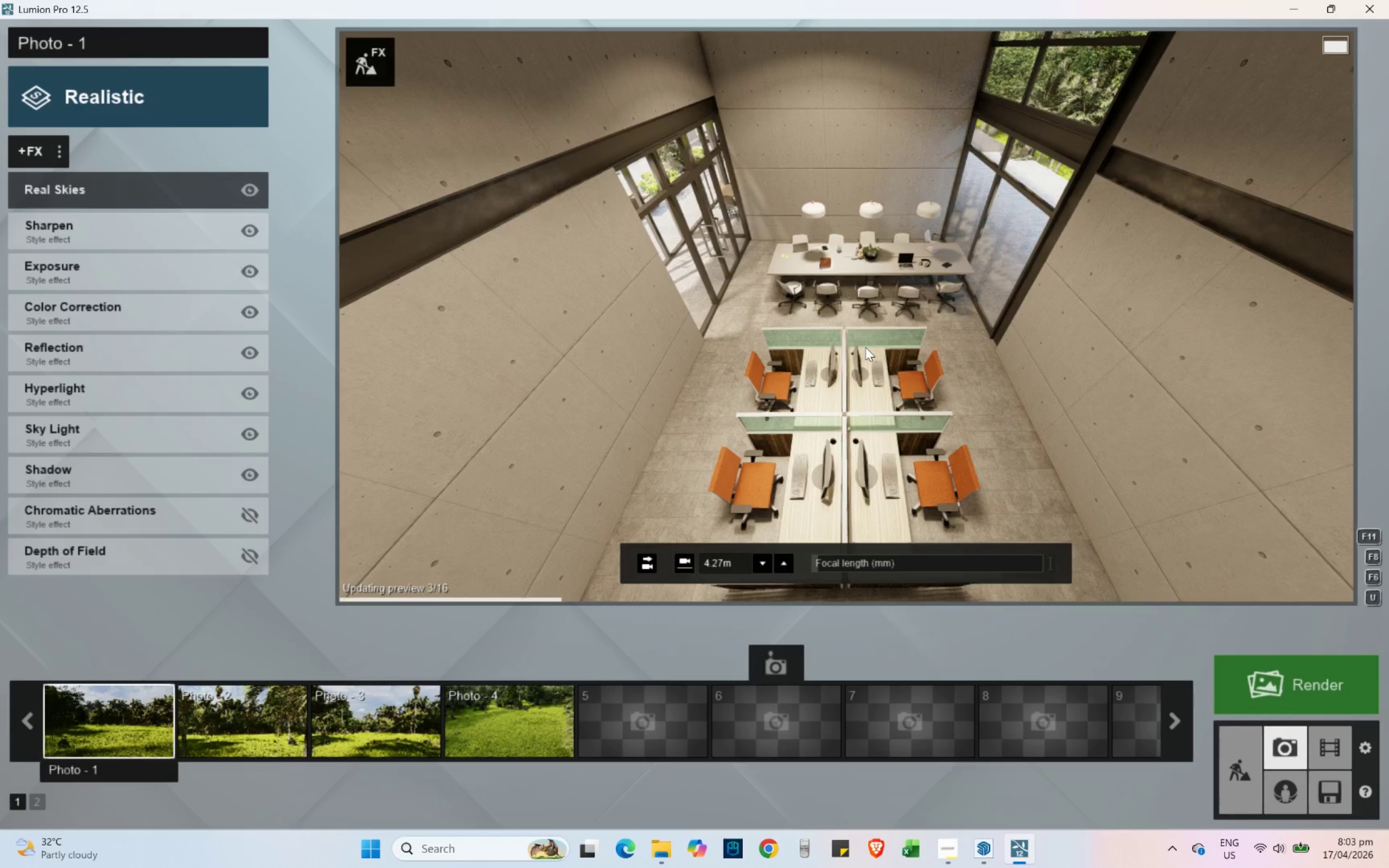 
wait(10.56)
 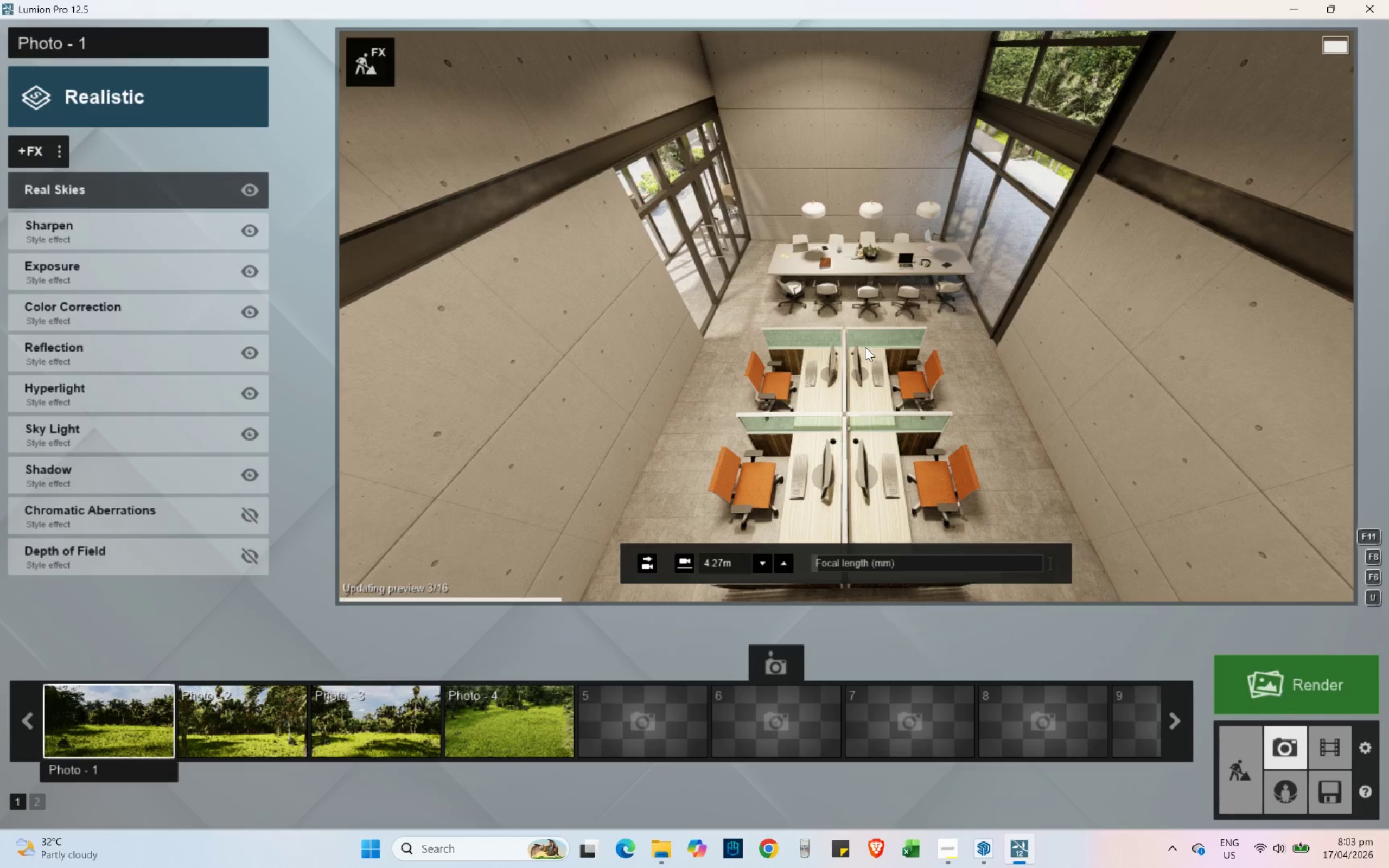 
hold_key(key=E, duration=0.48)
 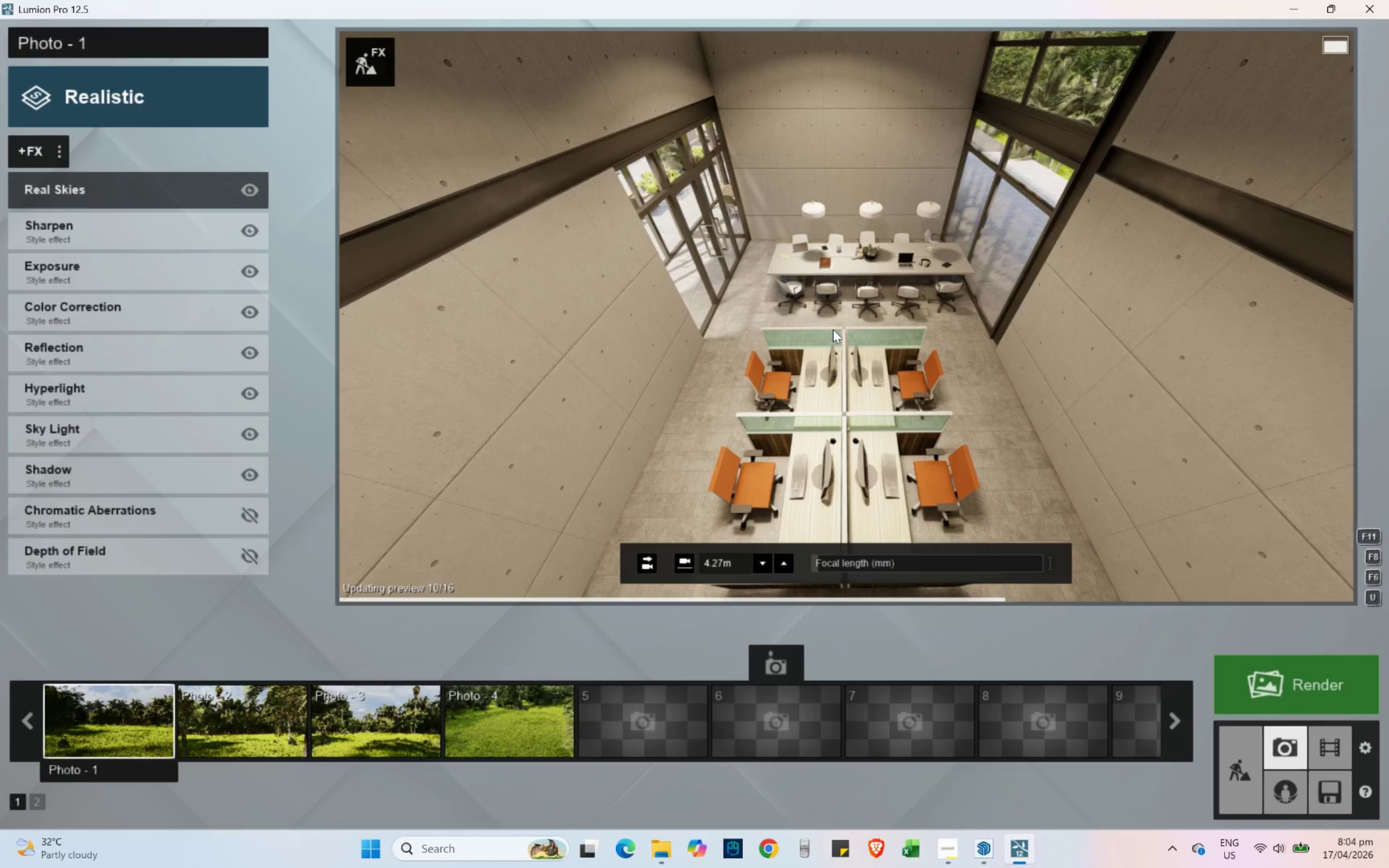 
wait(5.86)
 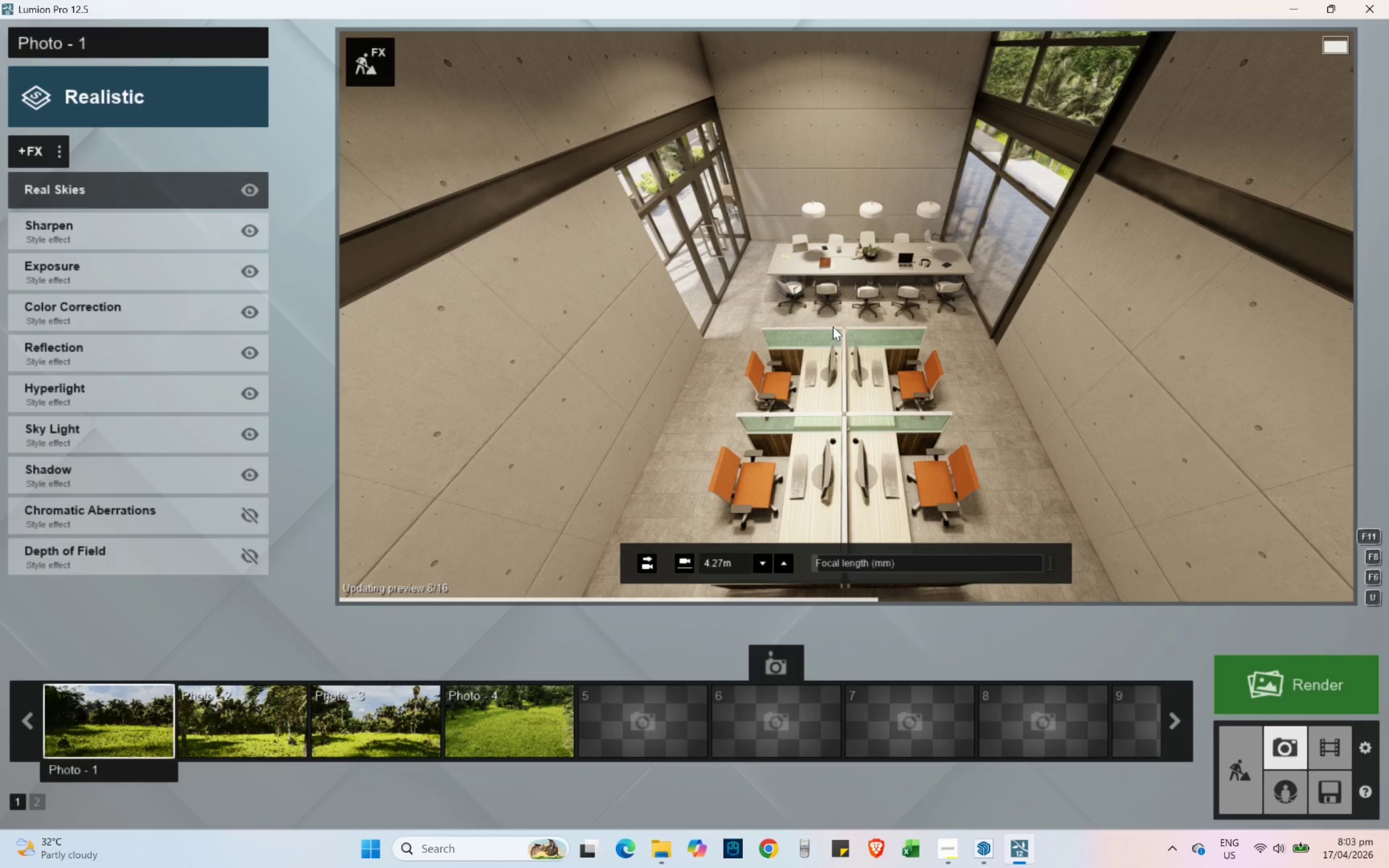 
hold_key(key=E, duration=0.7)
 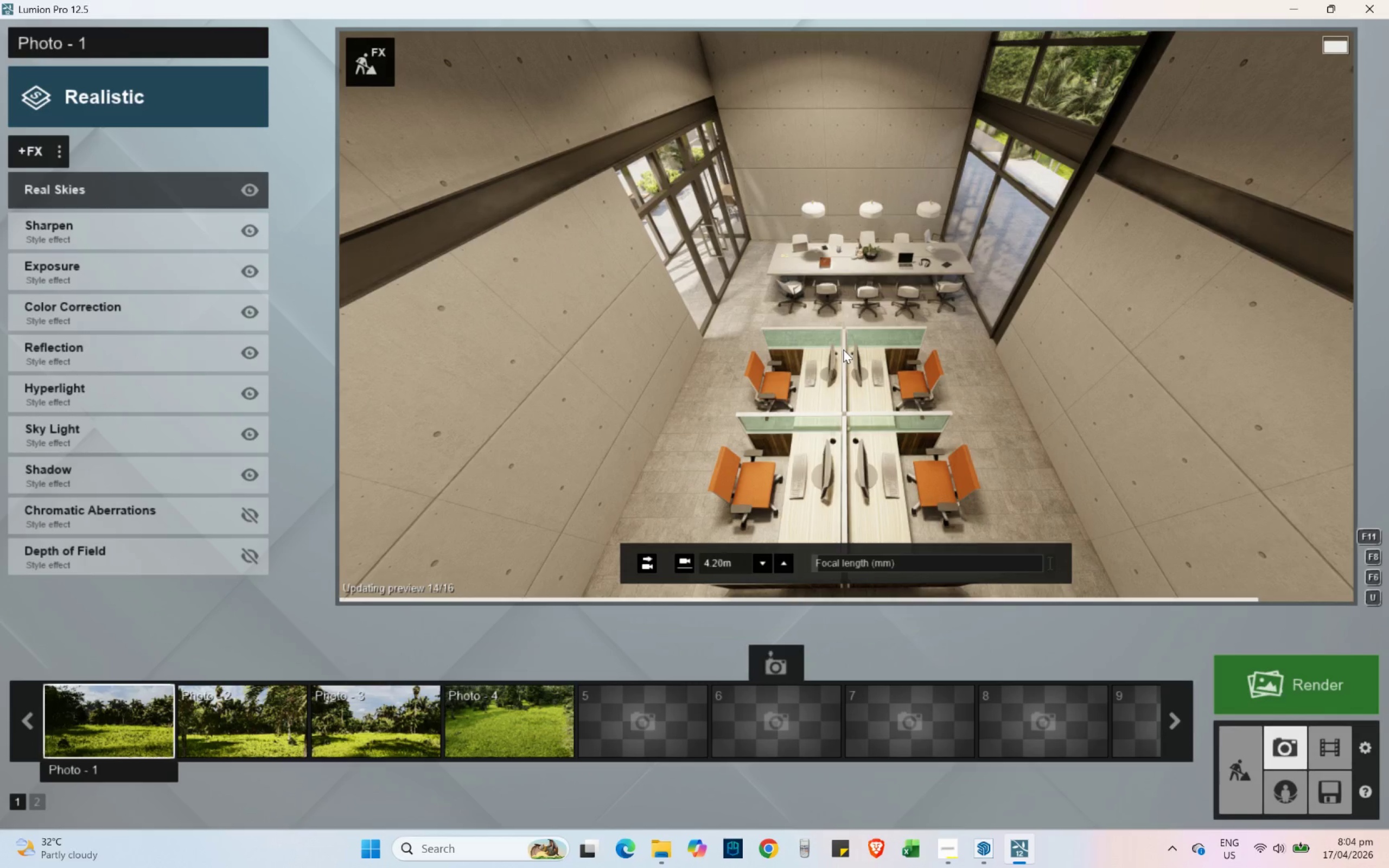 
hold_key(key=E, duration=0.62)
 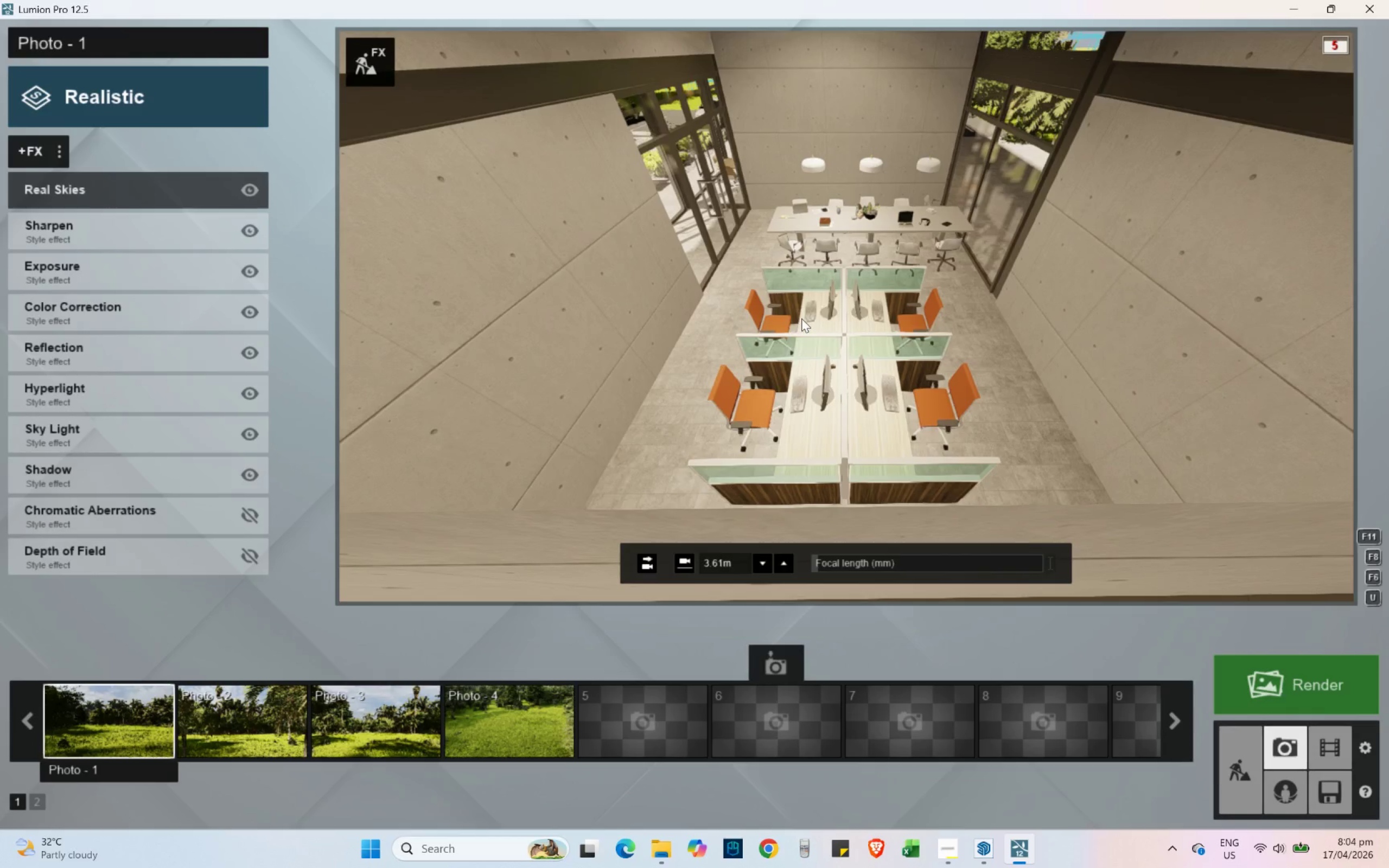 
hold_key(key=W, duration=0.34)
 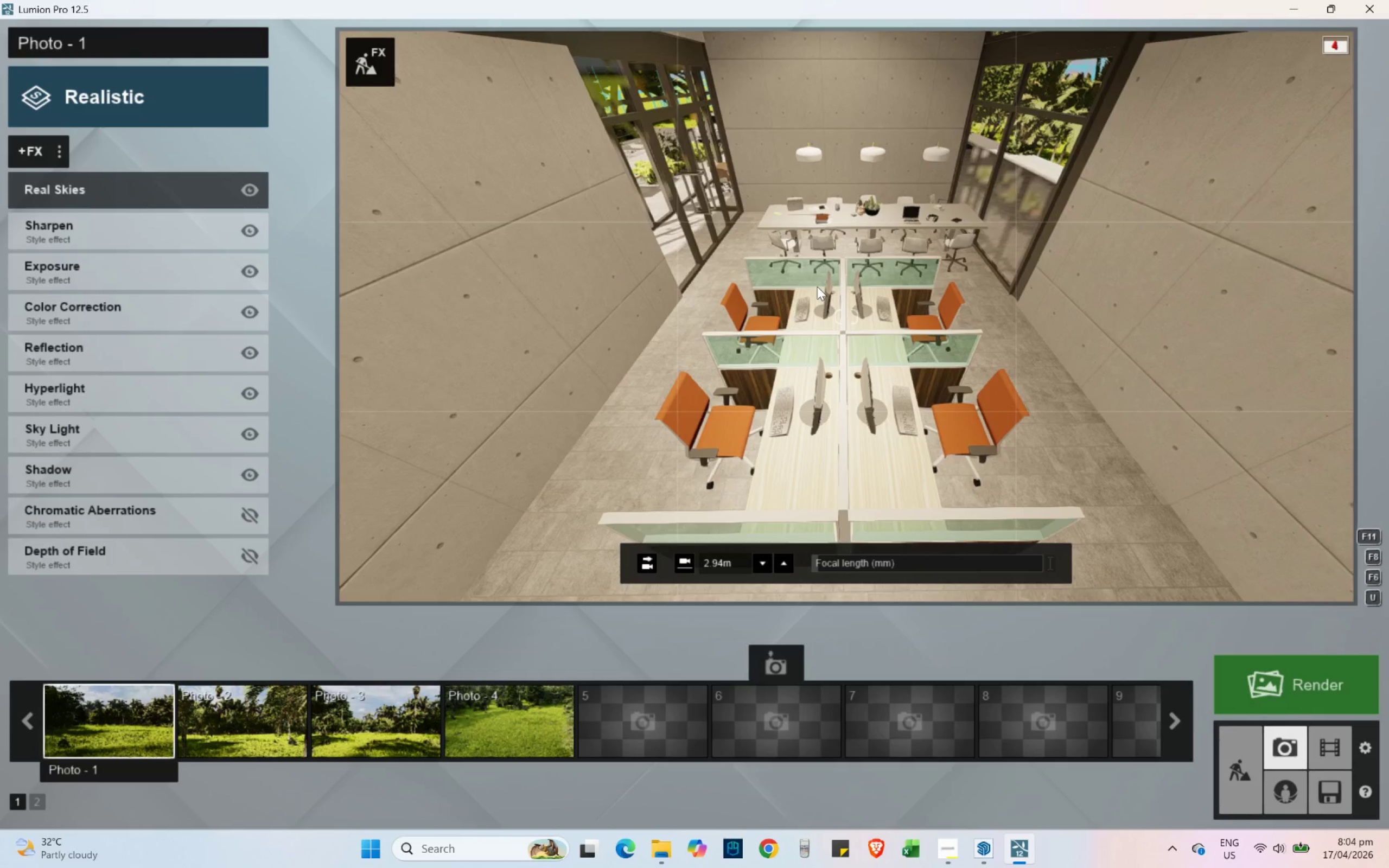 
wait(10.88)
 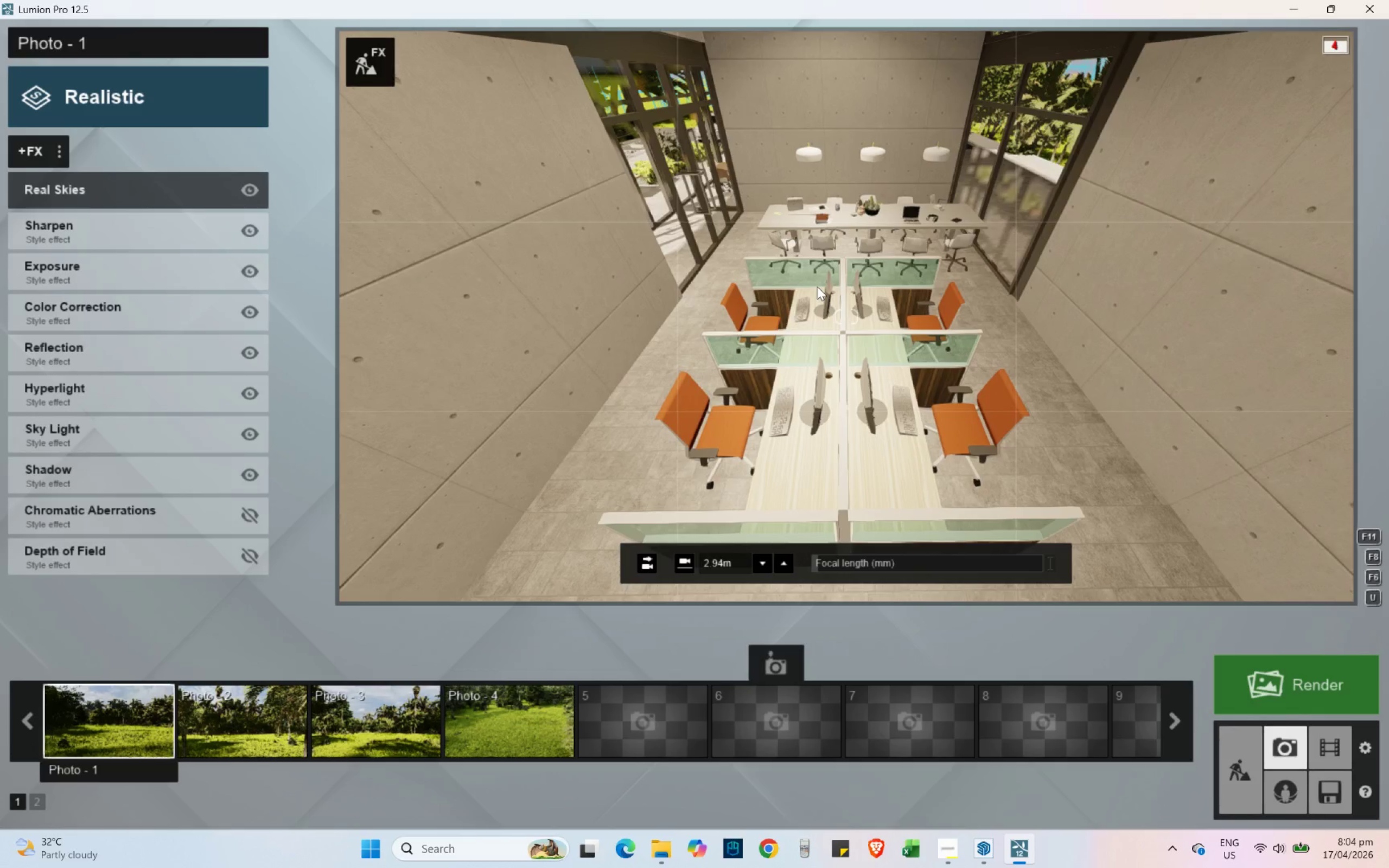 
left_click([803, 270])
 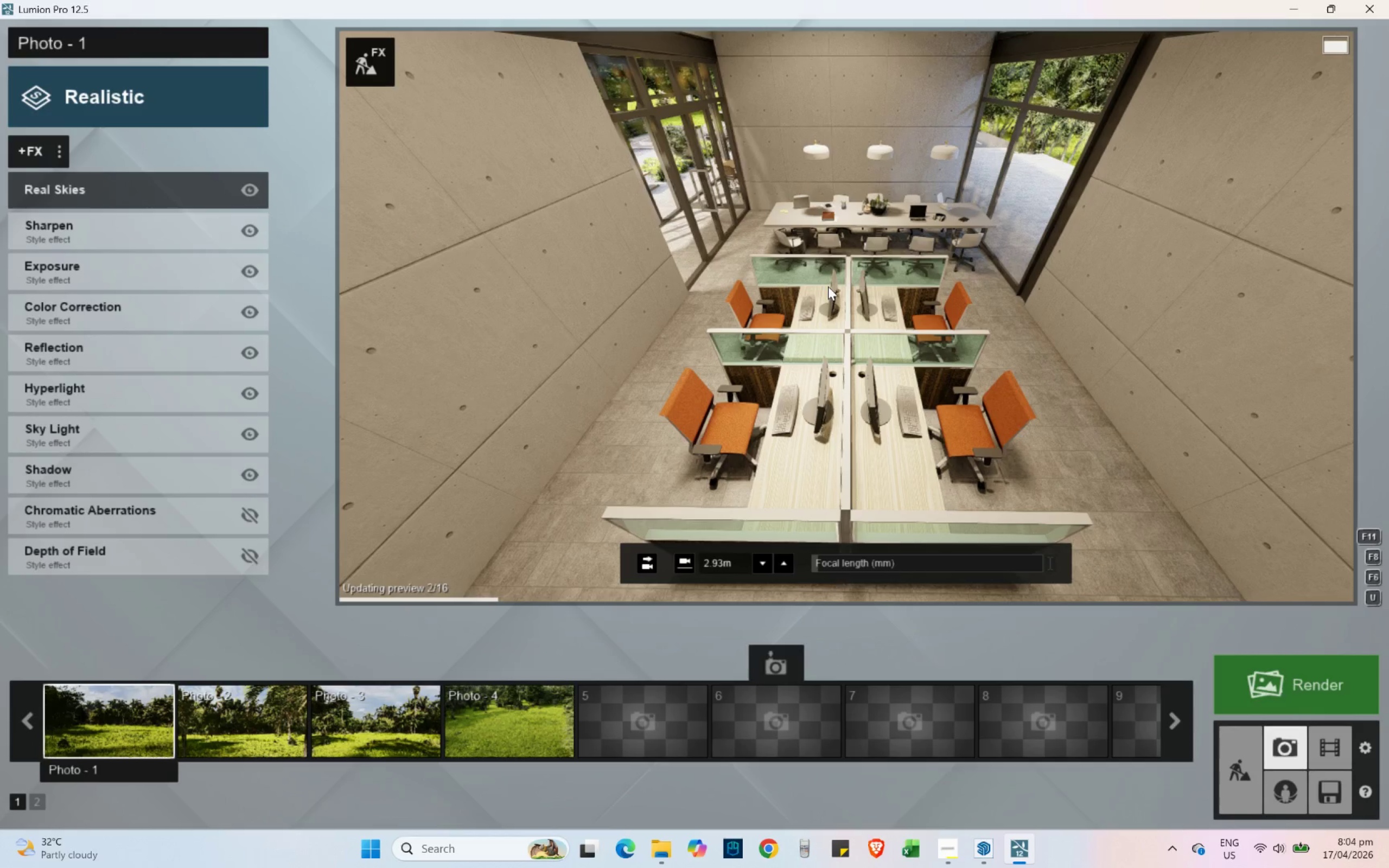 
wait(5.12)
 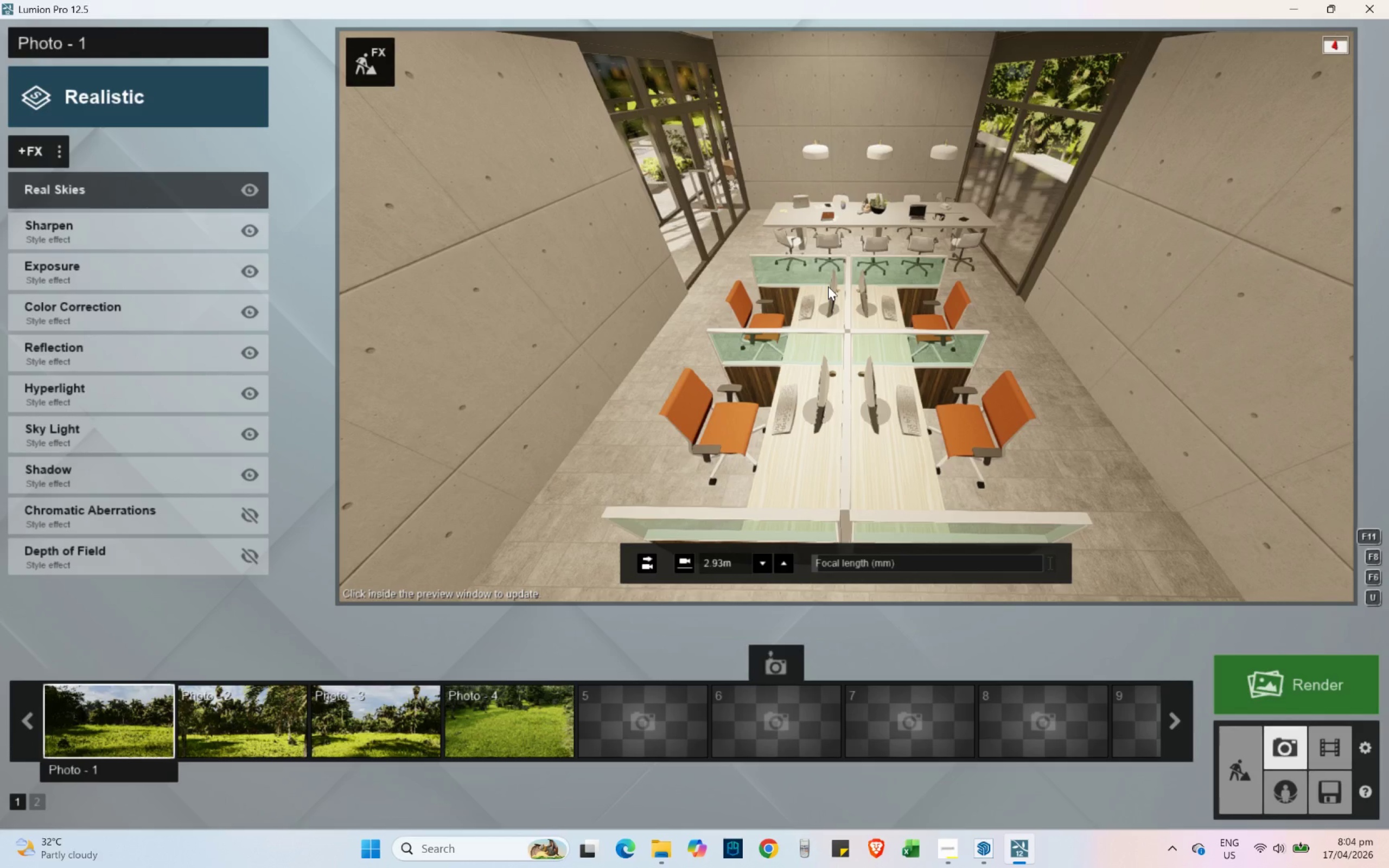 
hold_key(key=D, duration=1.5)
 